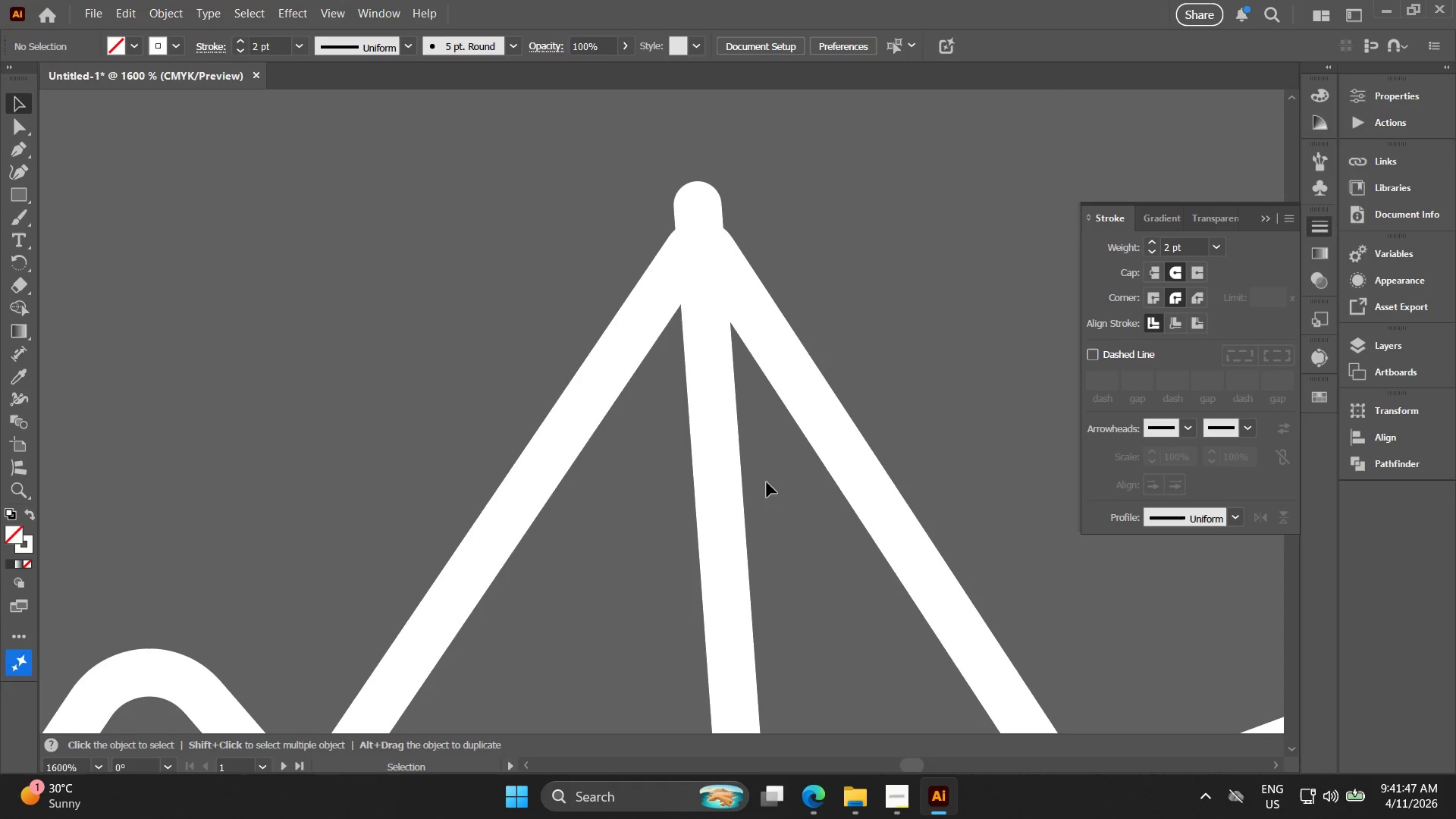 
left_click([19, 174])
 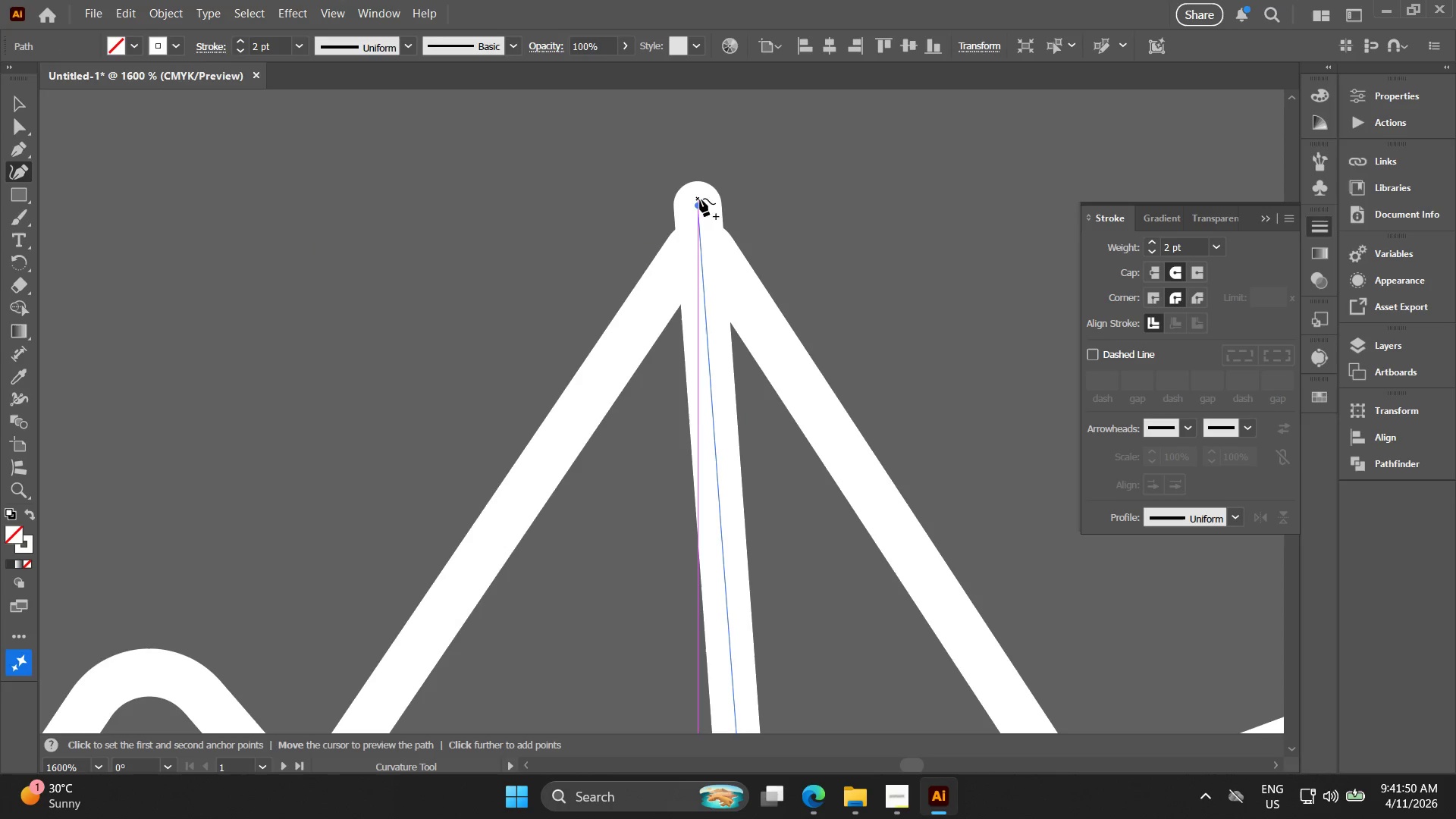 
left_click_drag(start_coordinate=[696, 205], to_coordinate=[694, 189])
 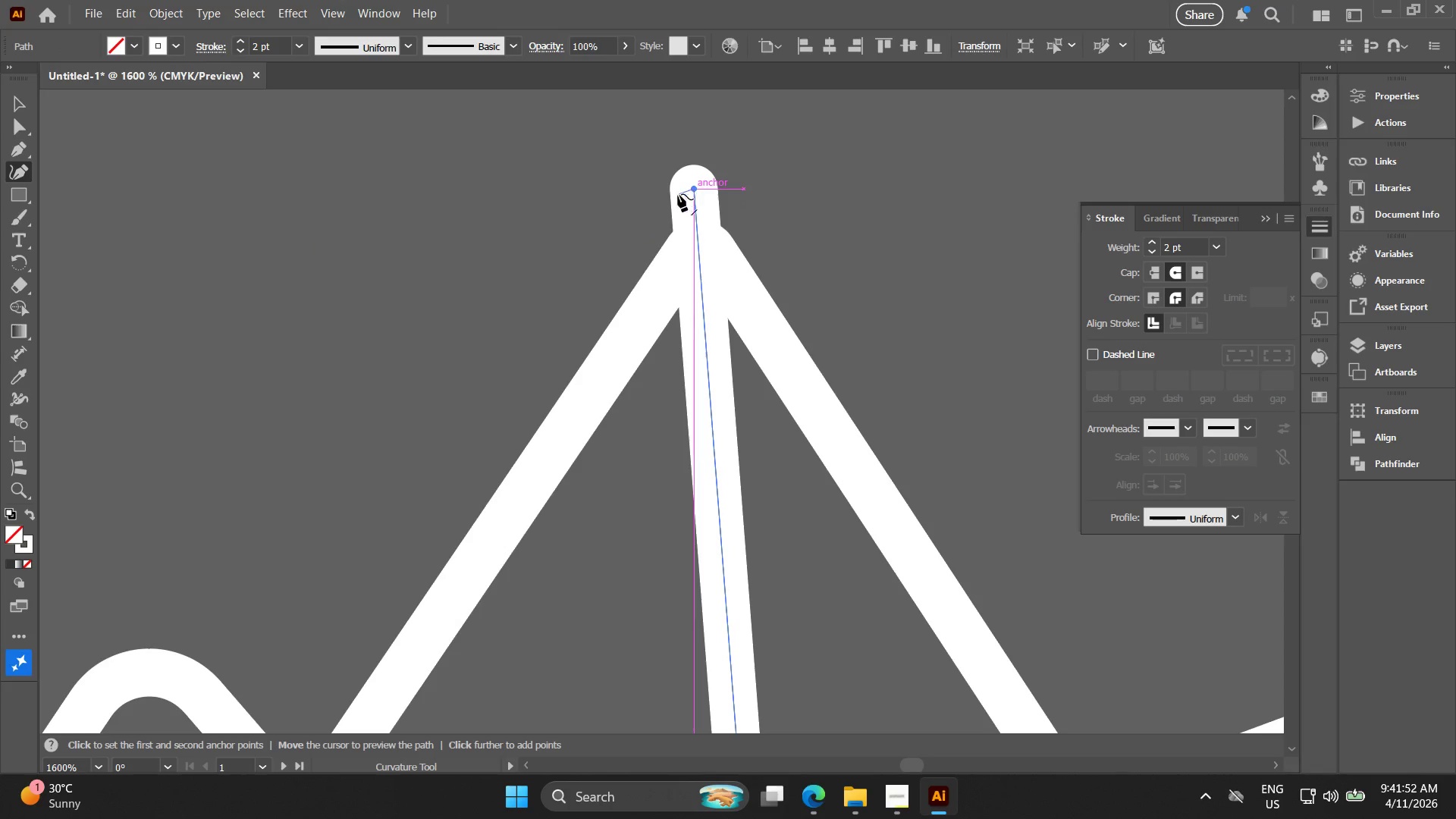 
key(Alt+AltLeft)
 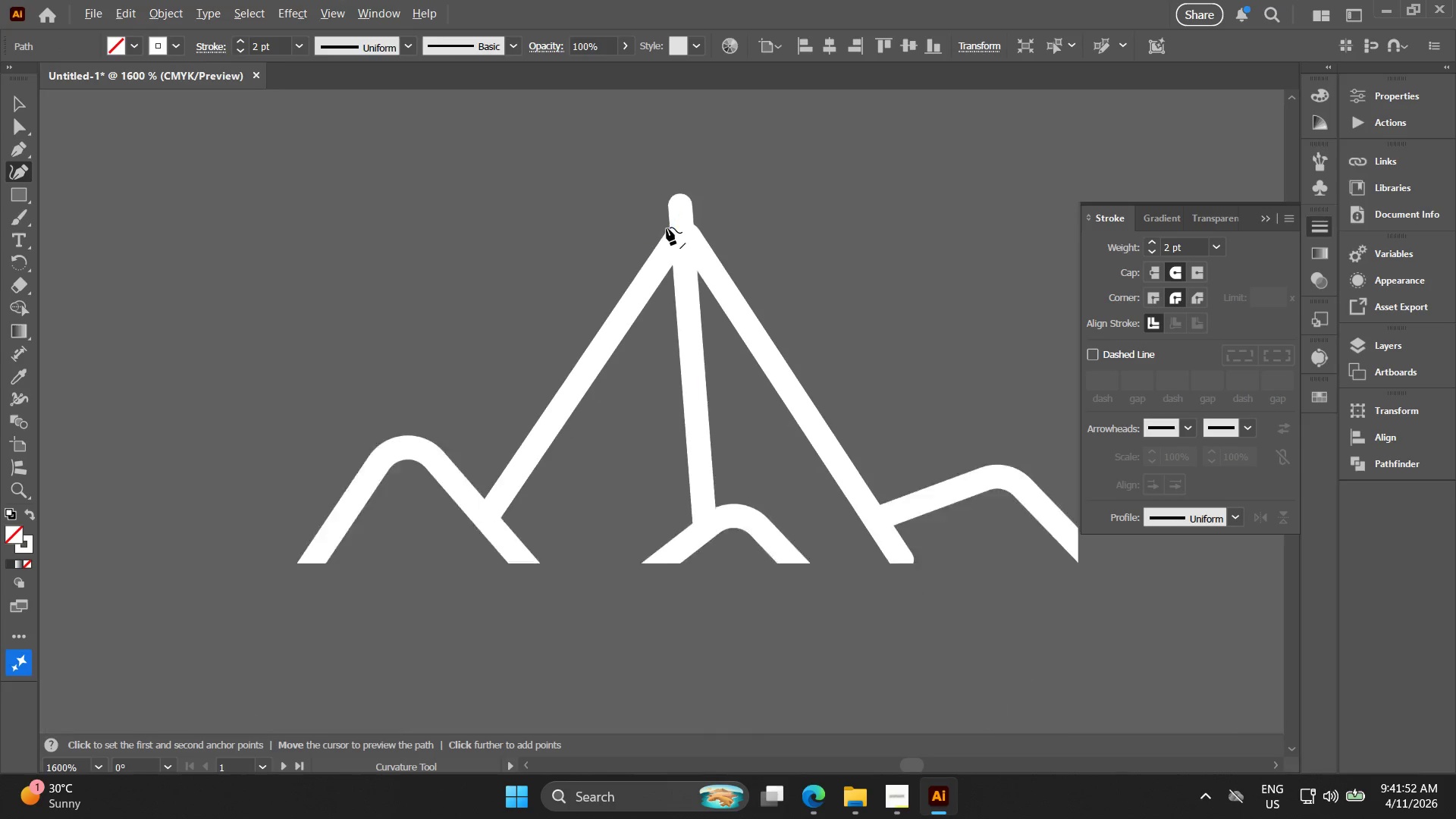 
key(V)
 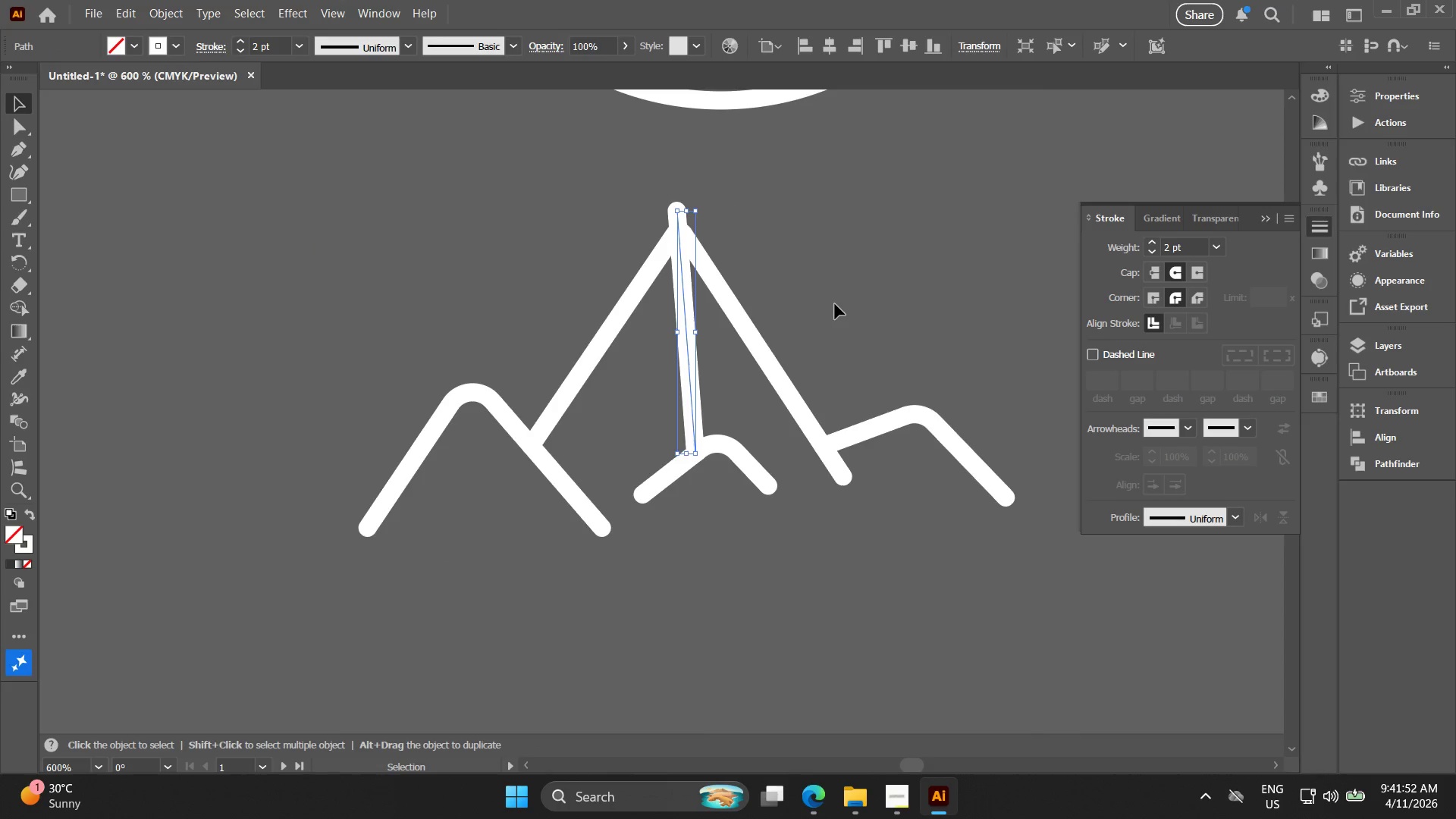 
left_click([835, 304])
 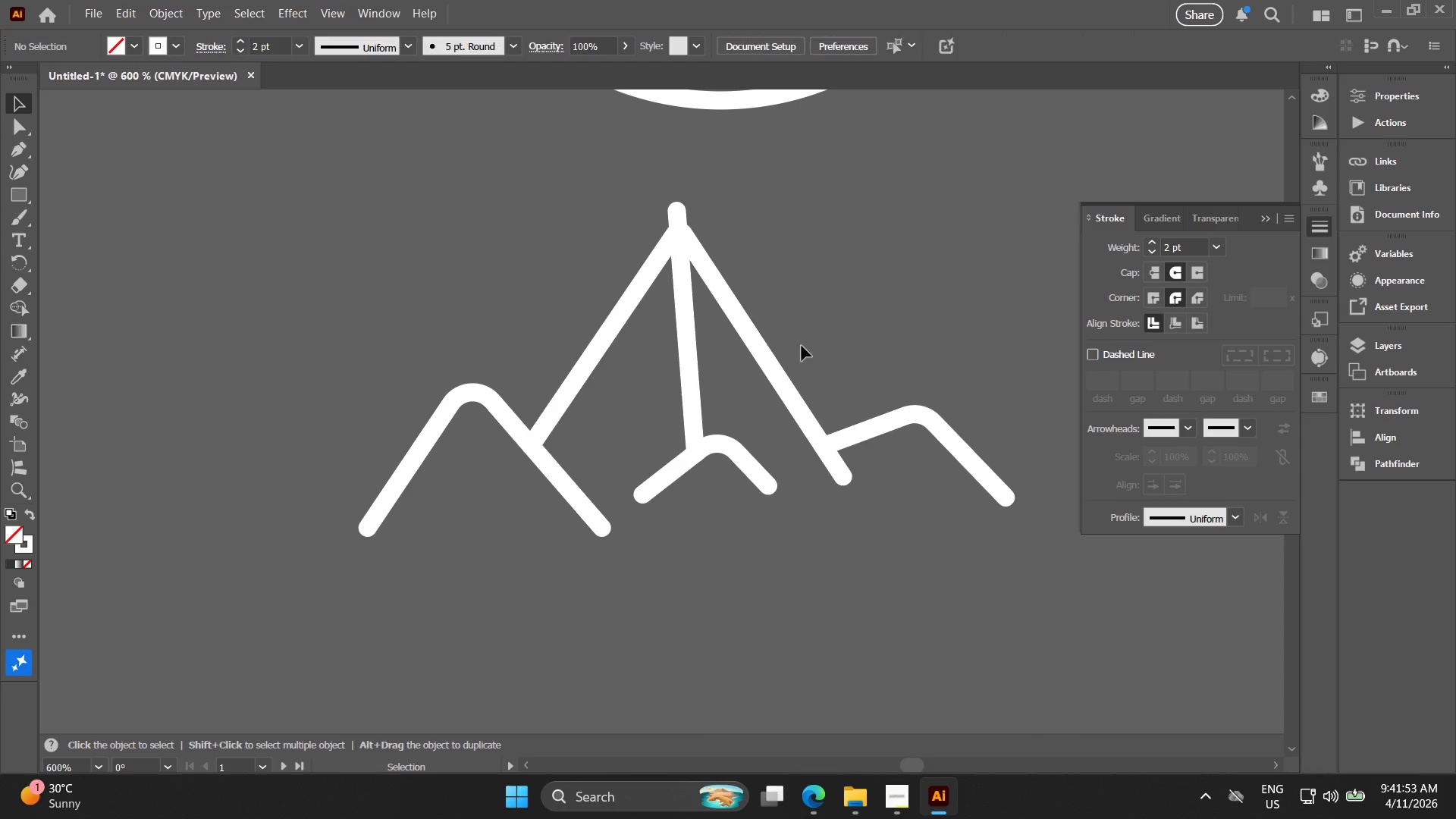 
scroll: coordinate [667, 227], scroll_direction: down, amount: 3.0
 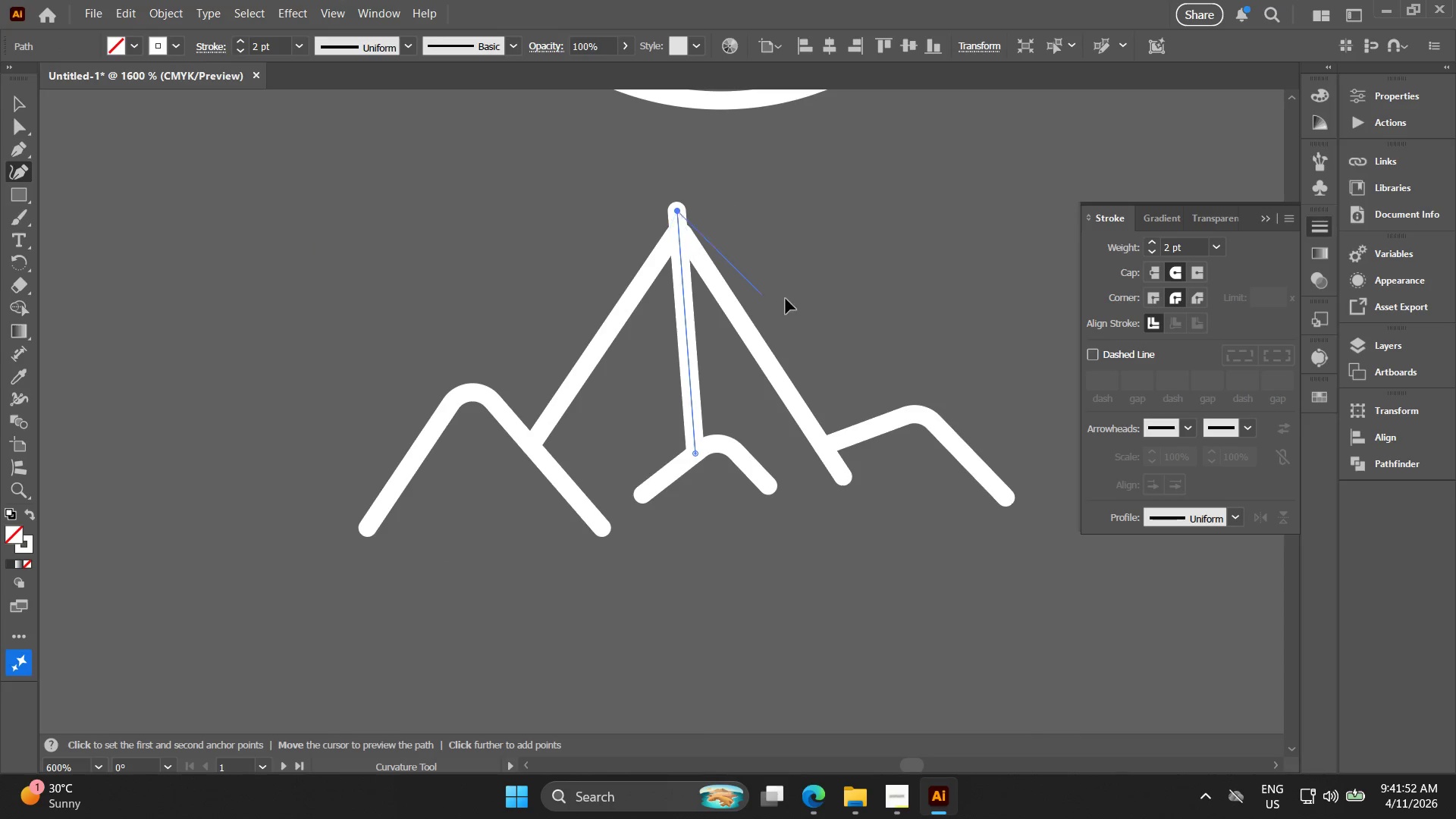 
left_click_drag(start_coordinate=[799, 346], to_coordinate=[535, 240])
 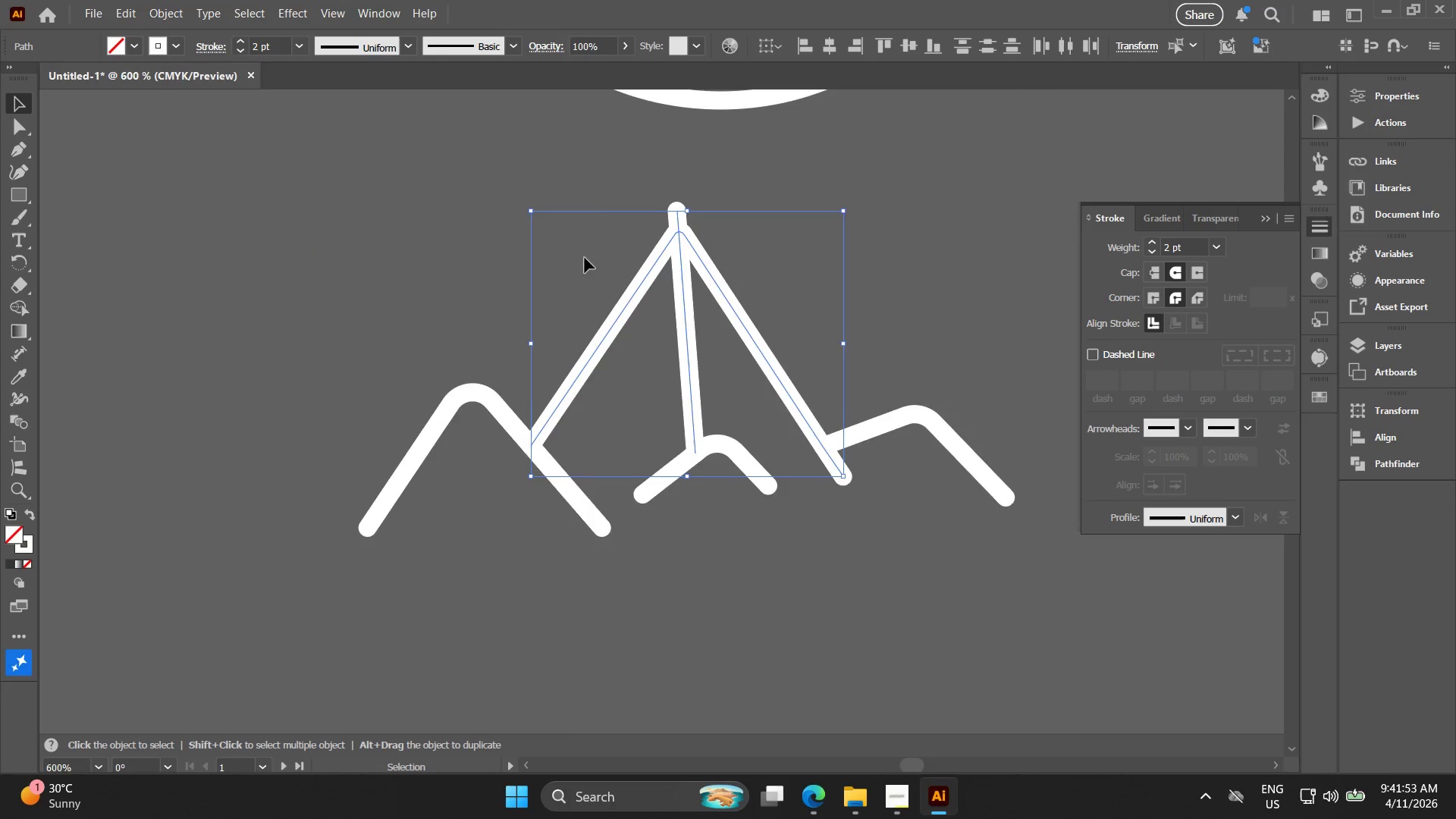 
key(Alt+AltLeft)
 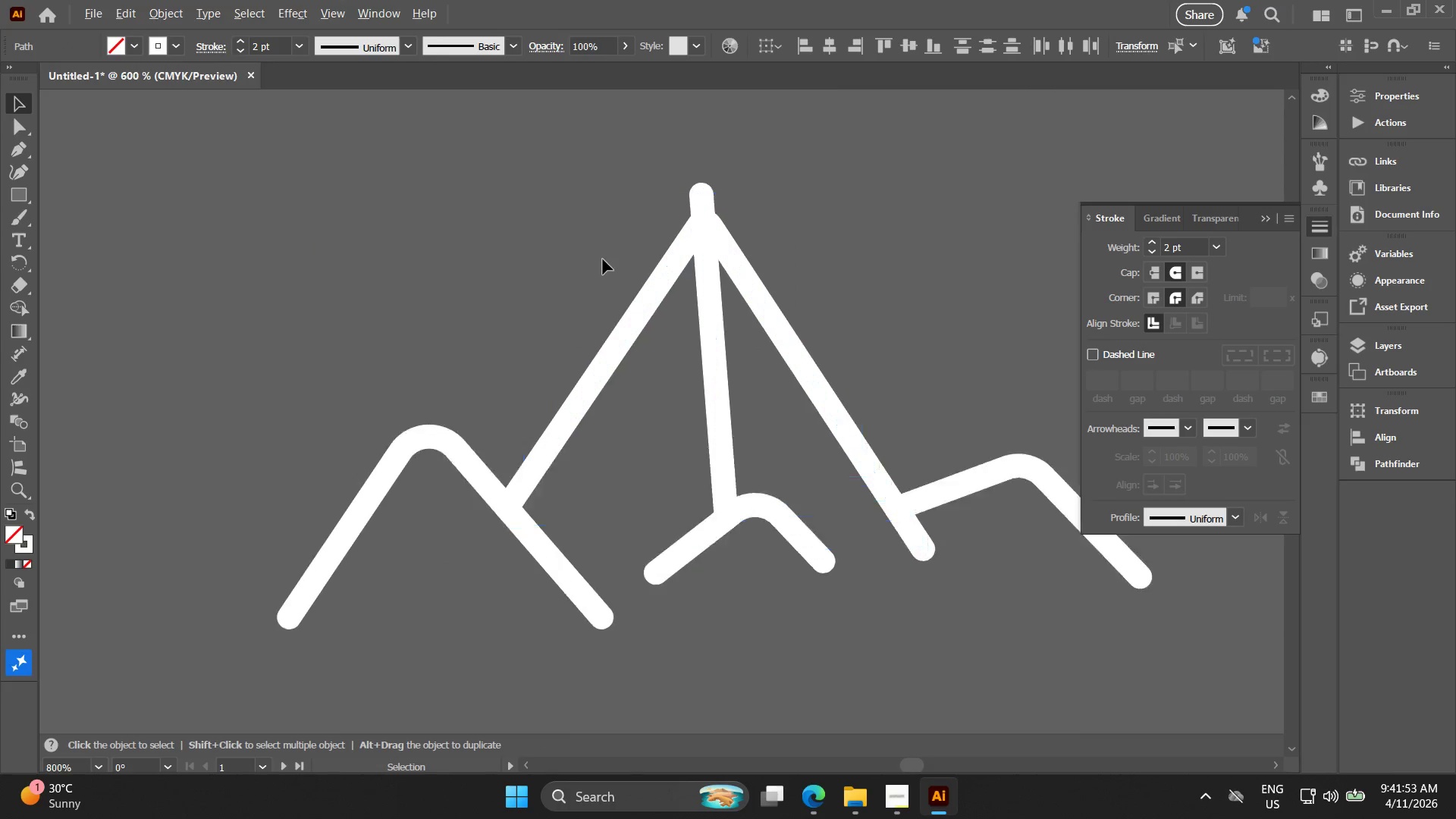 
scroll: coordinate [603, 259], scroll_direction: up, amount: 2.0
 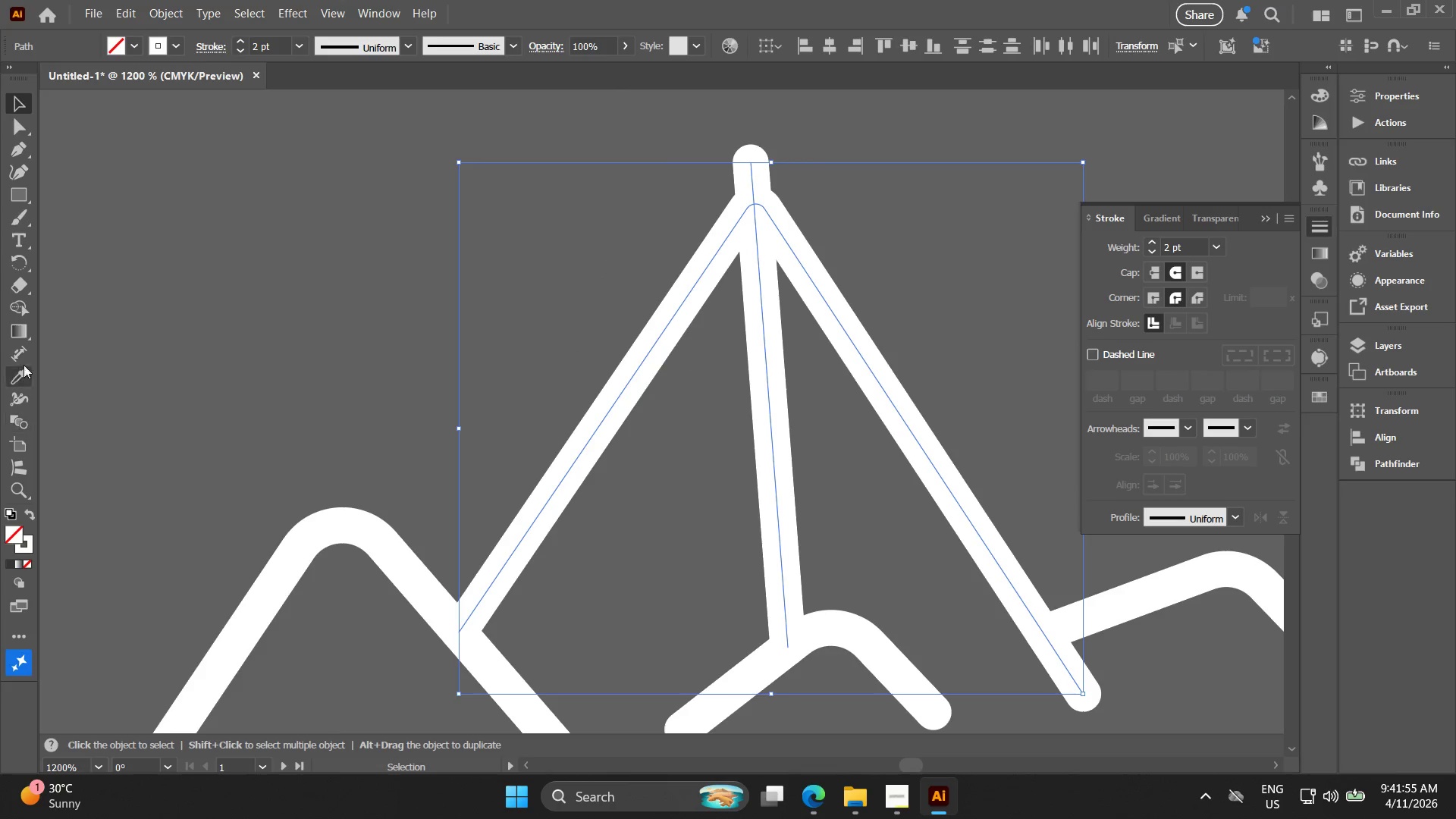 
left_click([16, 312])
 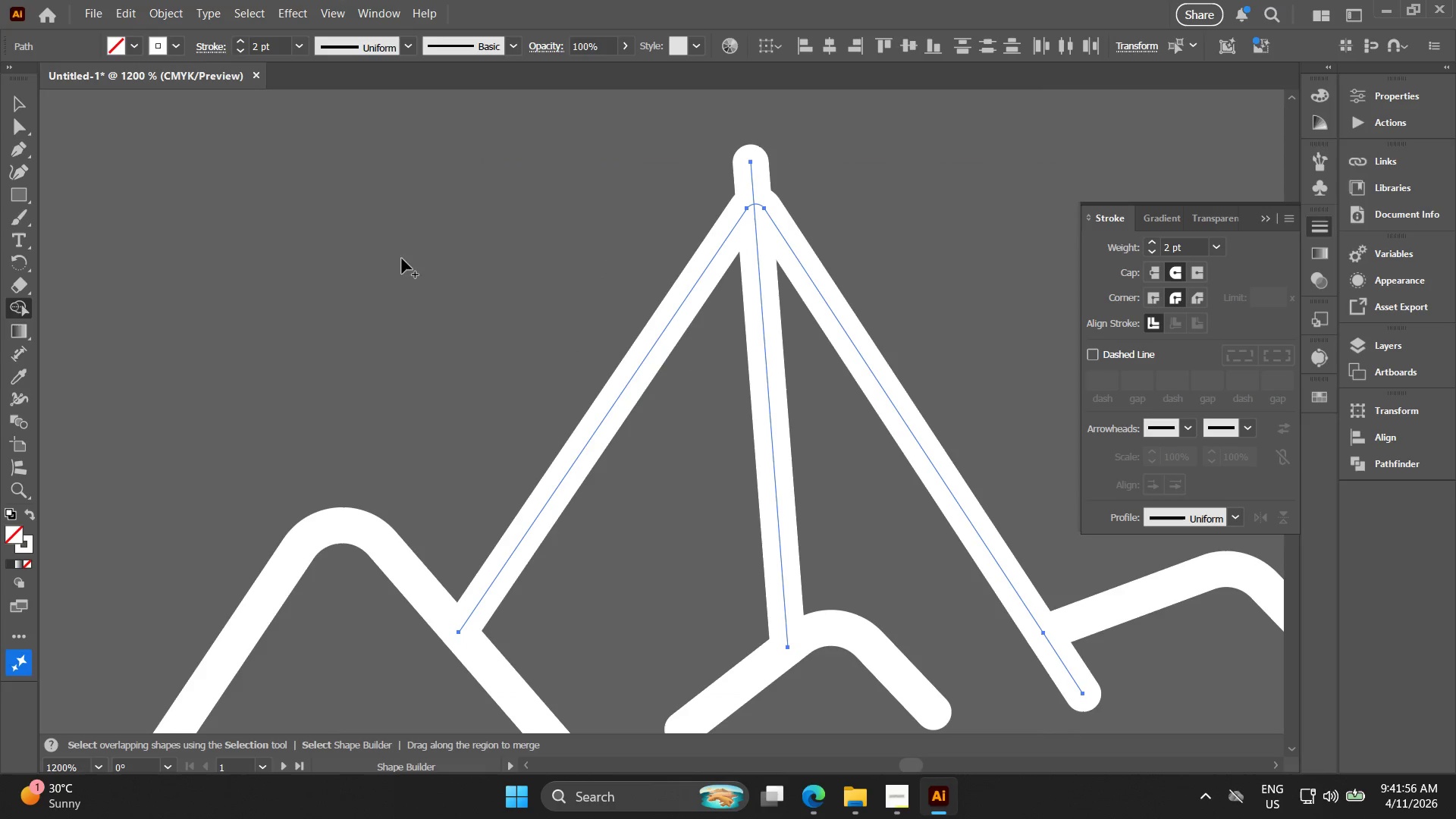 
hold_key(key=AltLeft, duration=1.12)
left_click_drag(start_coordinate=[778, 177], to_coordinate=[678, 185])
 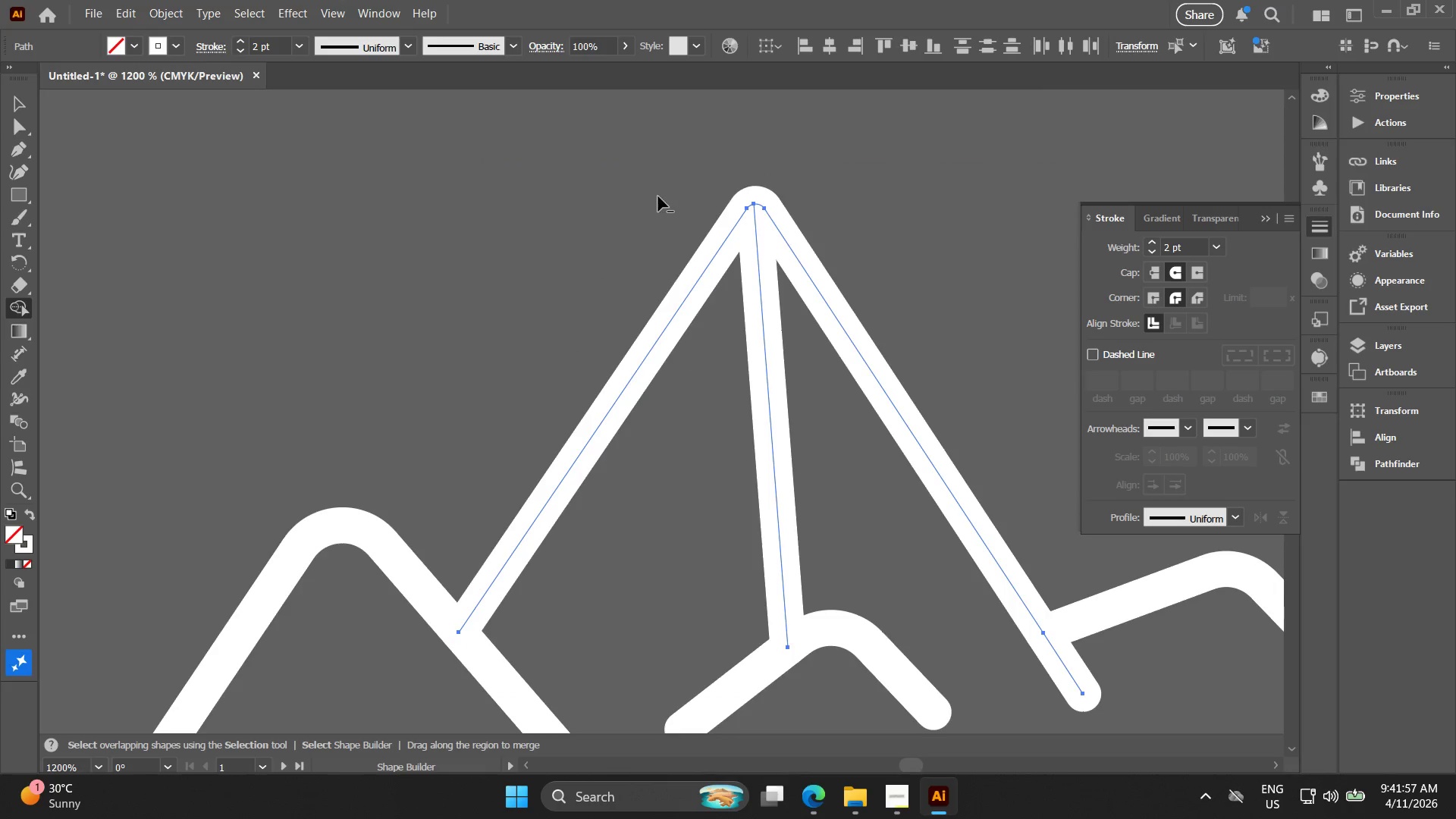 
key(V)
 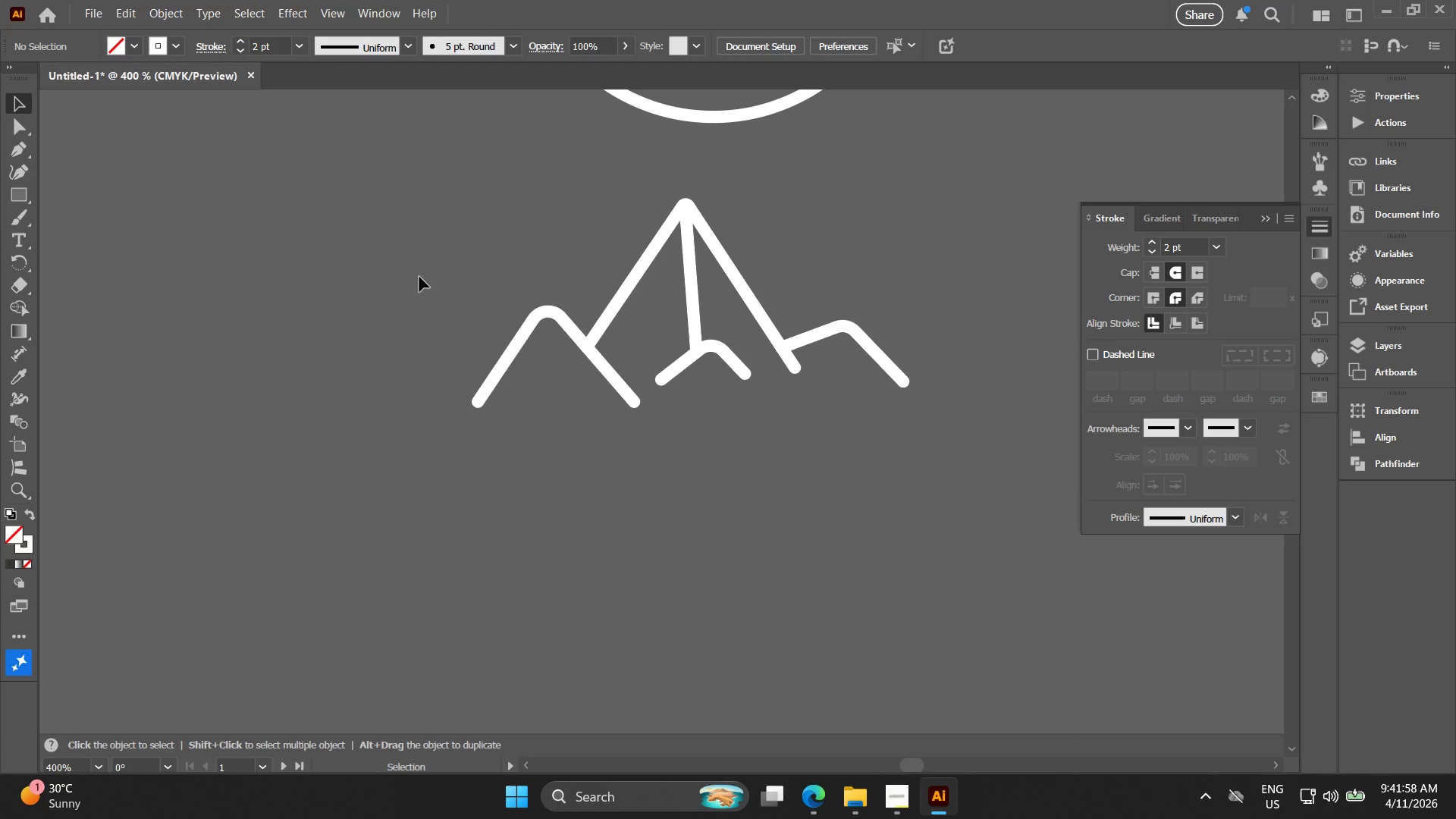 
scroll: coordinate [650, 206], scroll_direction: down, amount: 3.0
 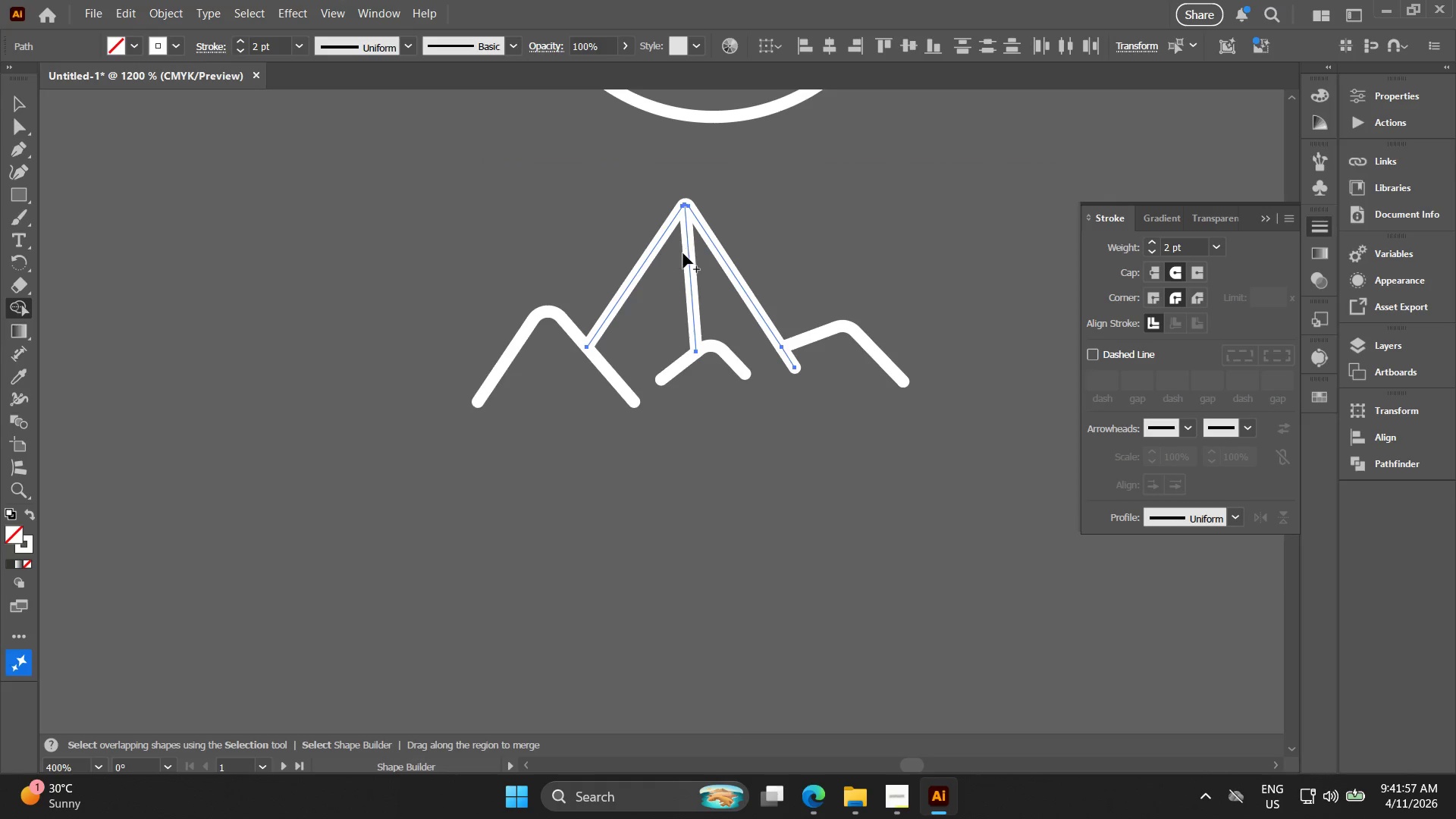 
hold_key(key=Space, duration=0.36)
 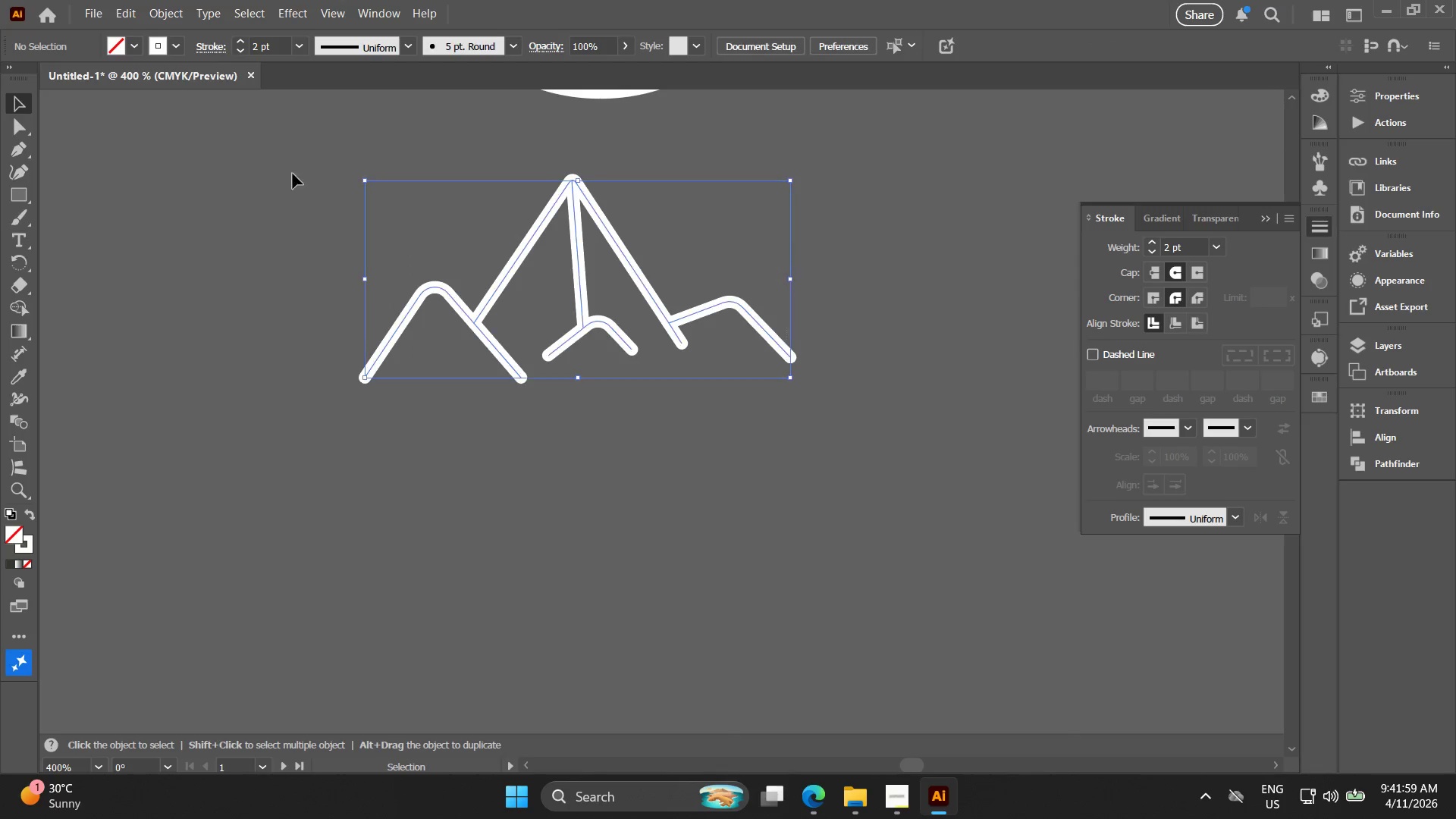 
left_click_drag(start_coordinate=[469, 345], to_coordinate=[356, 321])
 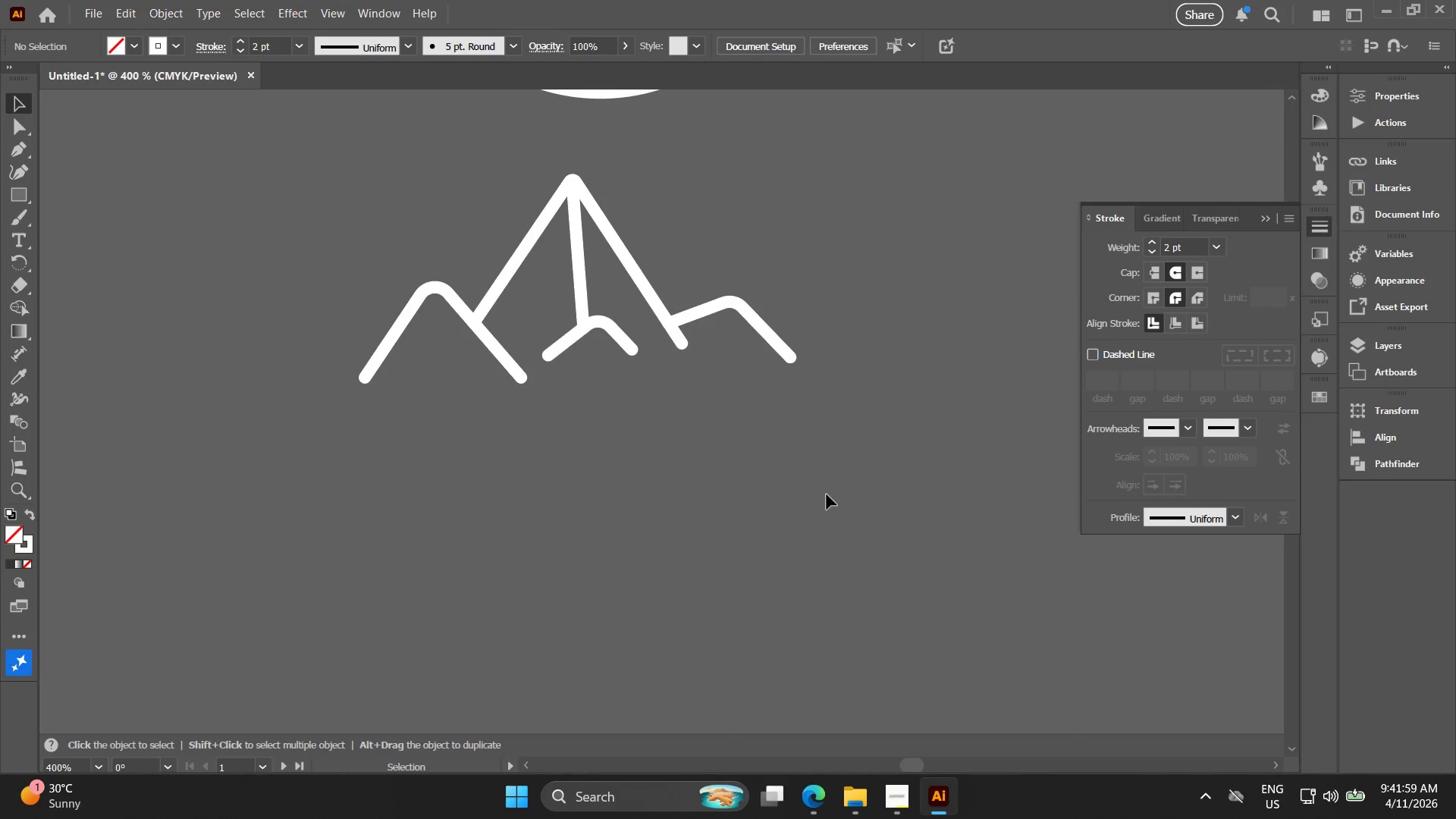 
left_click_drag(start_coordinate=[787, 473], to_coordinate=[272, 157])
 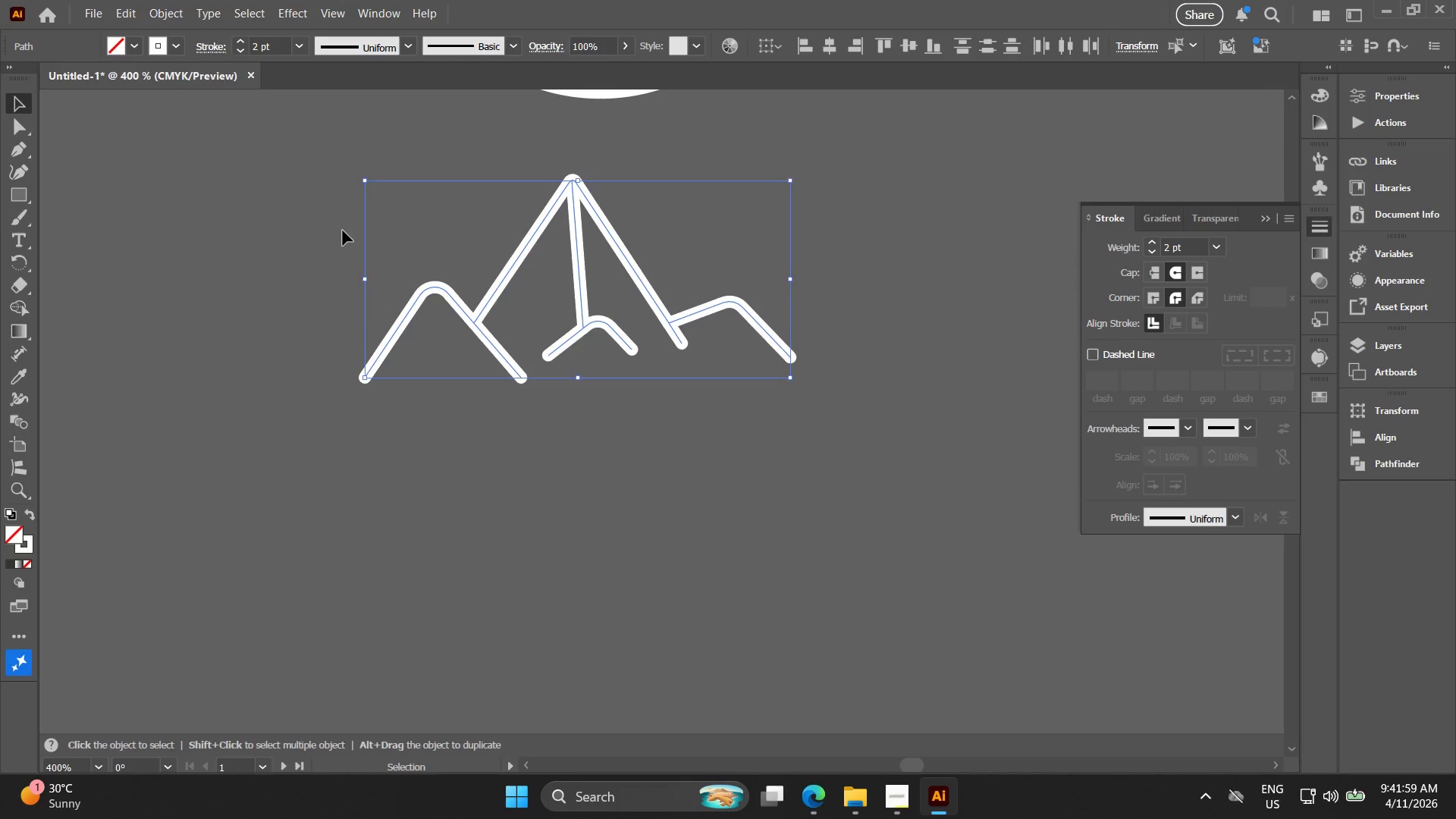 
key(Control+G)
 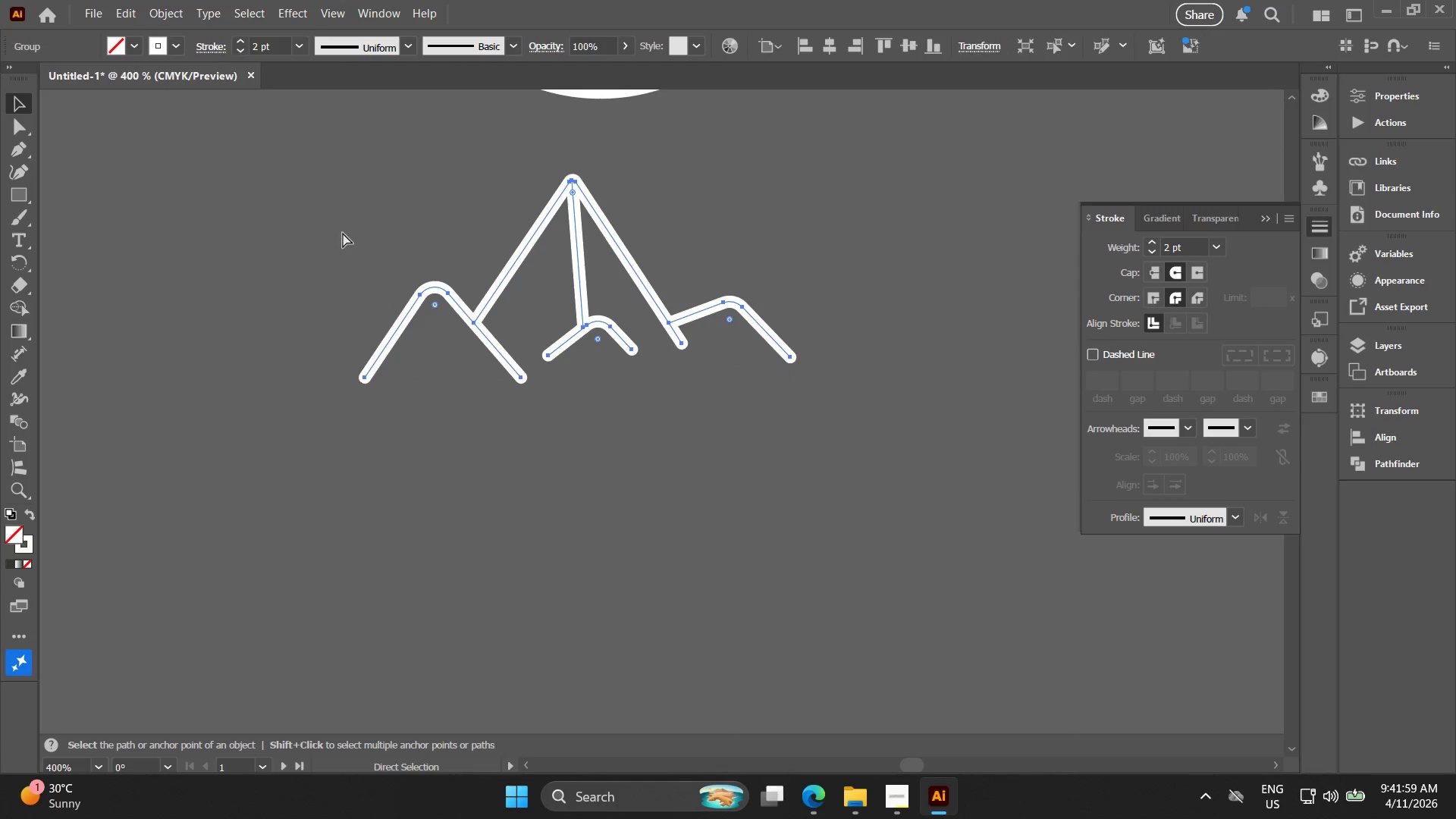 
key(Control+G)
 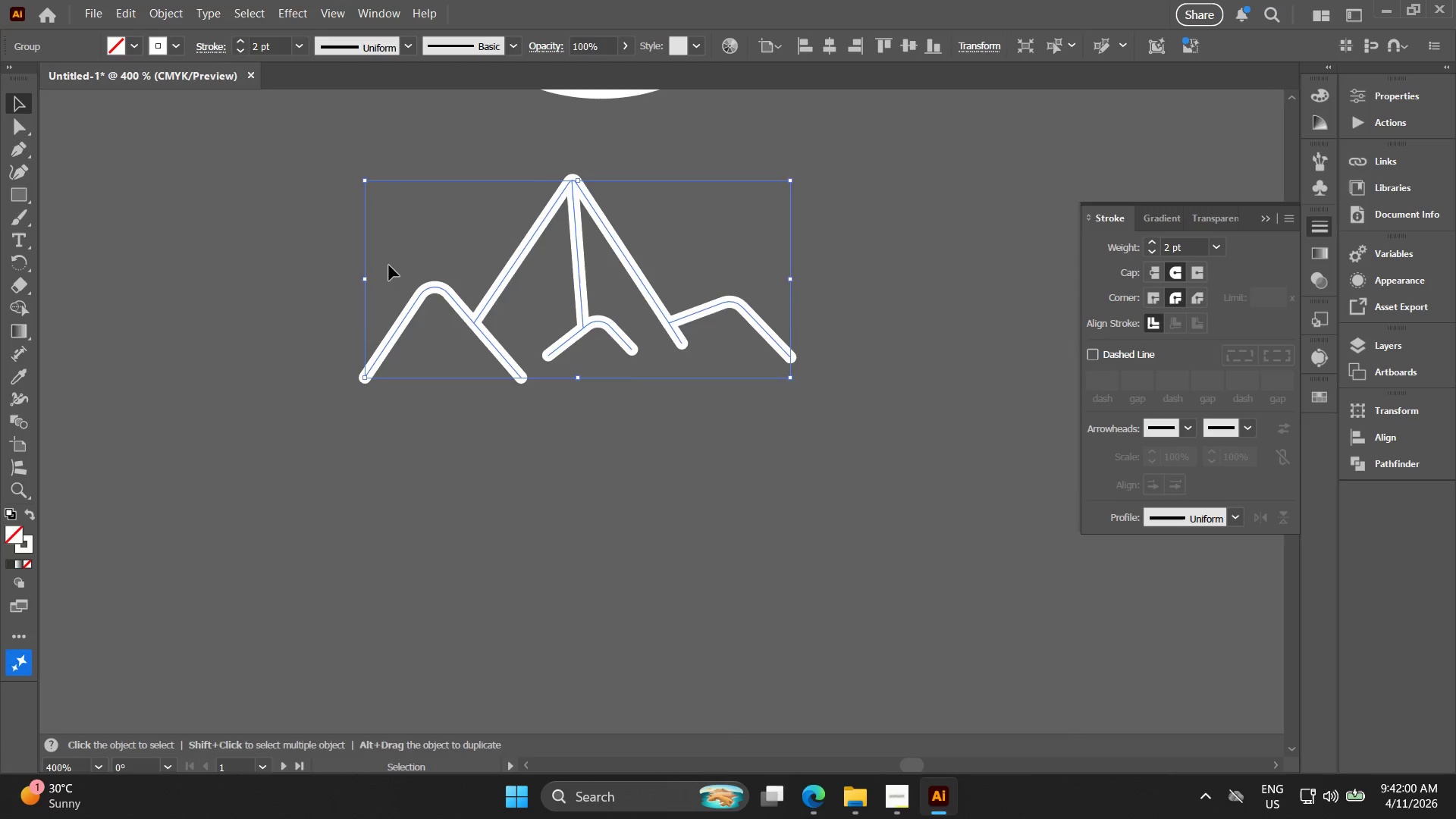 
hold_key(key=Space, duration=0.39)
 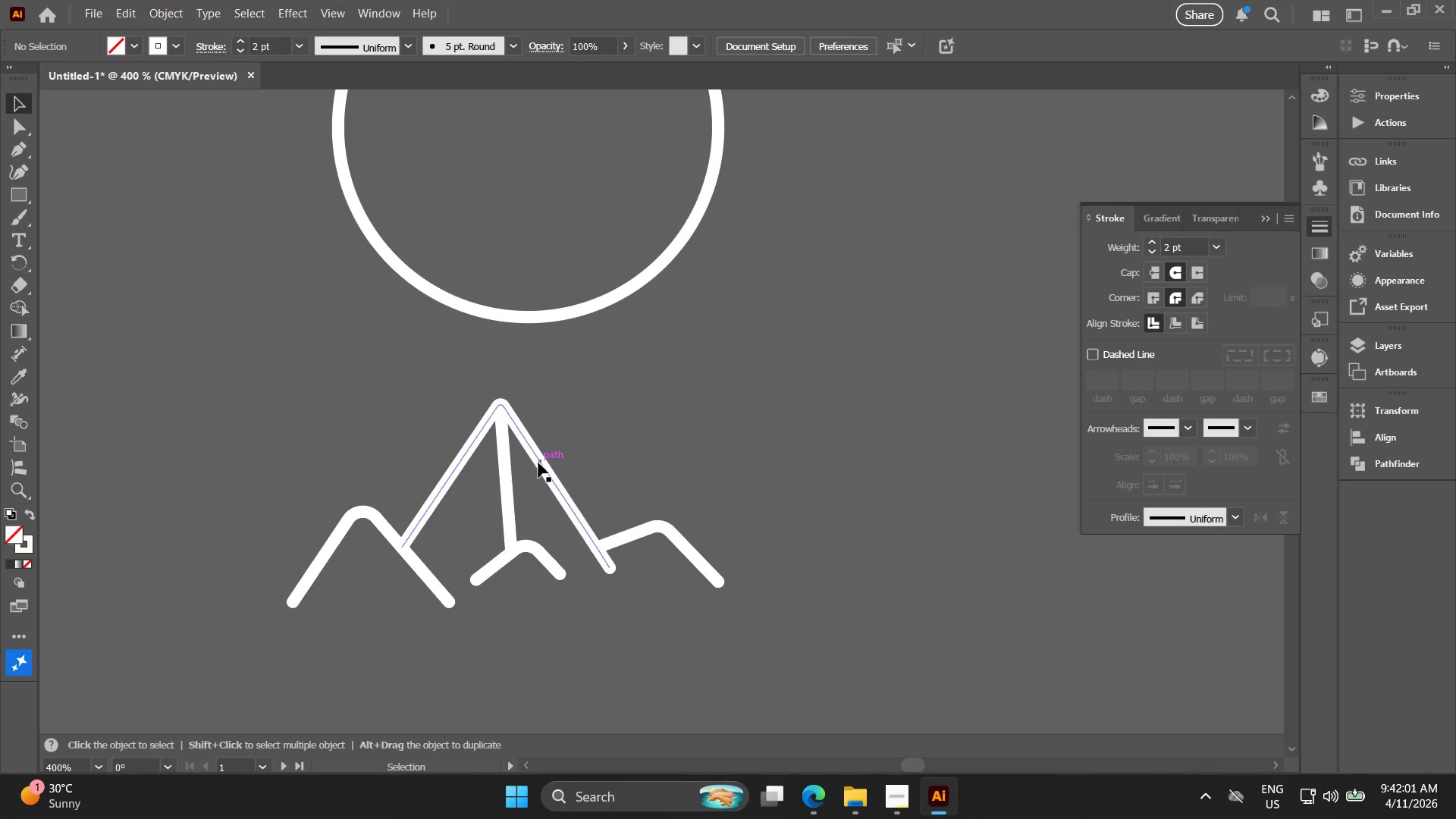 
left_click_drag(start_coordinate=[379, 259], to_coordinate=[307, 482])
 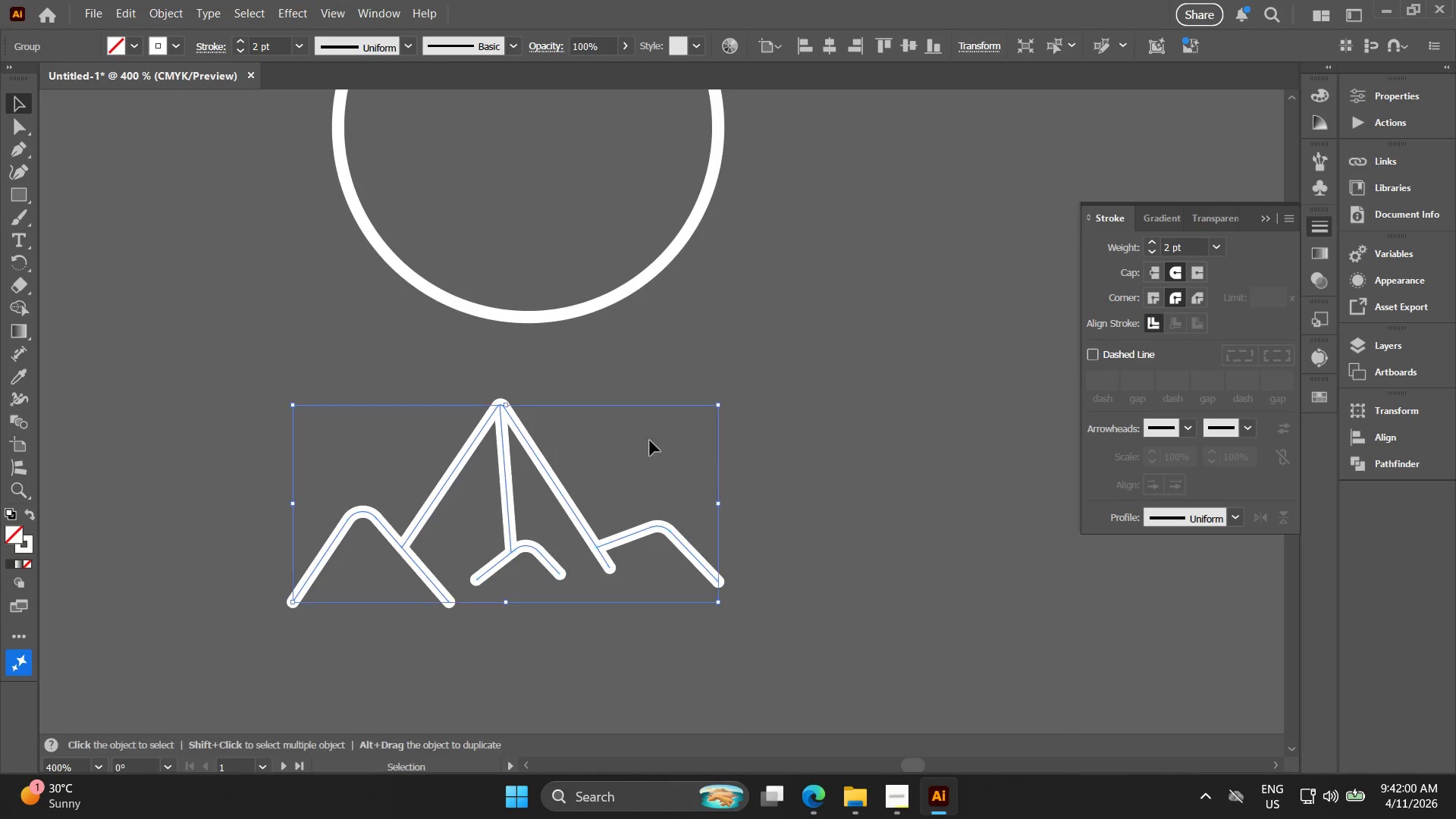 
left_click_drag(start_coordinate=[662, 435], to_coordinate=[660, 444])
 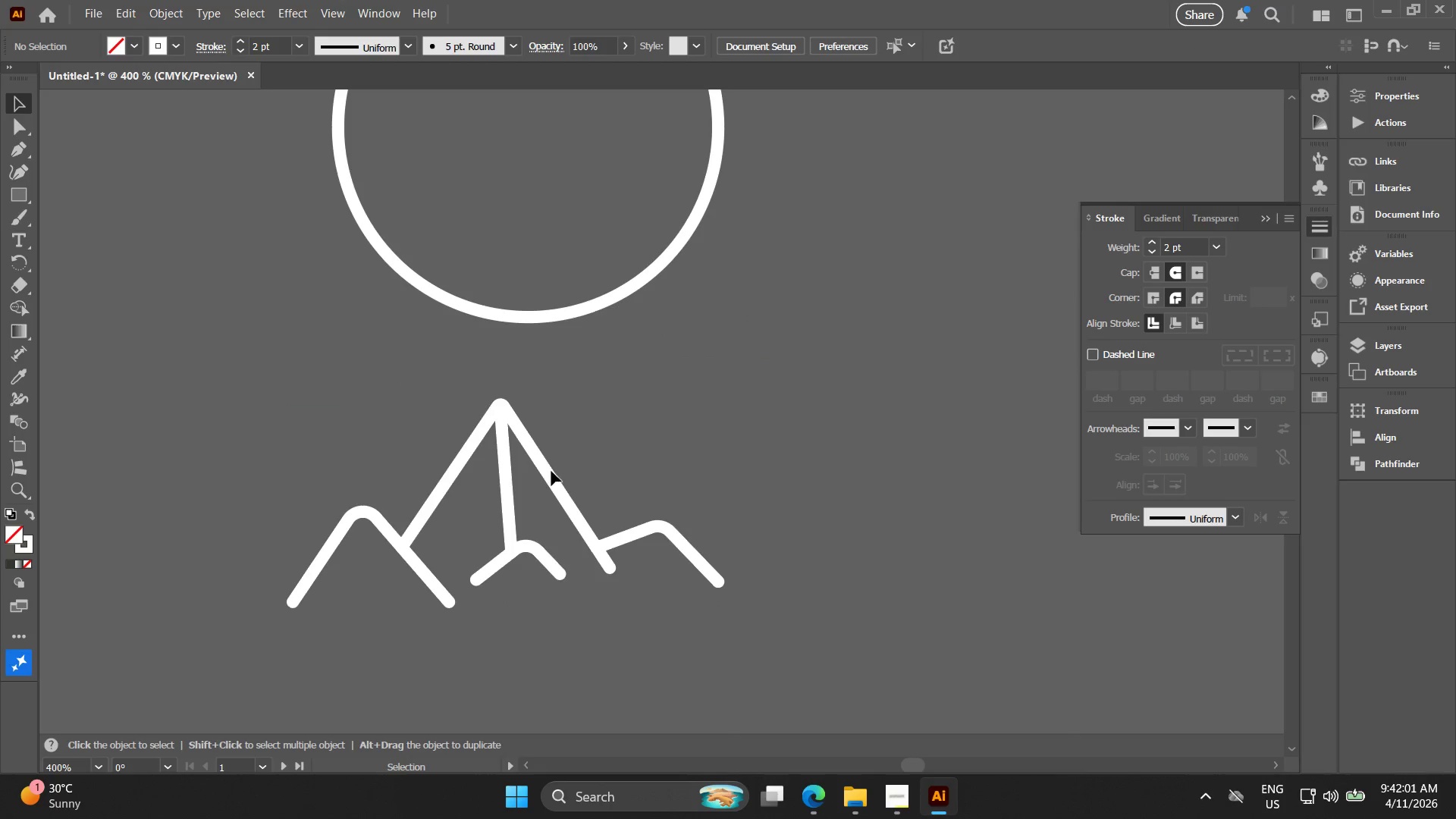 
left_click([552, 469])
 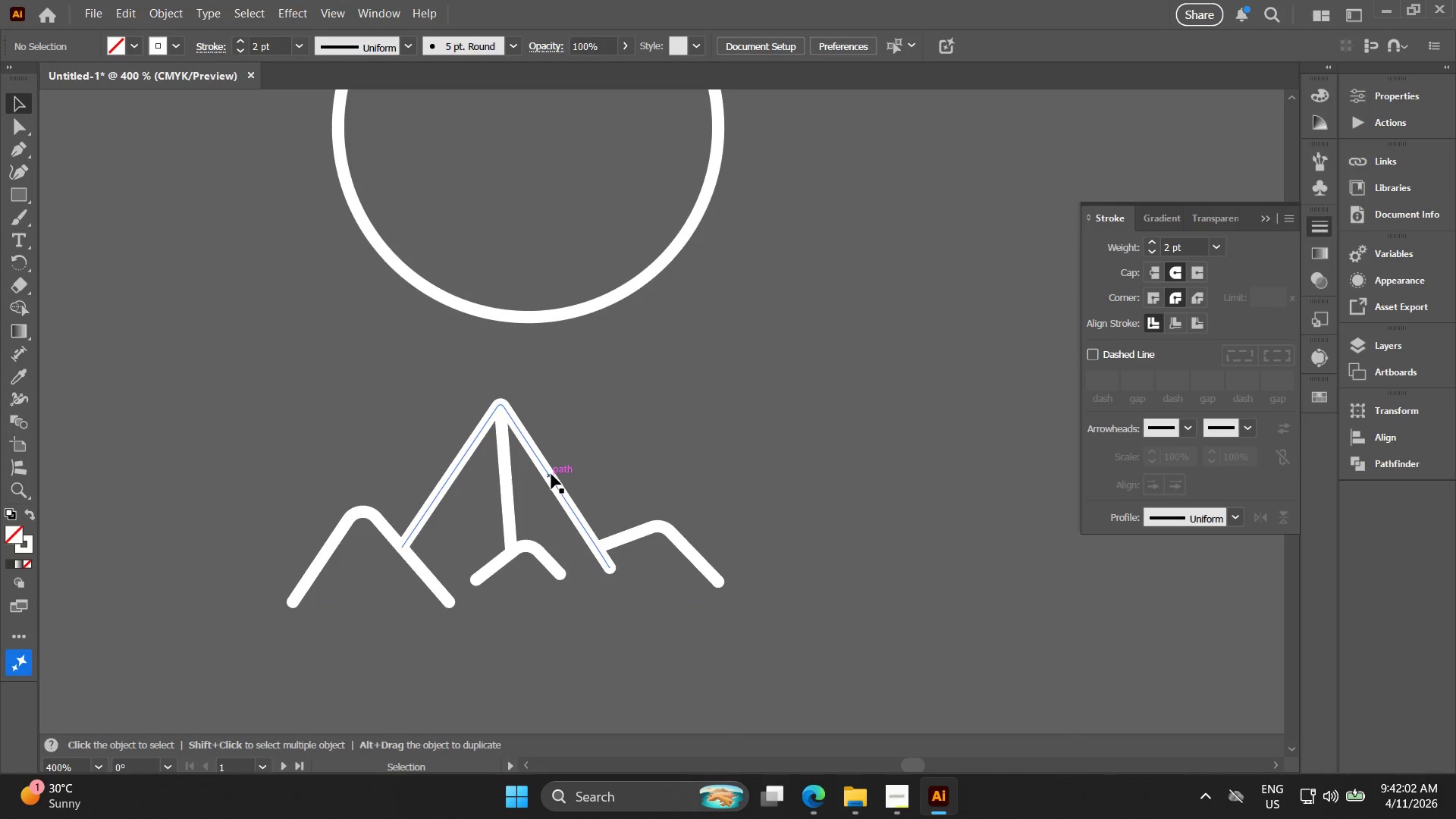 
left_click_drag(start_coordinate=[551, 474], to_coordinate=[570, 238])
 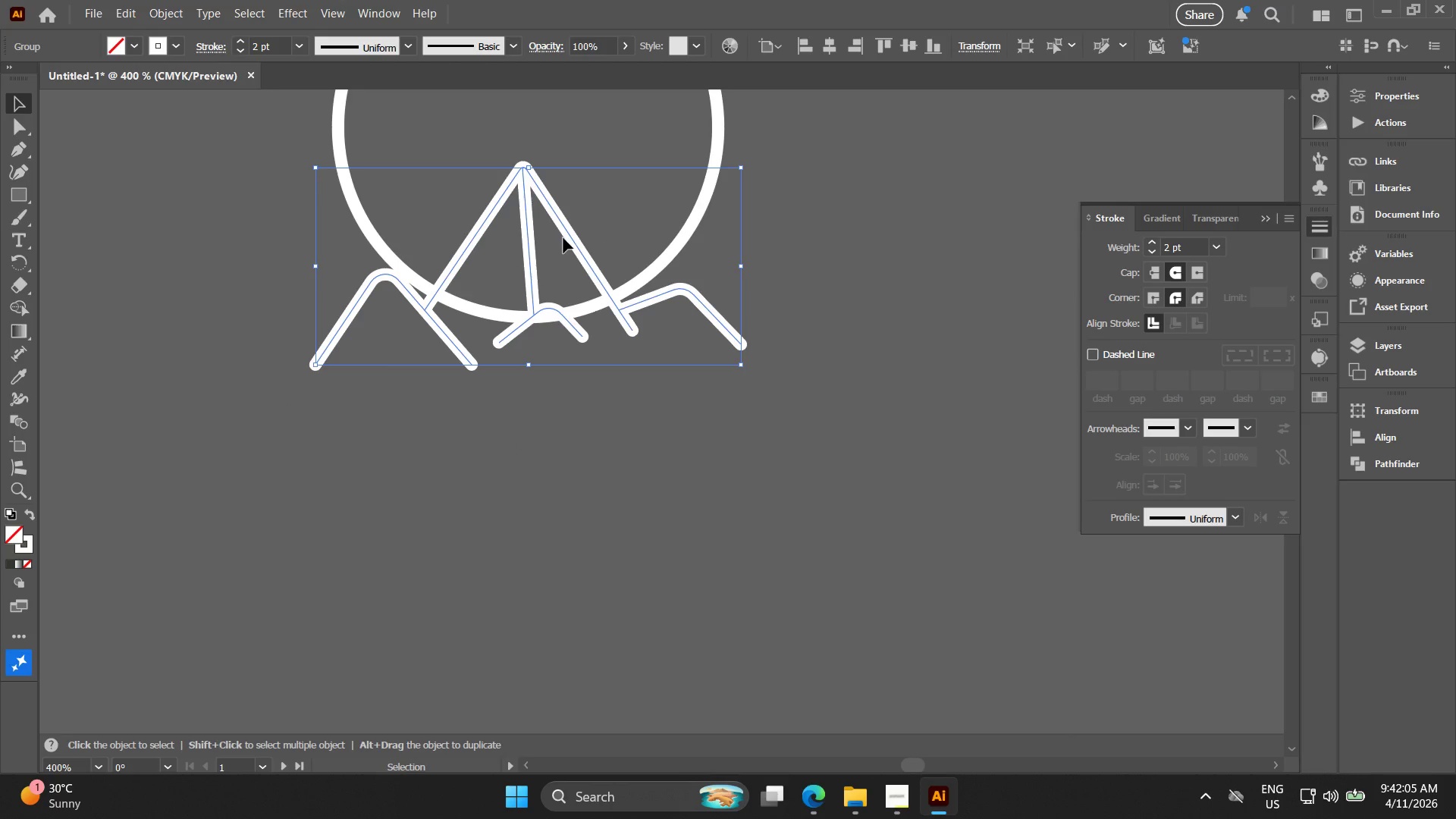 
hold_key(key=Space, duration=0.45)
 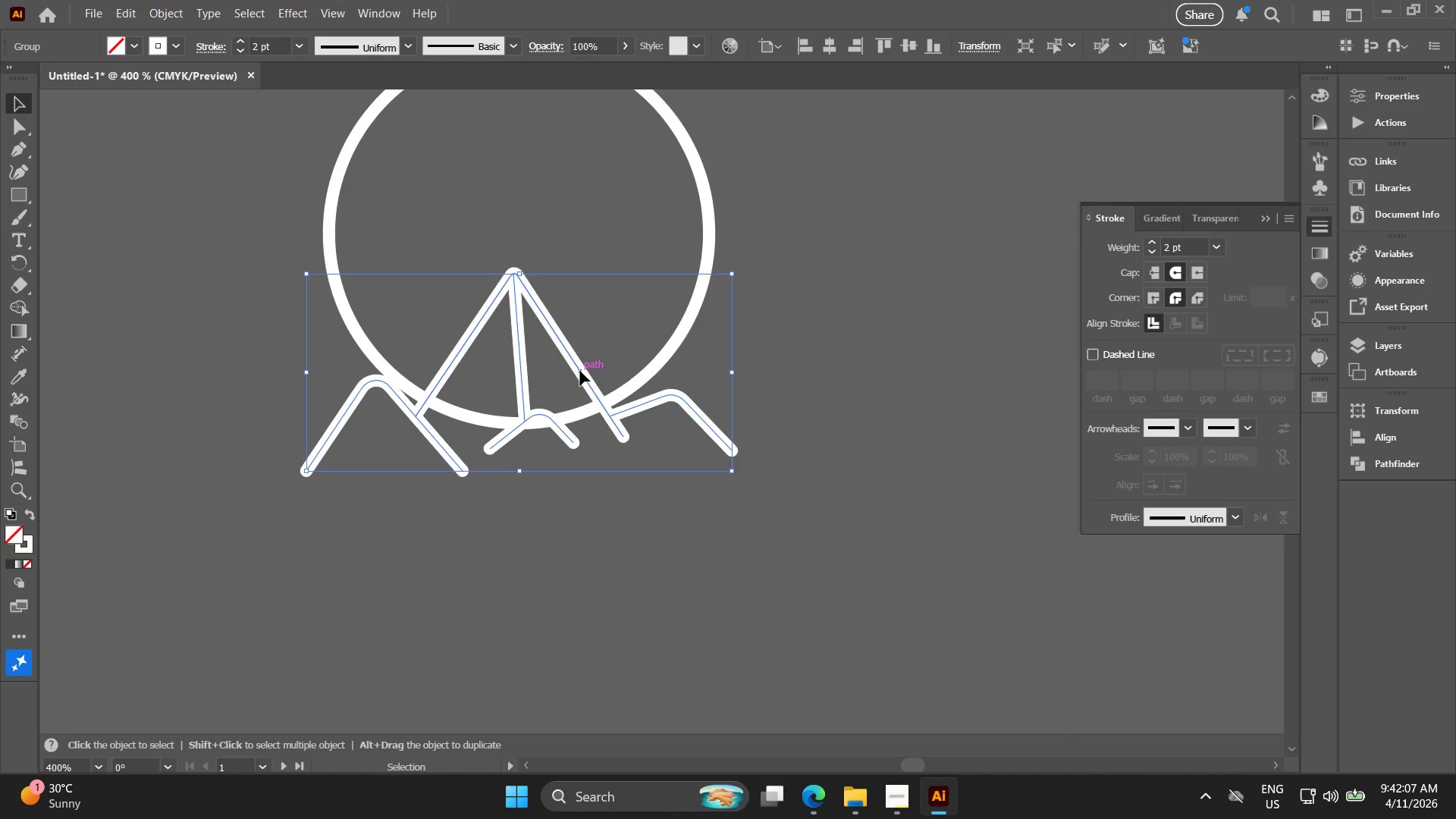 
left_click_drag(start_coordinate=[566, 280], to_coordinate=[557, 384])
 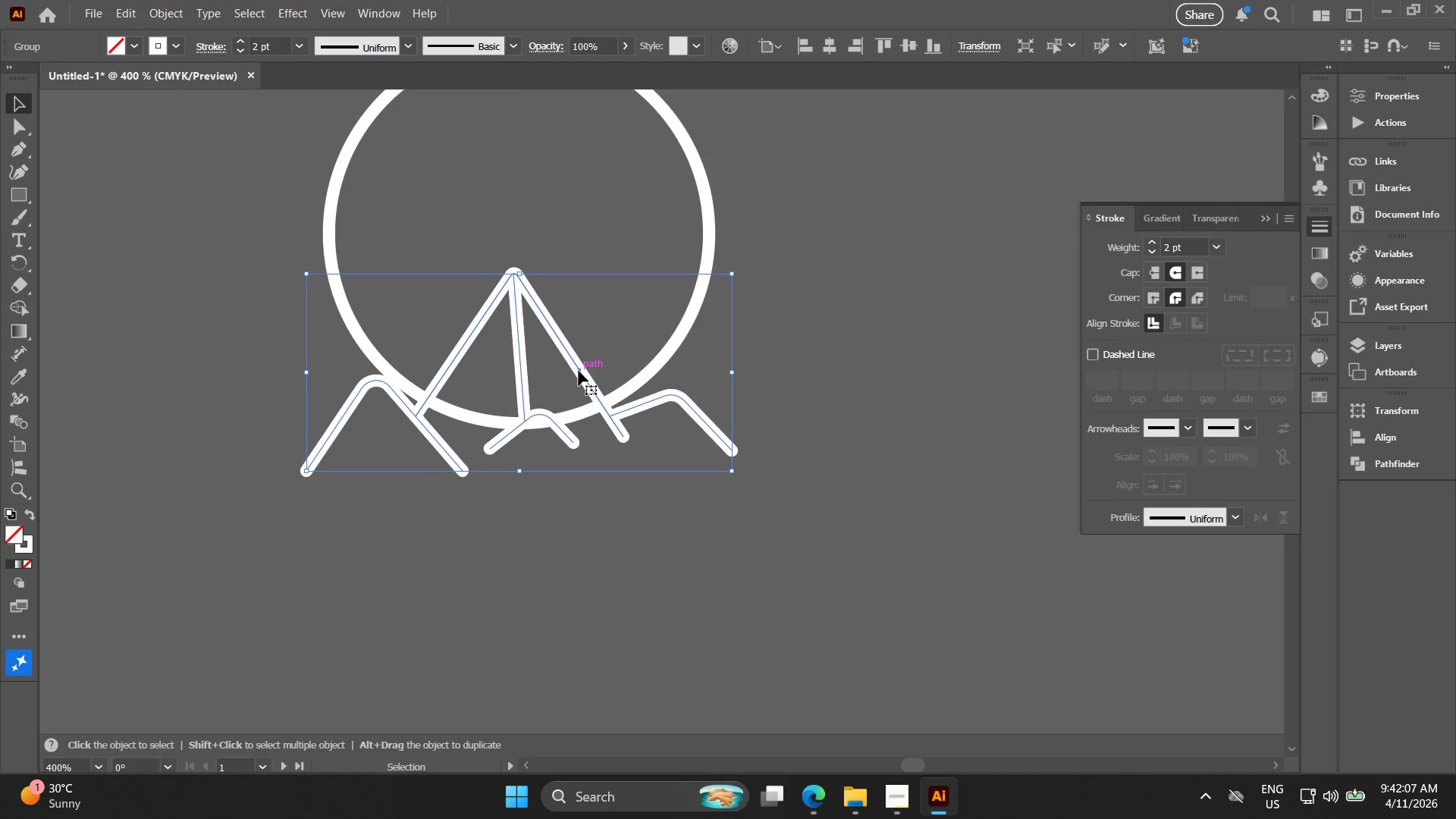 
left_click_drag(start_coordinate=[580, 371], to_coordinate=[576, 367])
 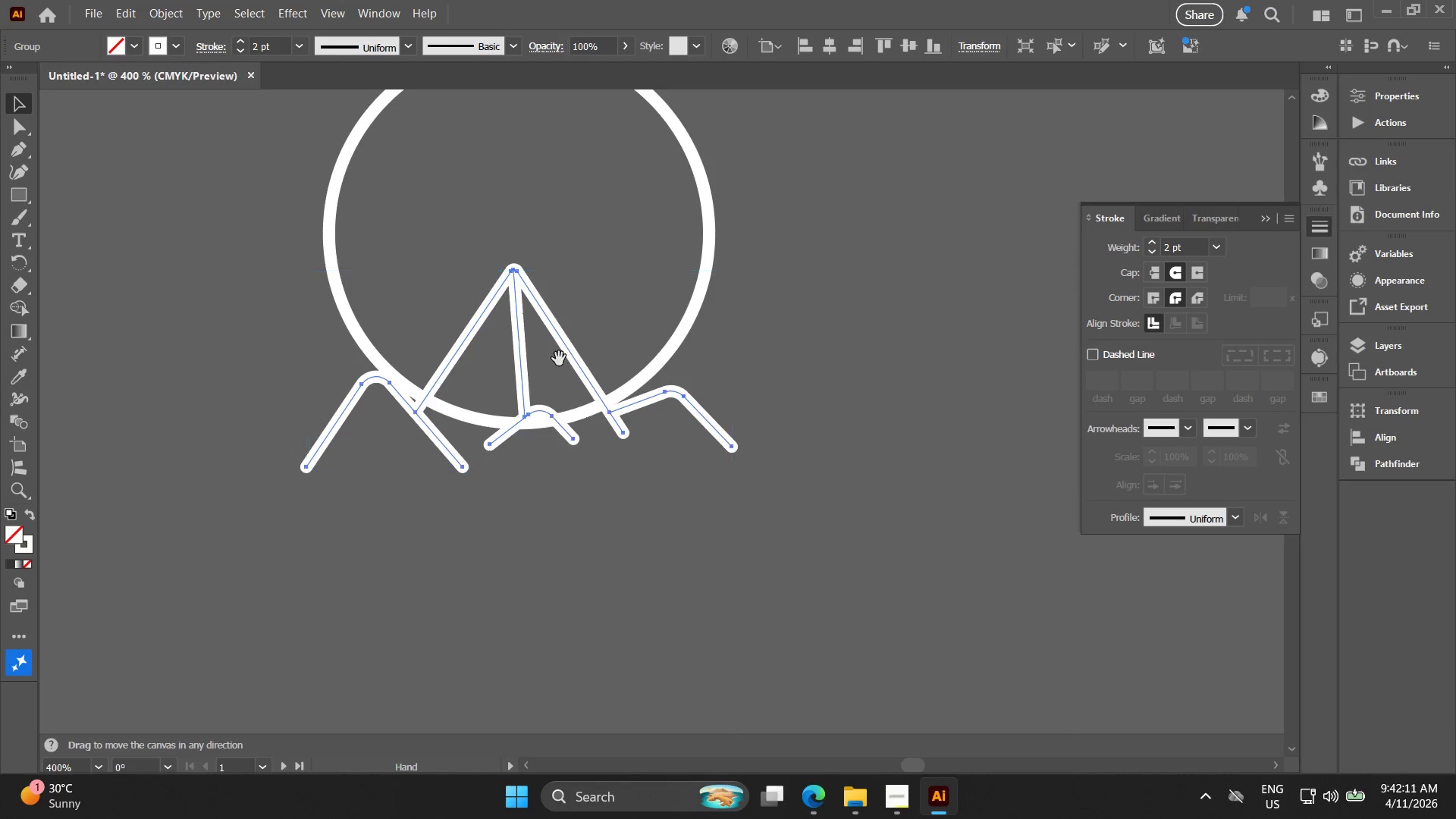 
hold_key(key=Space, duration=0.48)
 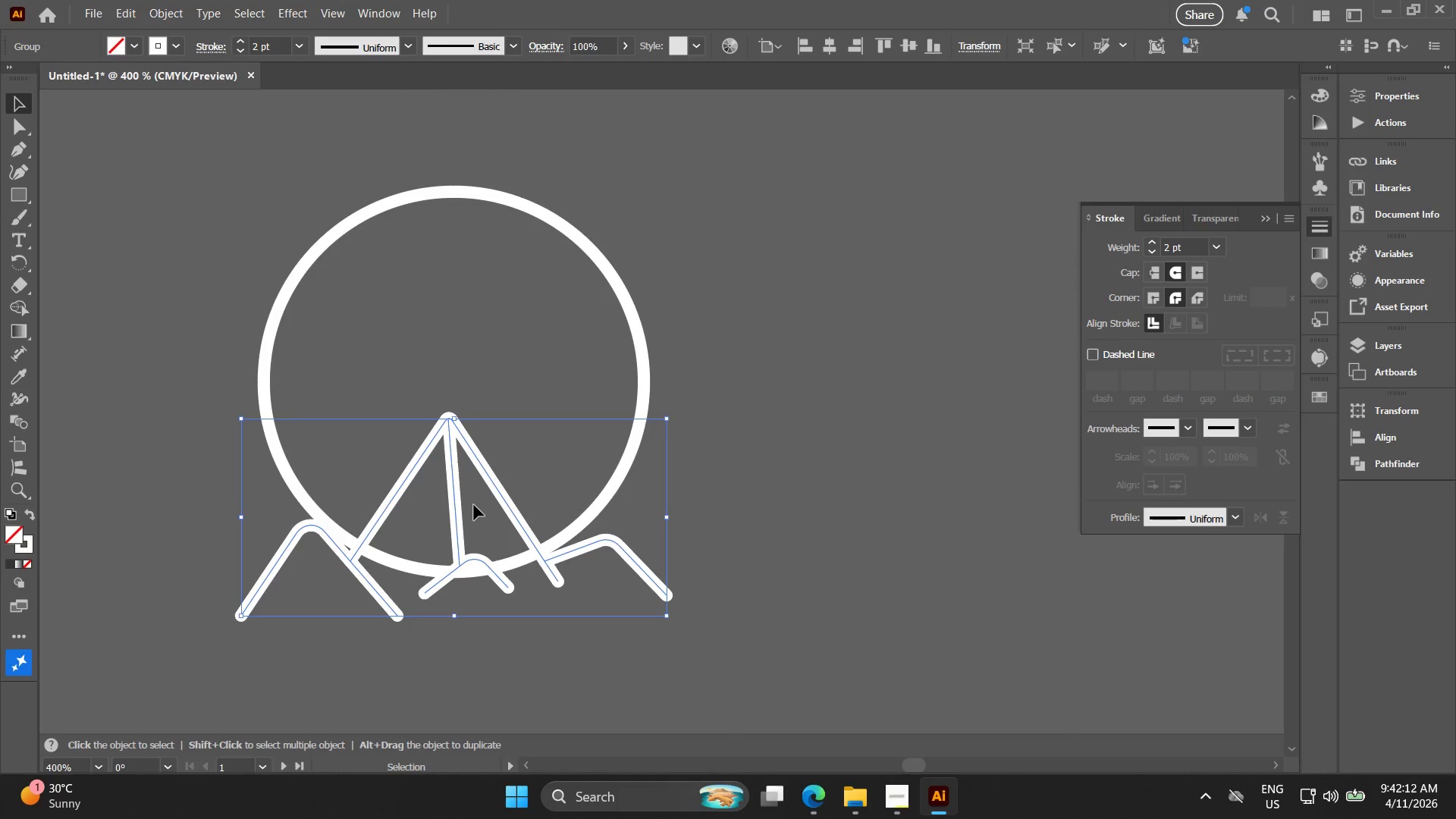 
left_click_drag(start_coordinate=[545, 364], to_coordinate=[480, 513])
 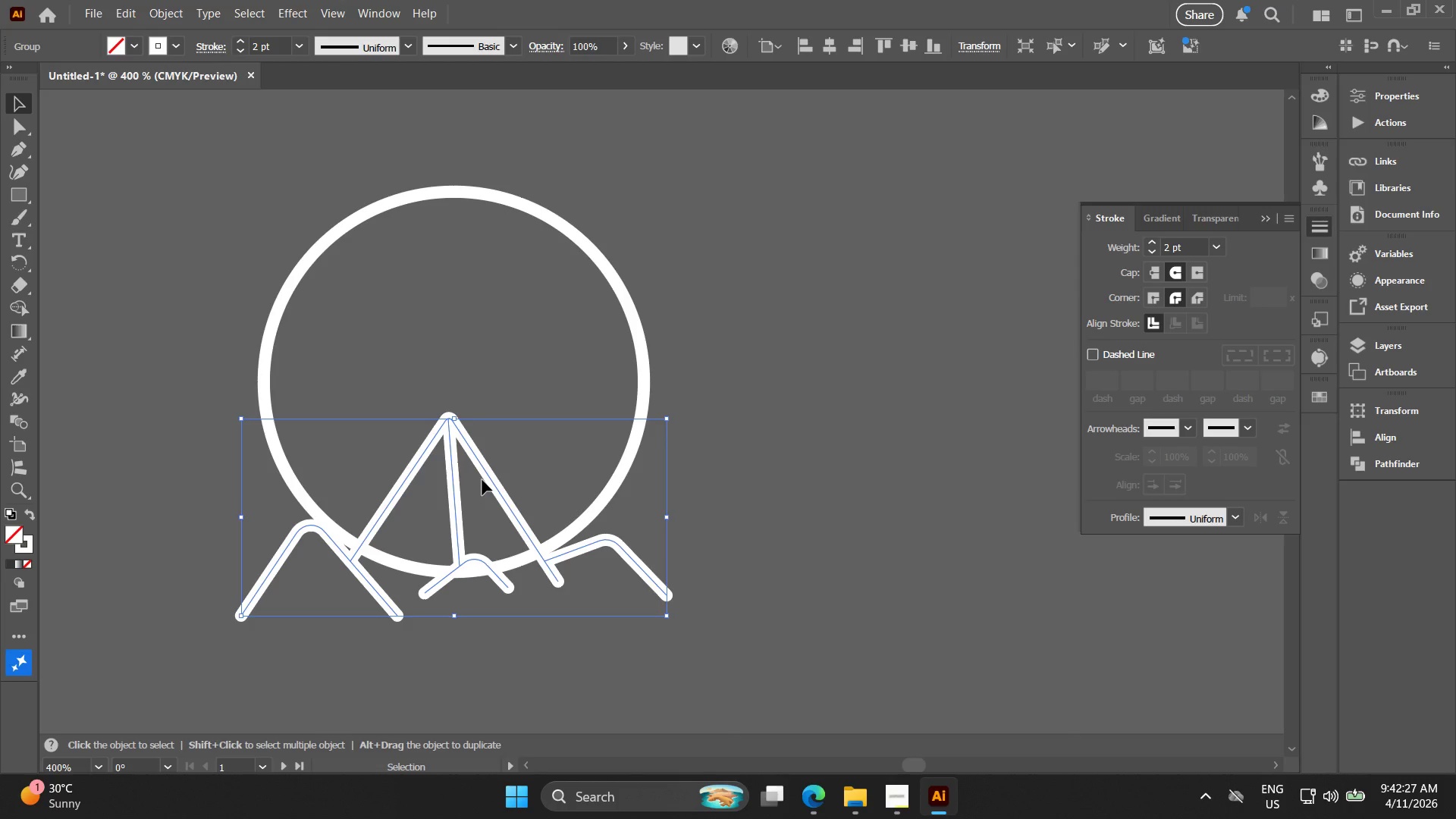 
wait(20.94)
 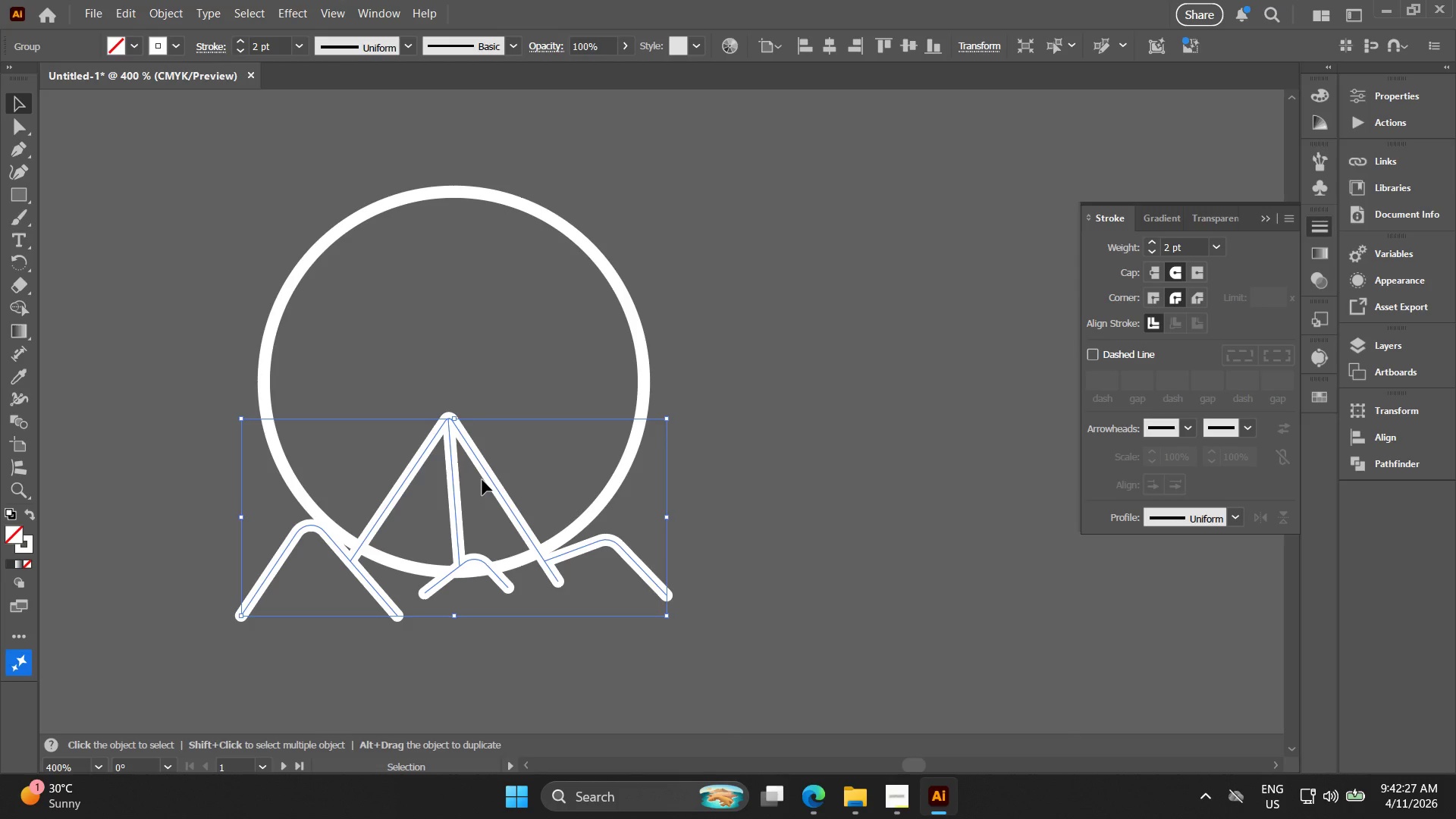 
key(Alt+AltLeft)
 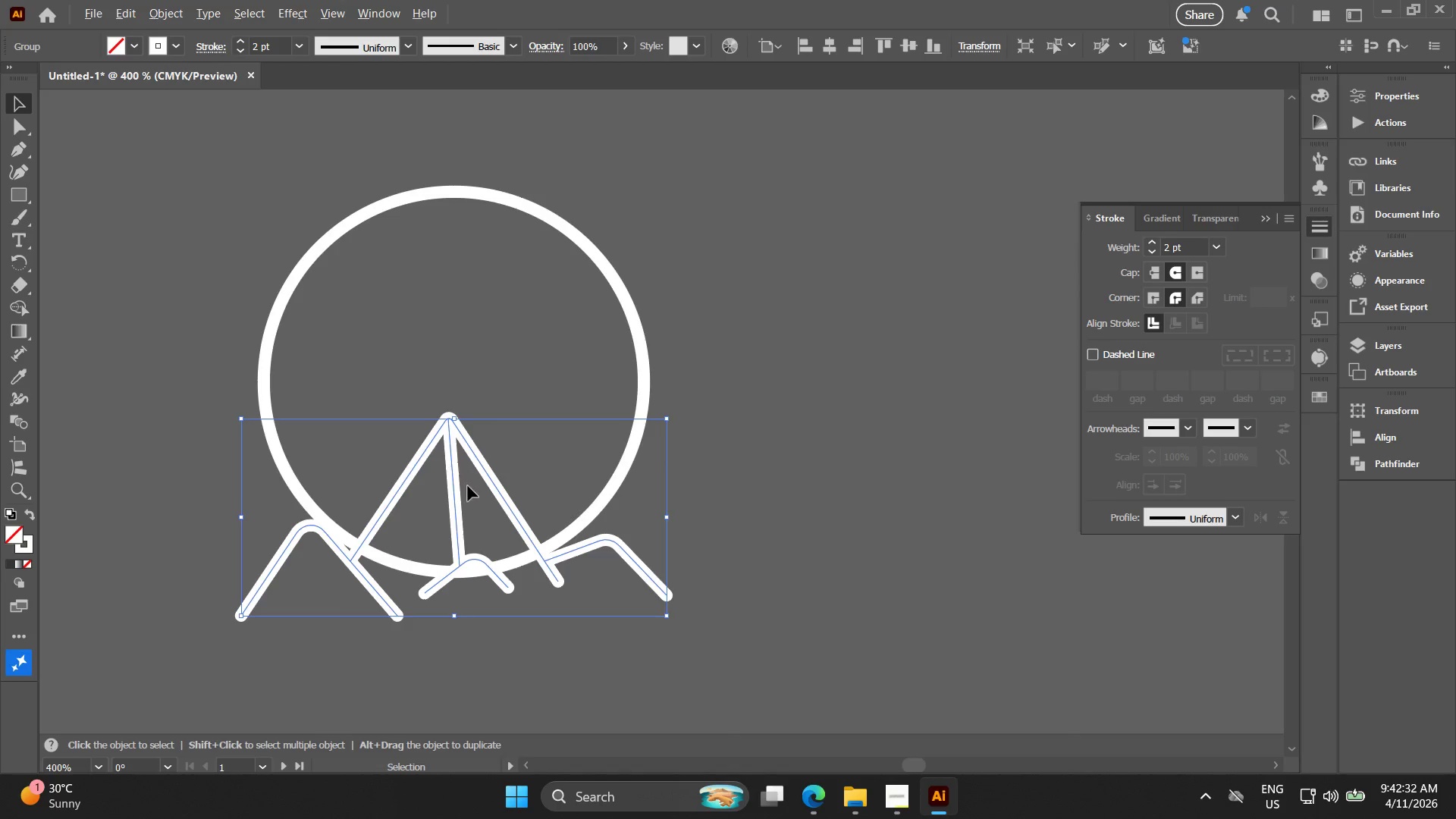 
hold_key(key=Space, duration=0.39)
 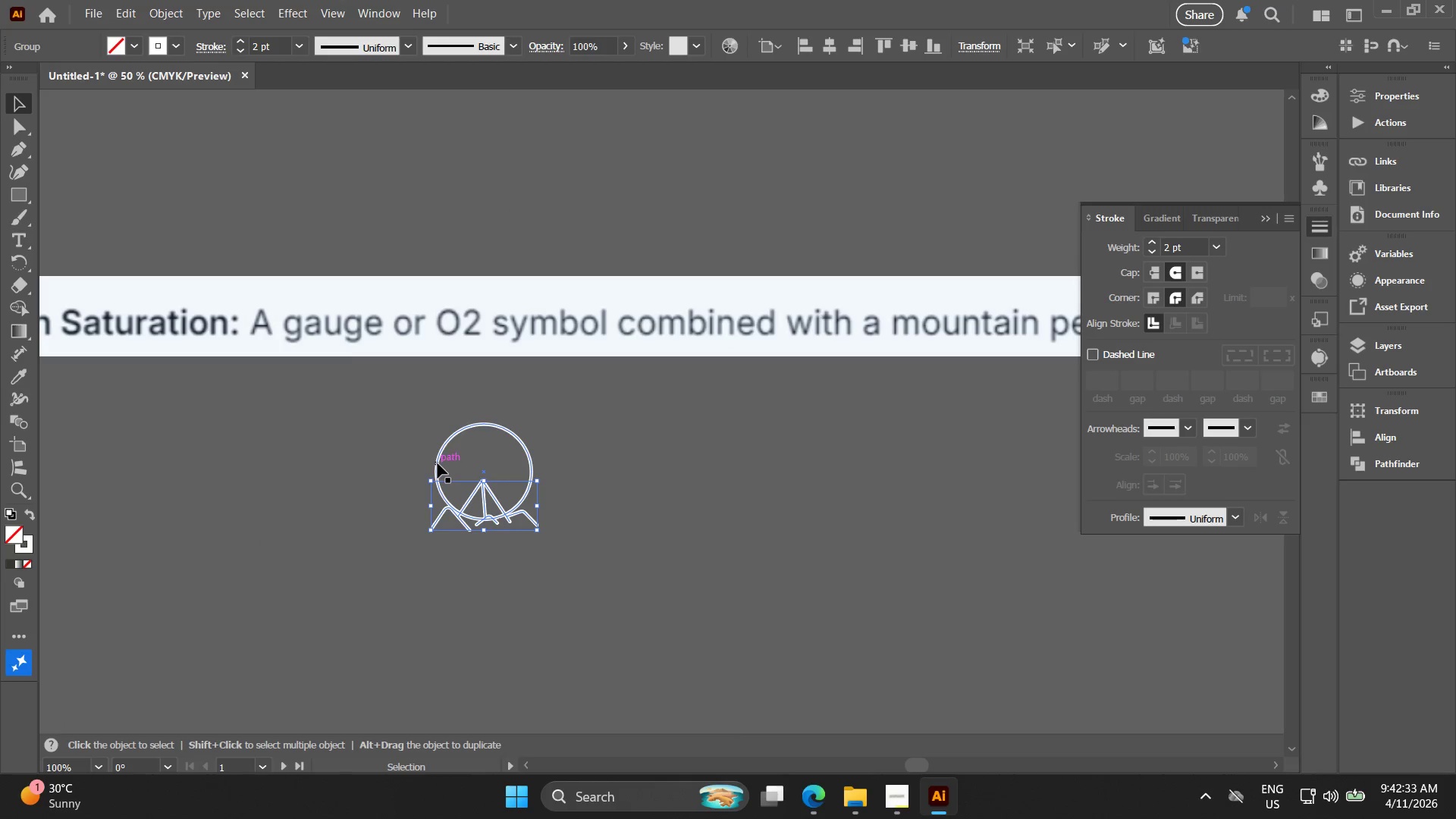 
left_click_drag(start_coordinate=[458, 494], to_coordinate=[445, 460])
 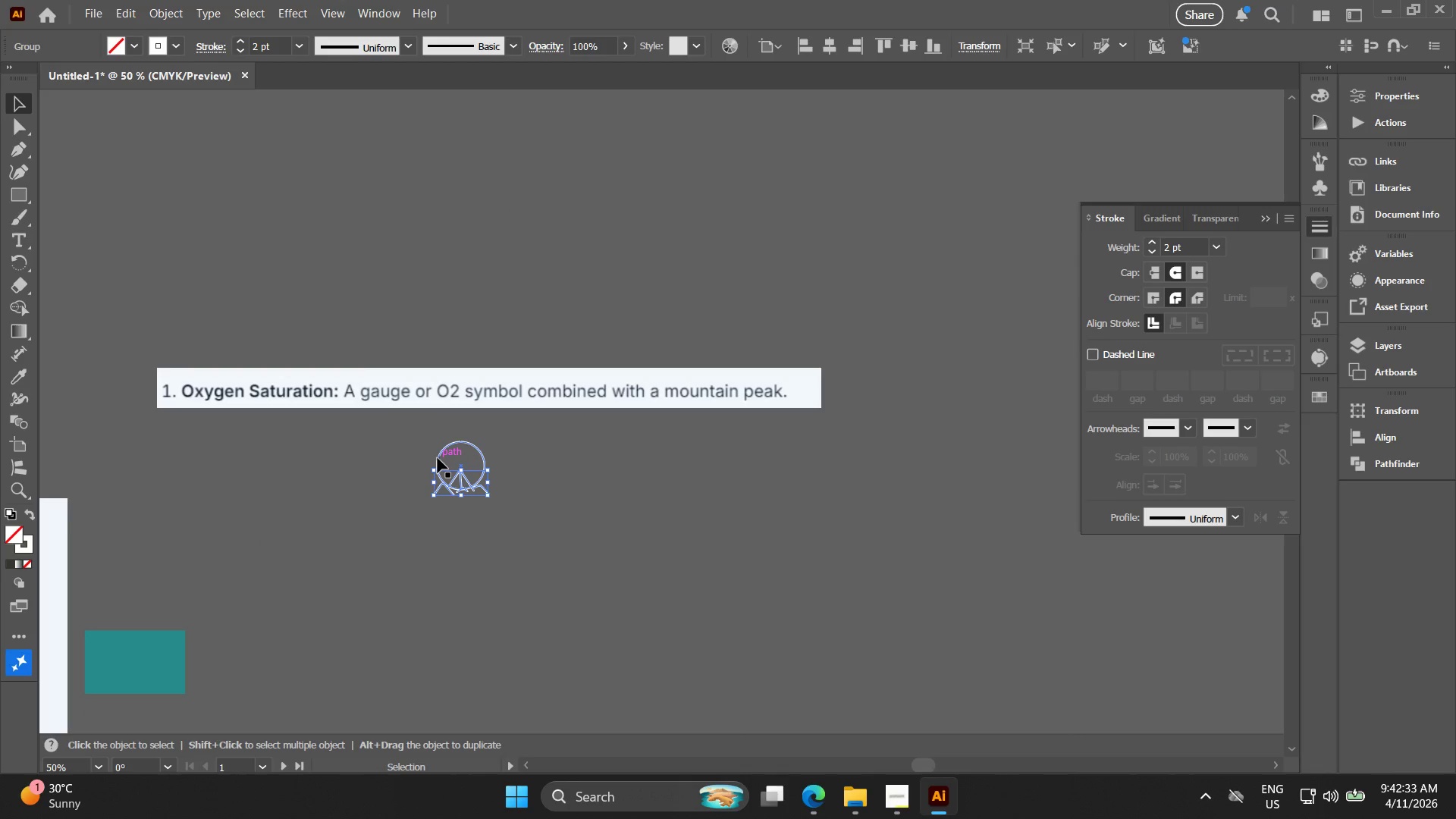 
scroll: coordinate [479, 523], scroll_direction: down, amount: 5.0
 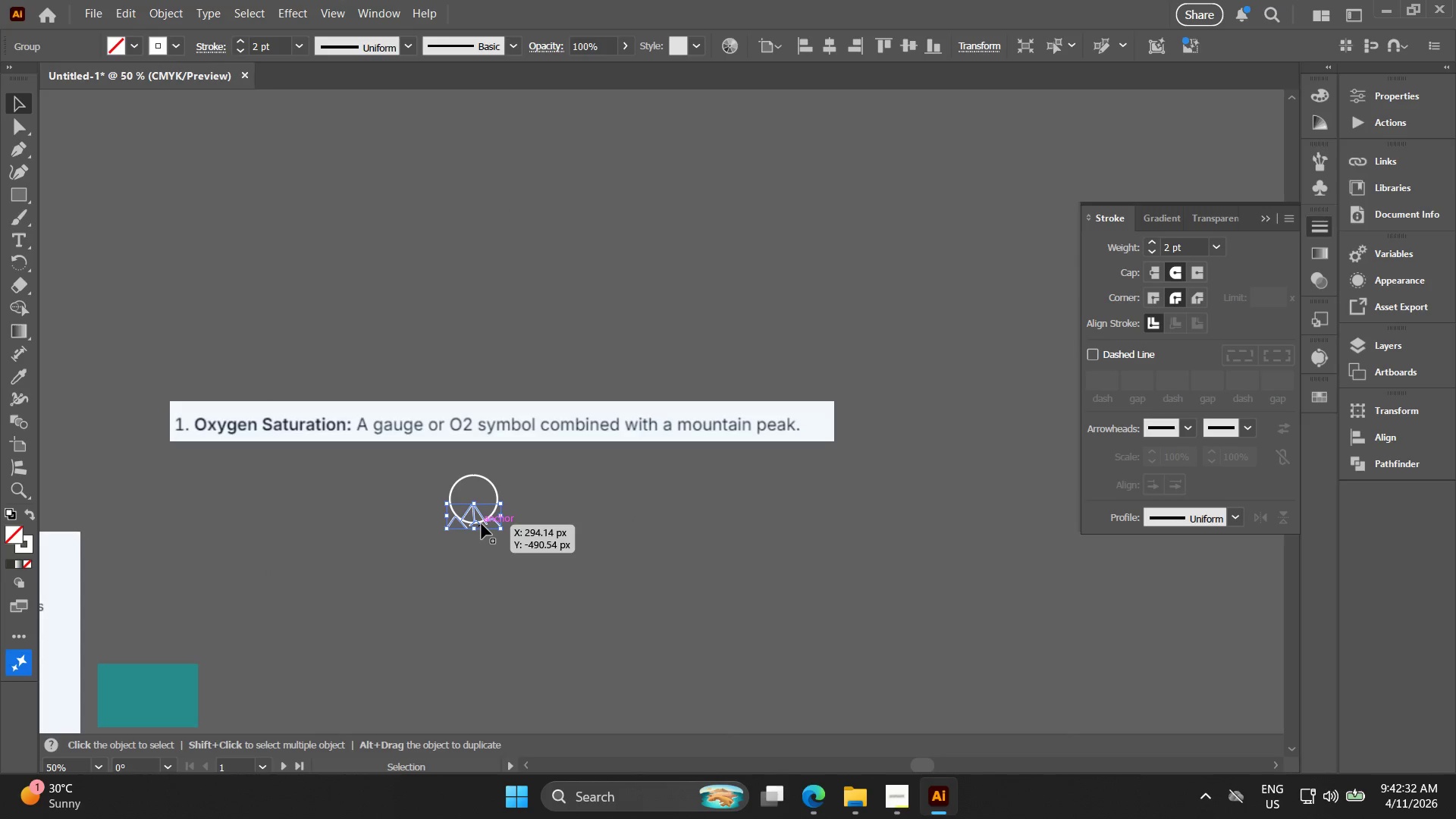 
key(Alt+AltLeft)
 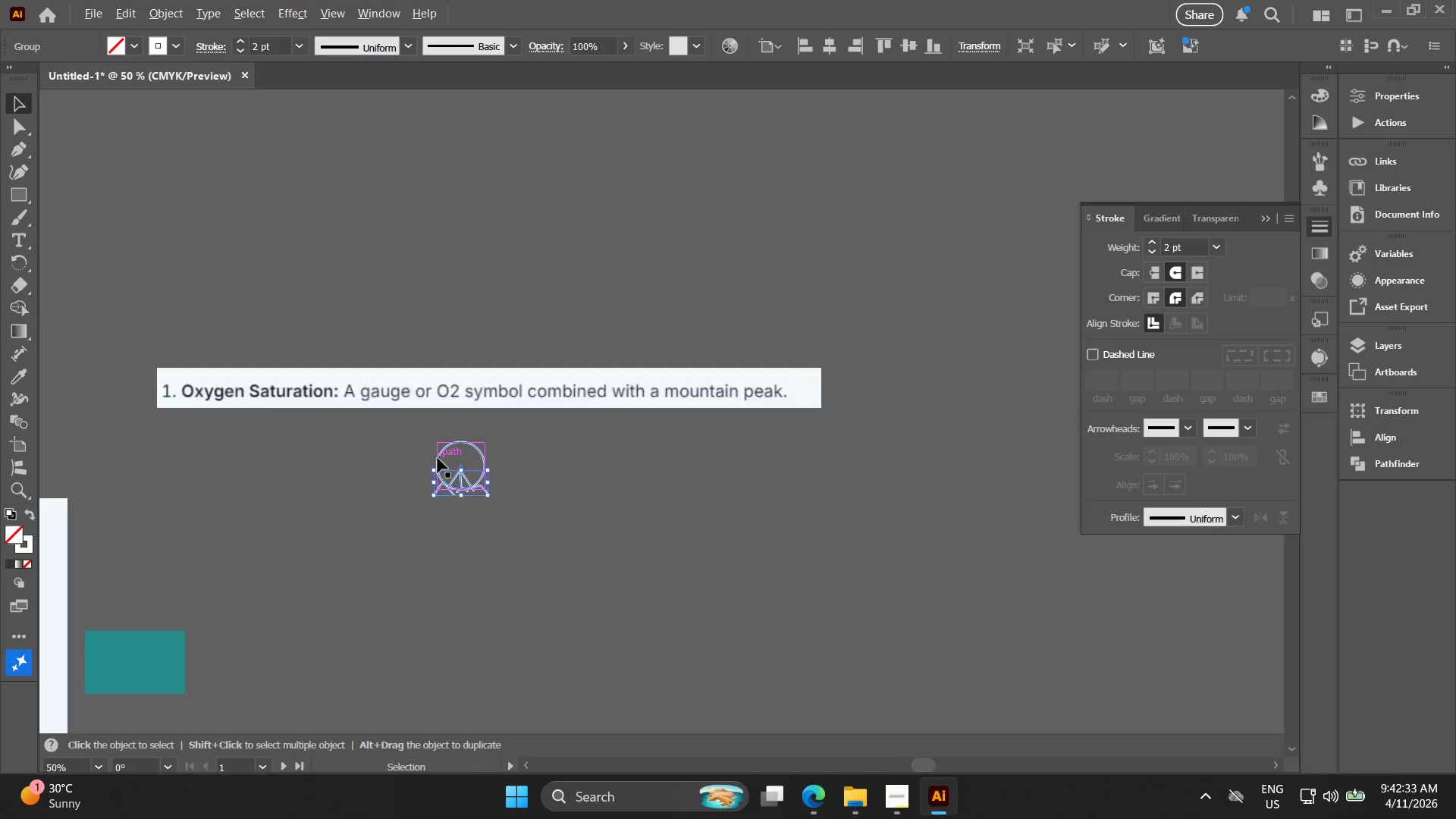 
hold_key(key=Space, duration=0.36)
 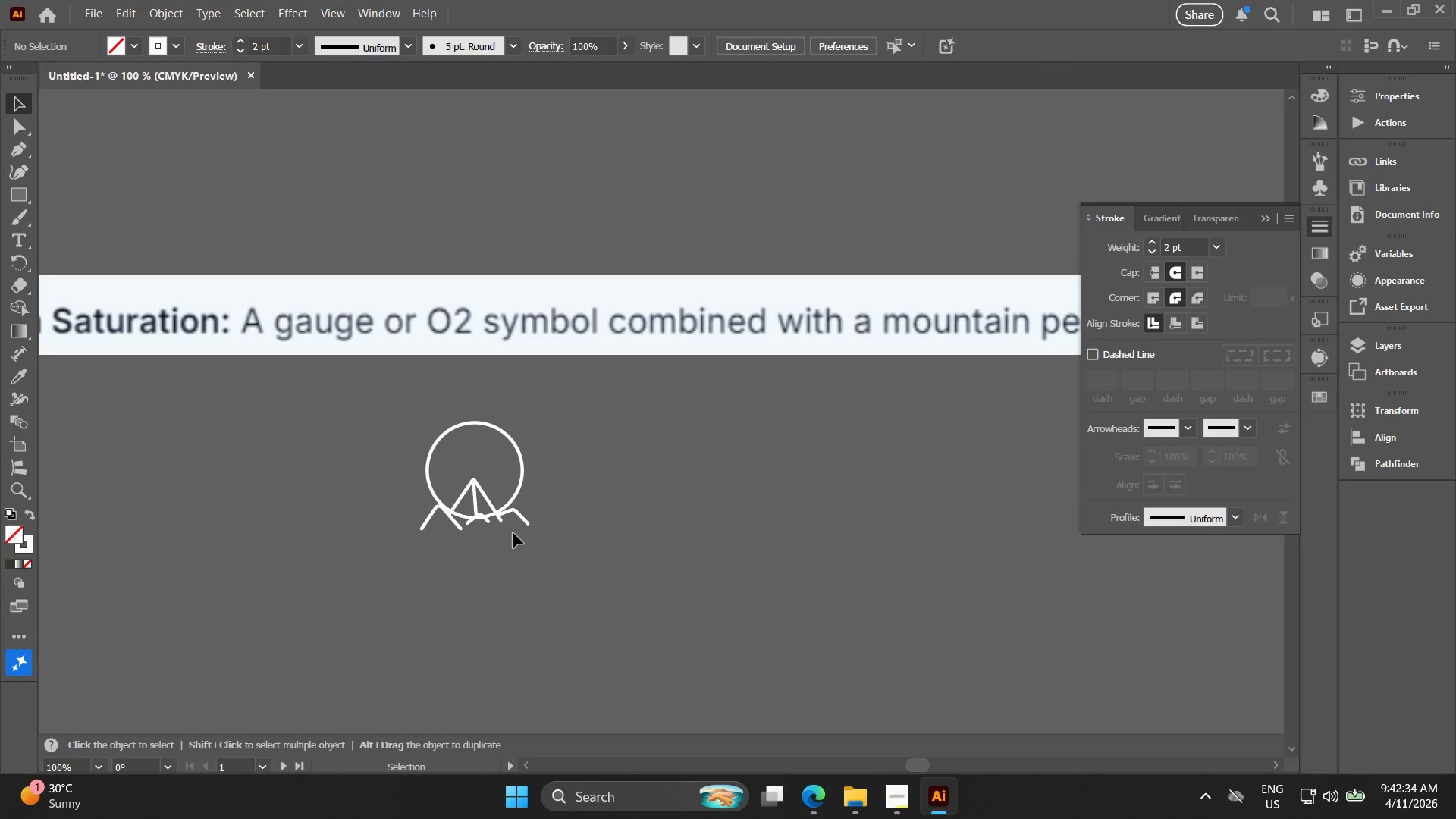 
scroll: coordinate [438, 460], scroll_direction: up, amount: 2.0
 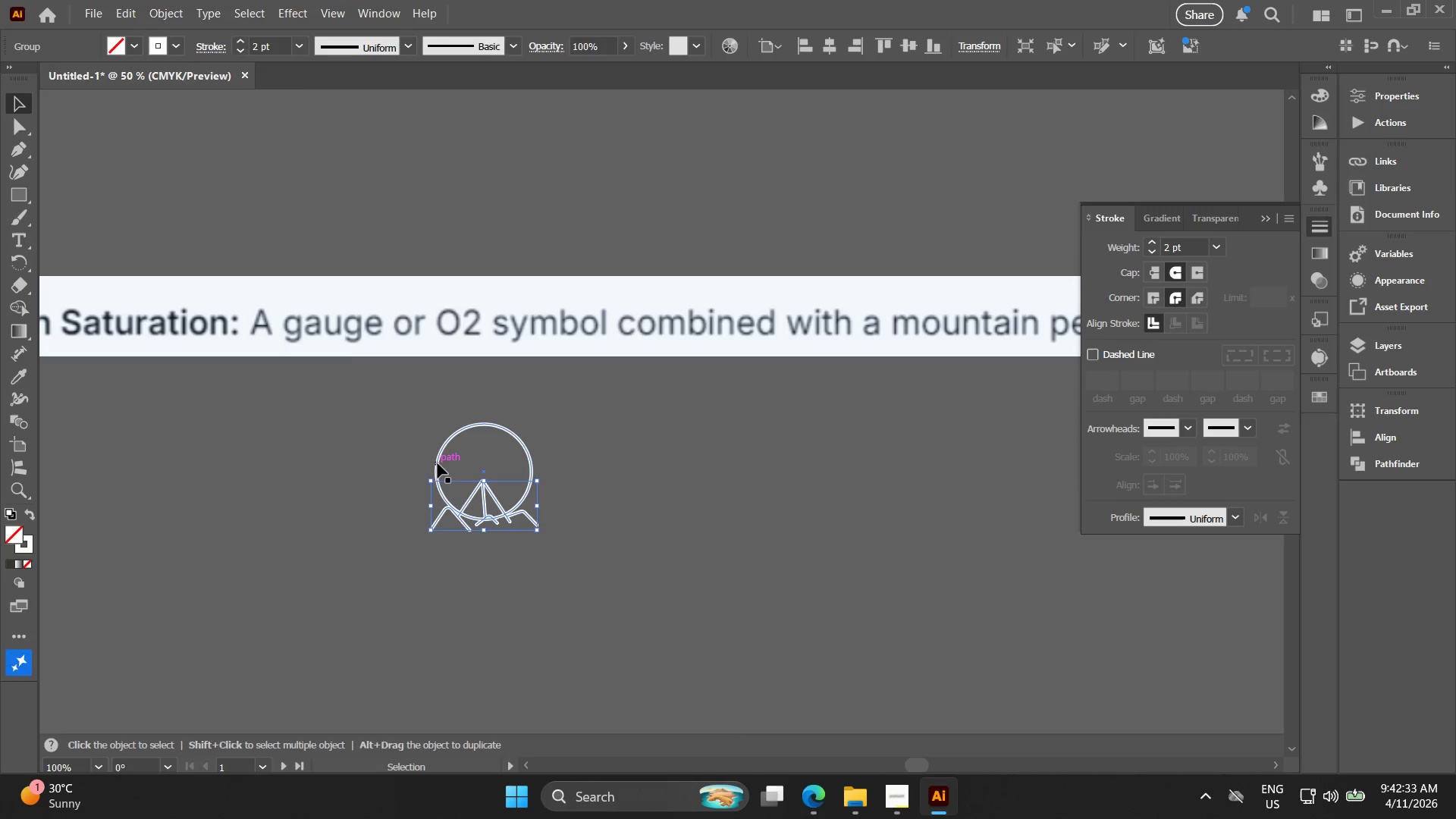 
left_click_drag(start_coordinate=[448, 467], to_coordinate=[436, 465])
 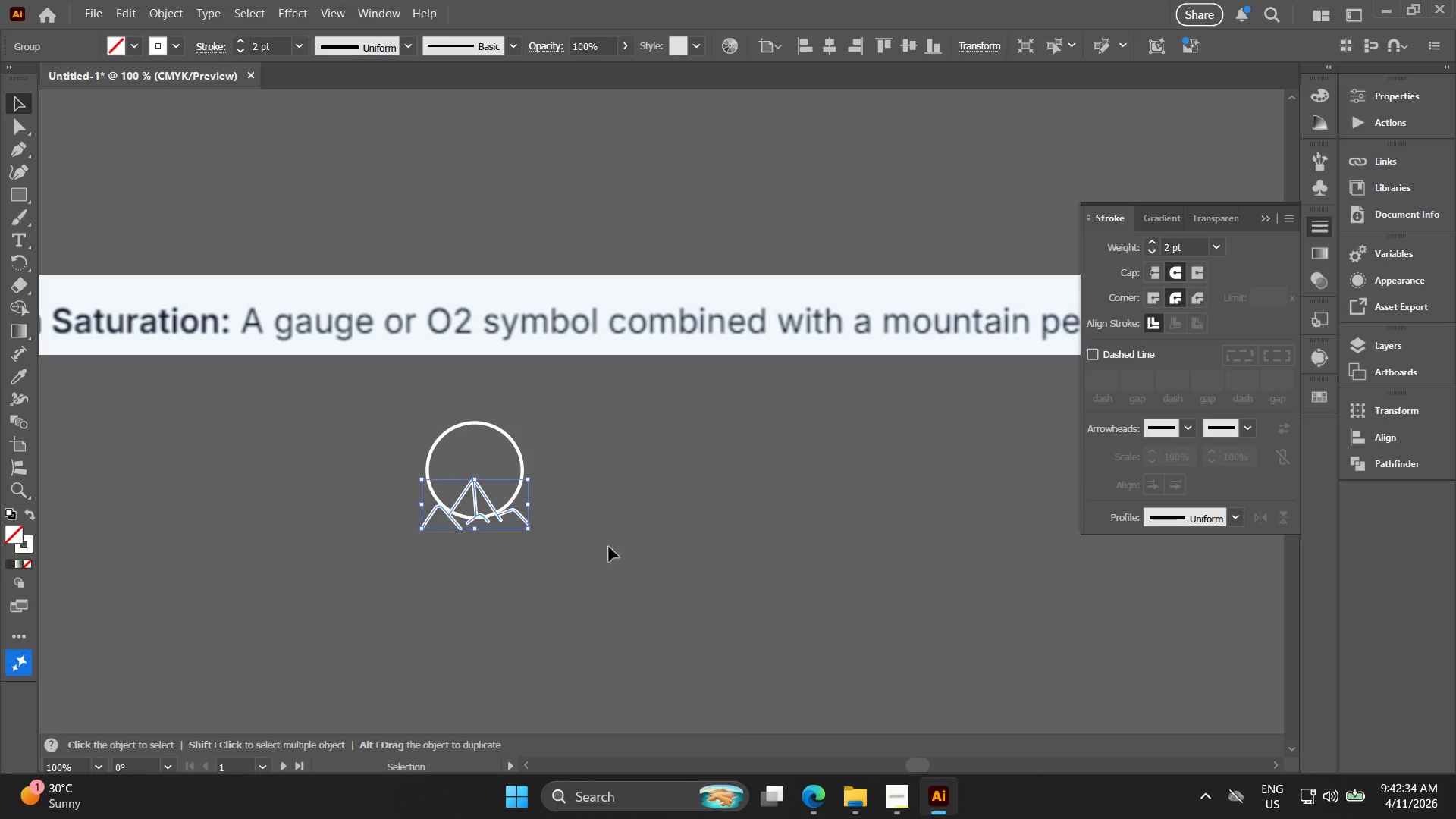 
double_click([609, 541])
 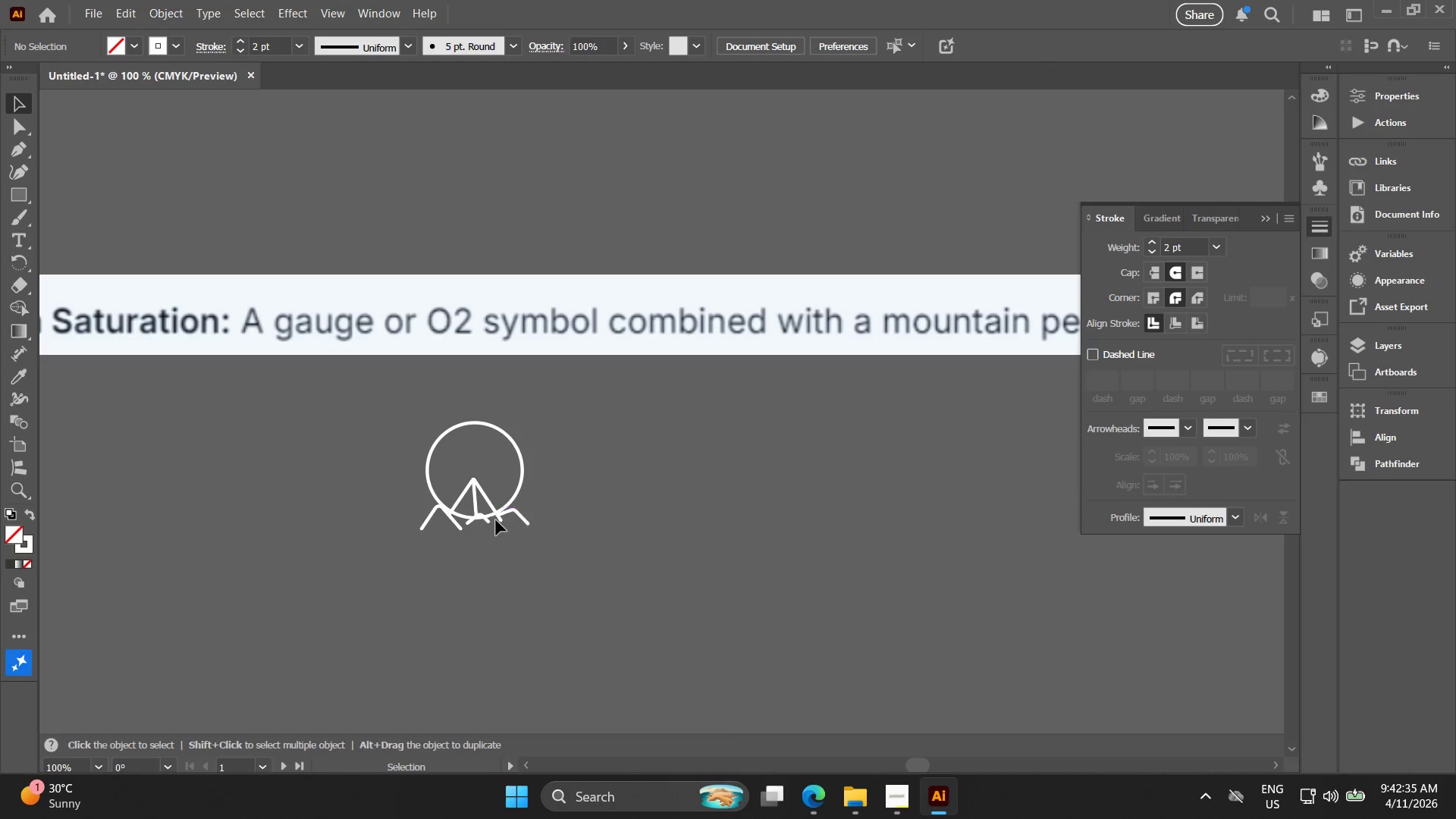 
left_click_drag(start_coordinate=[496, 521], to_coordinate=[651, 504])
 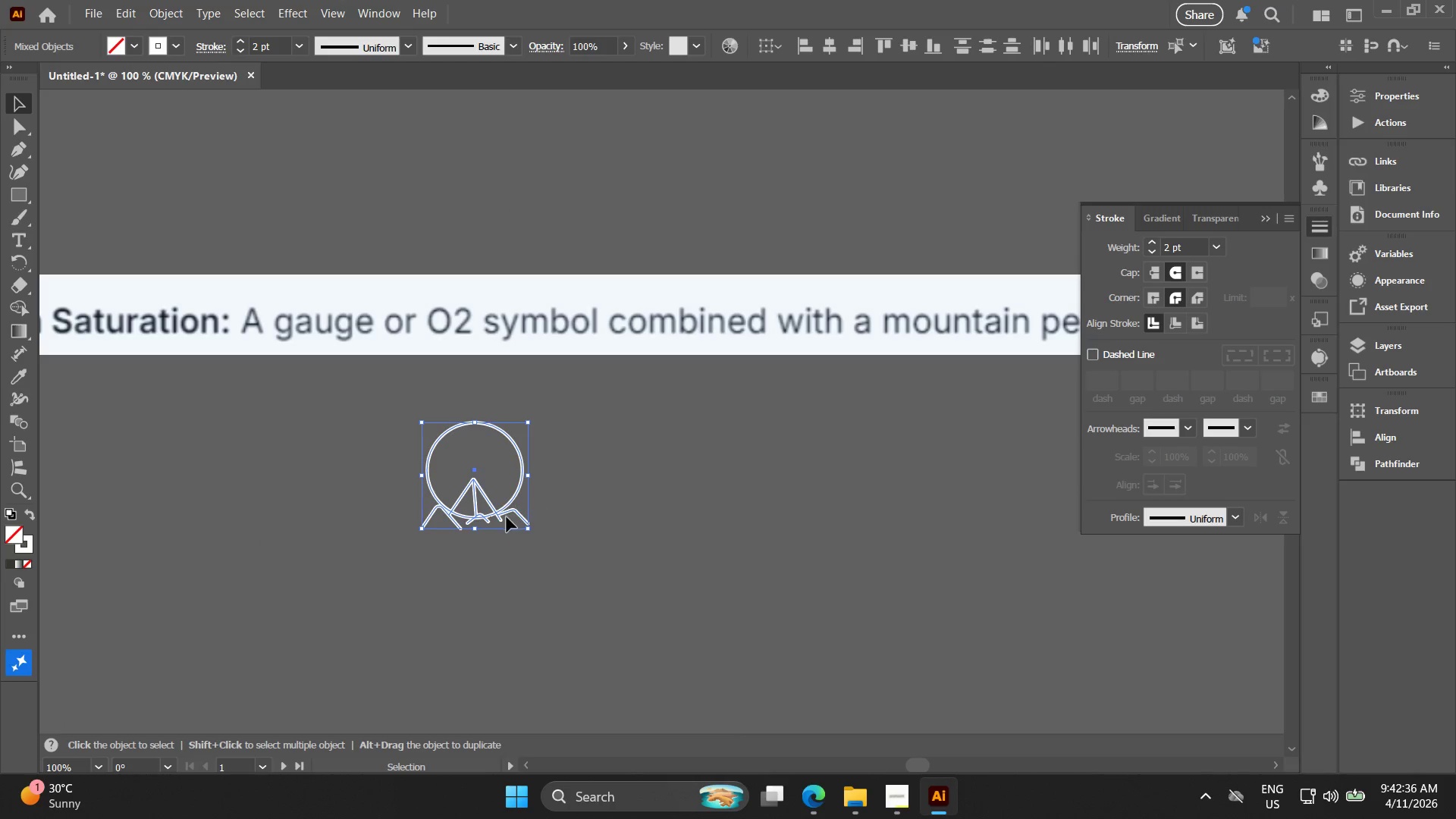 
left_click([563, 525])
 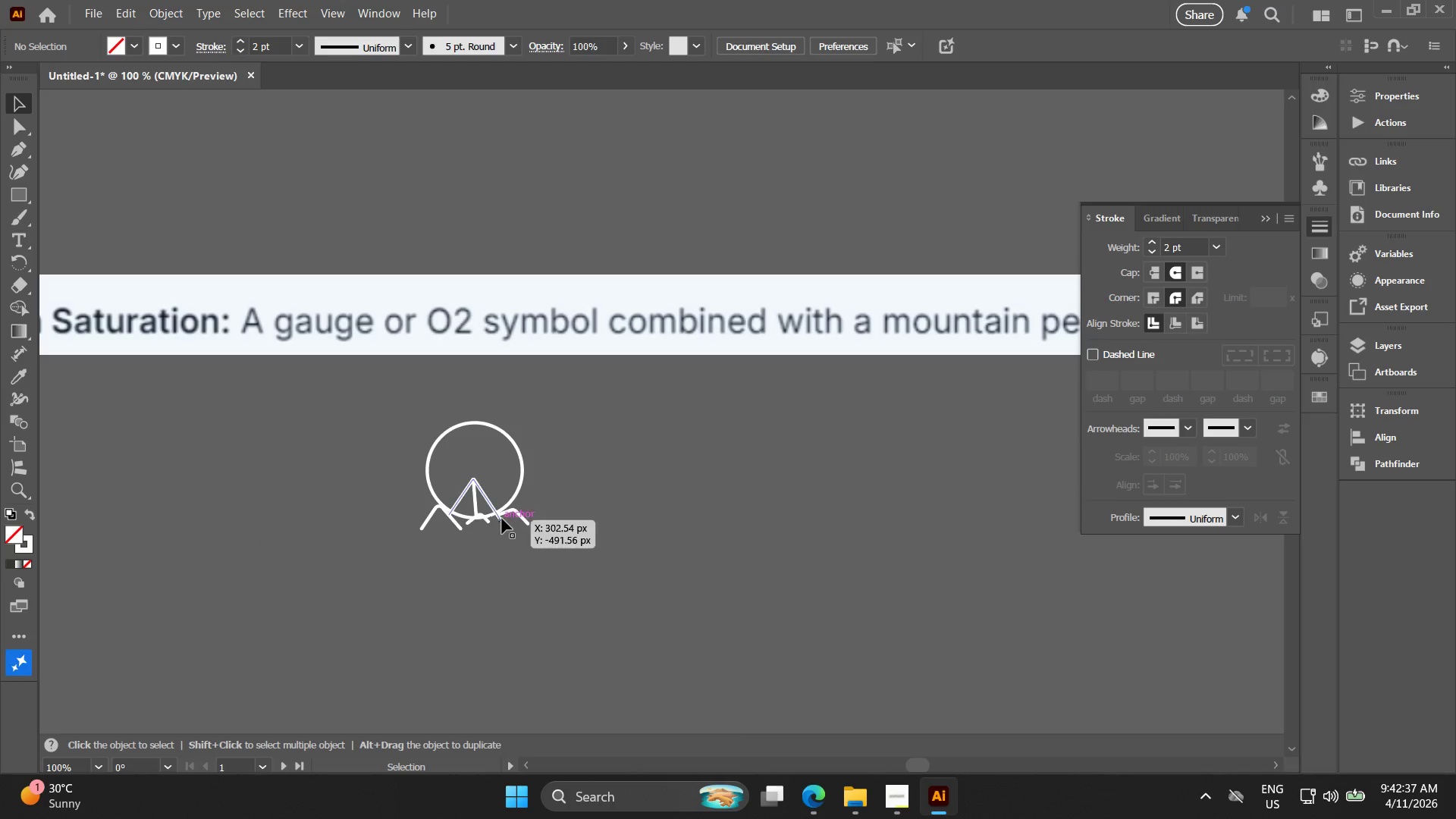 
left_click_drag(start_coordinate=[500, 519], to_coordinate=[651, 514])
 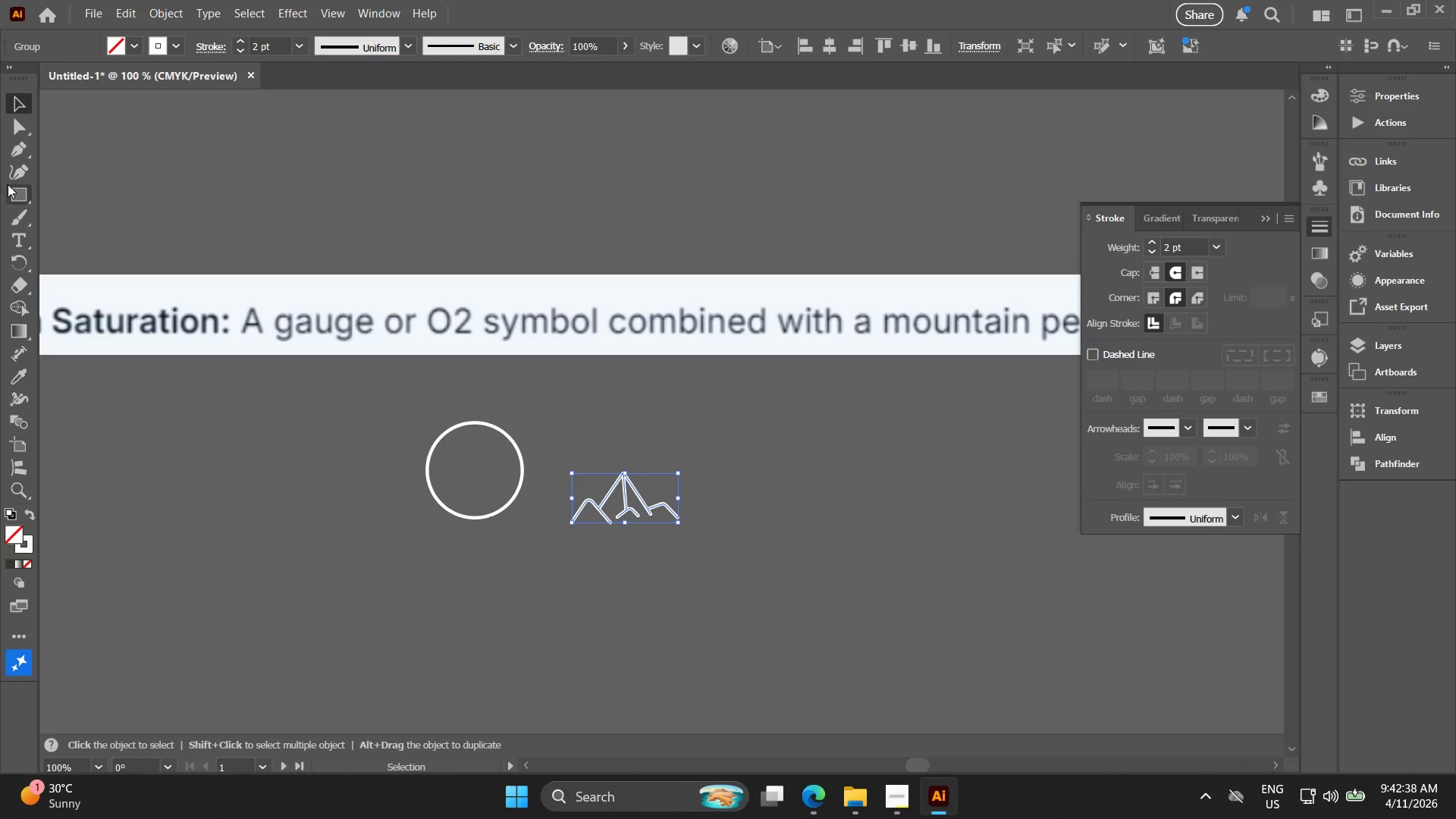 
left_click([15, 193])
 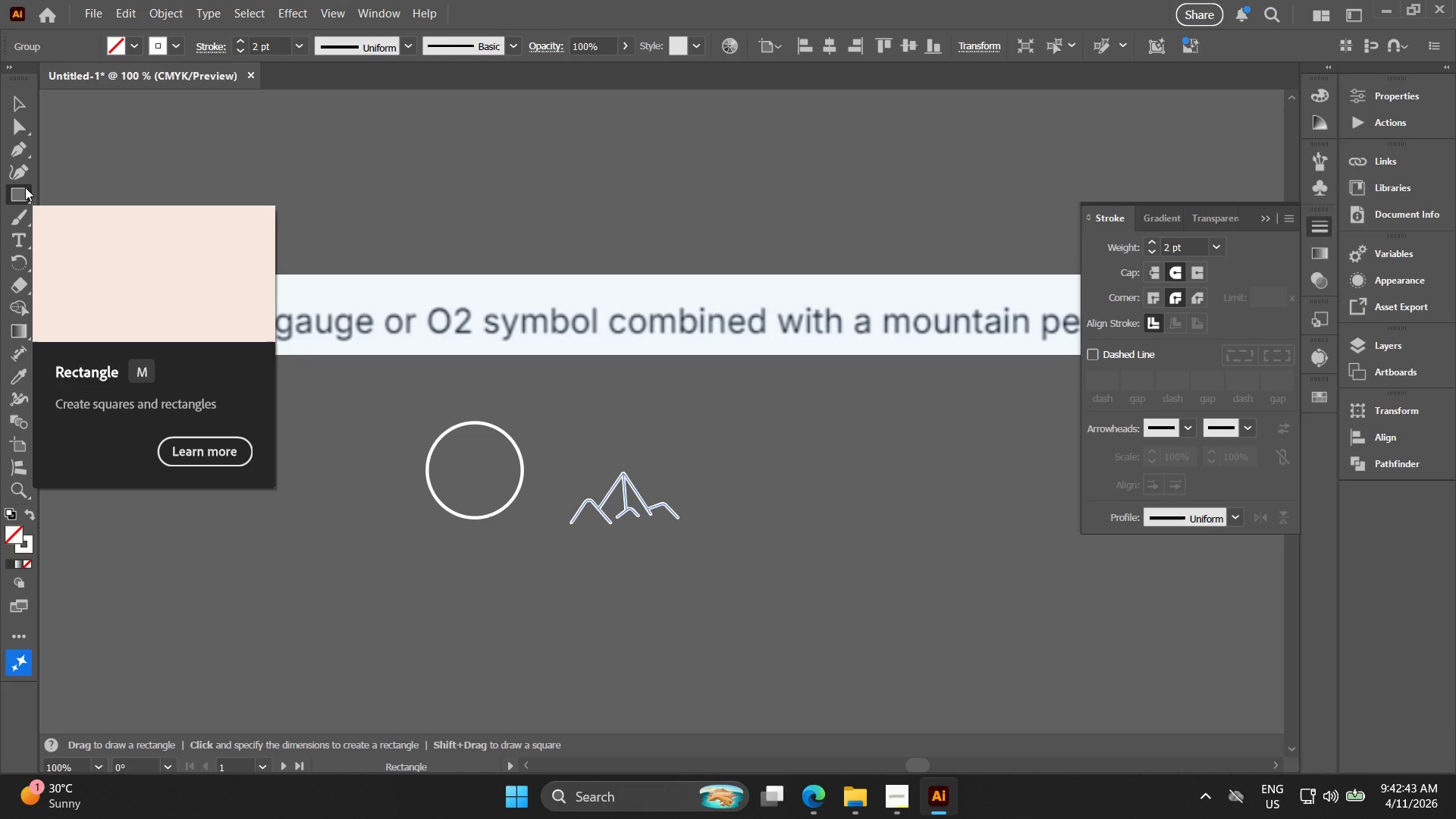 
wait(6.47)
 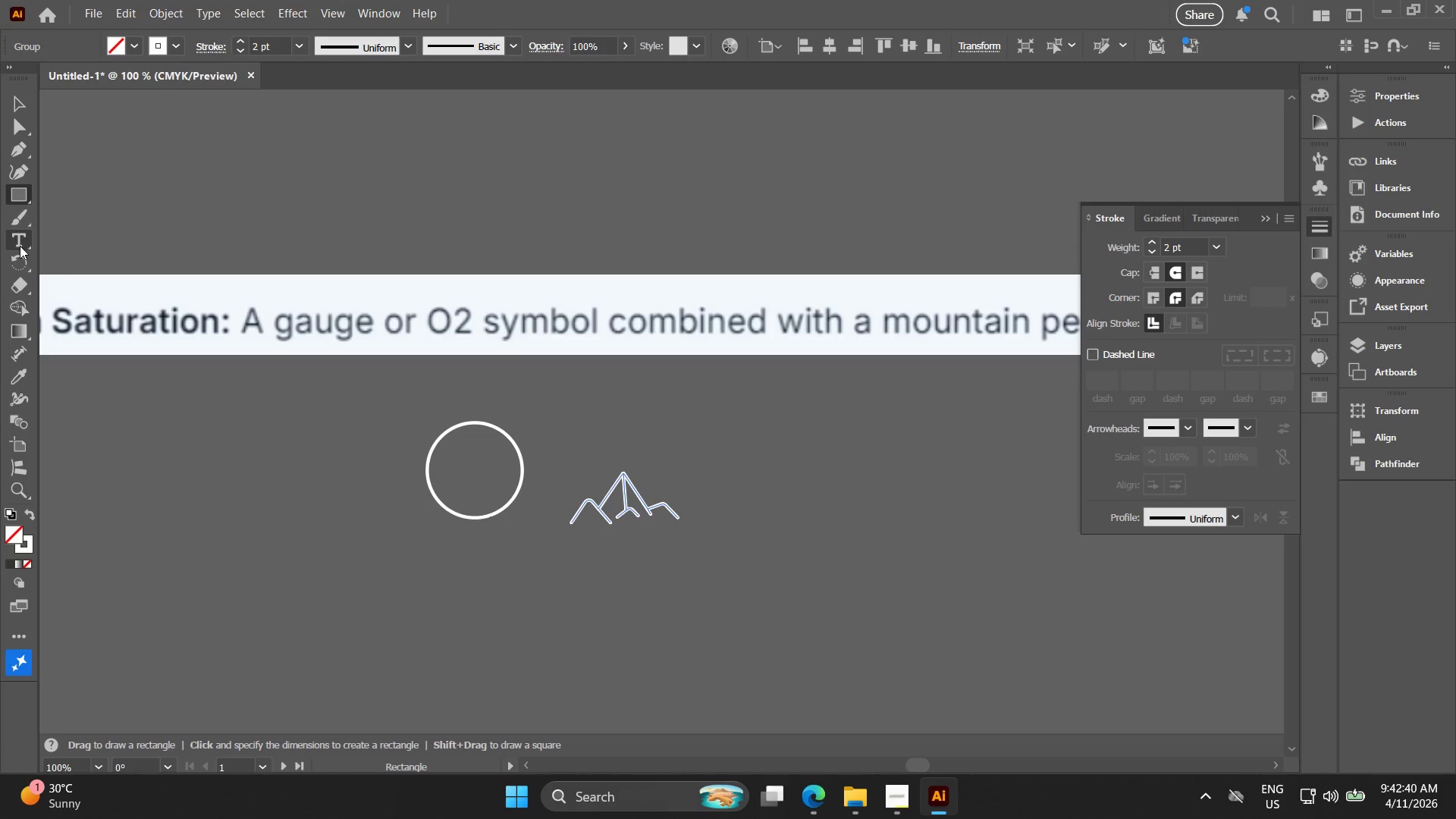 
right_click([20, 196])
 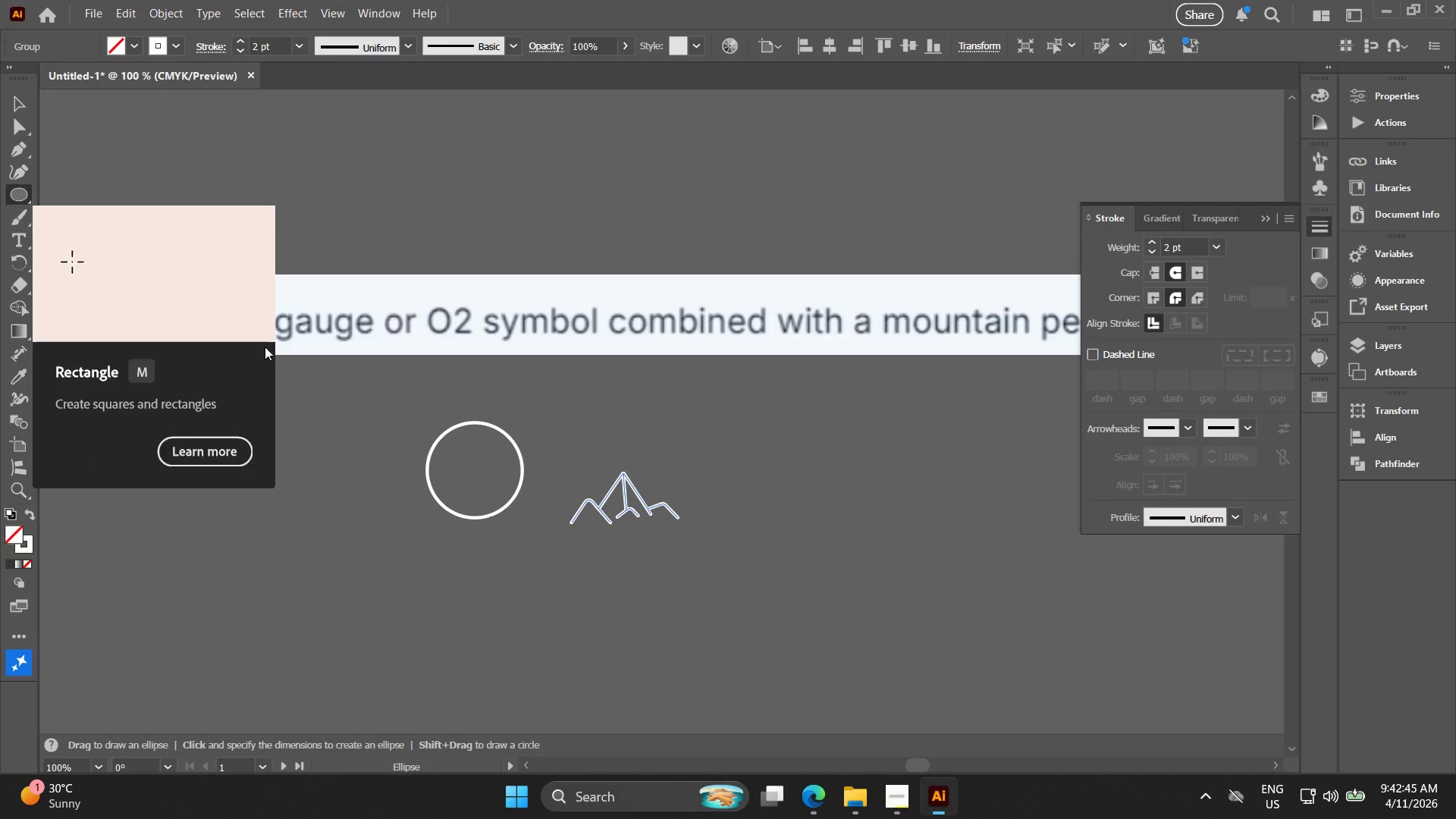 
key(Alt+AltLeft)
 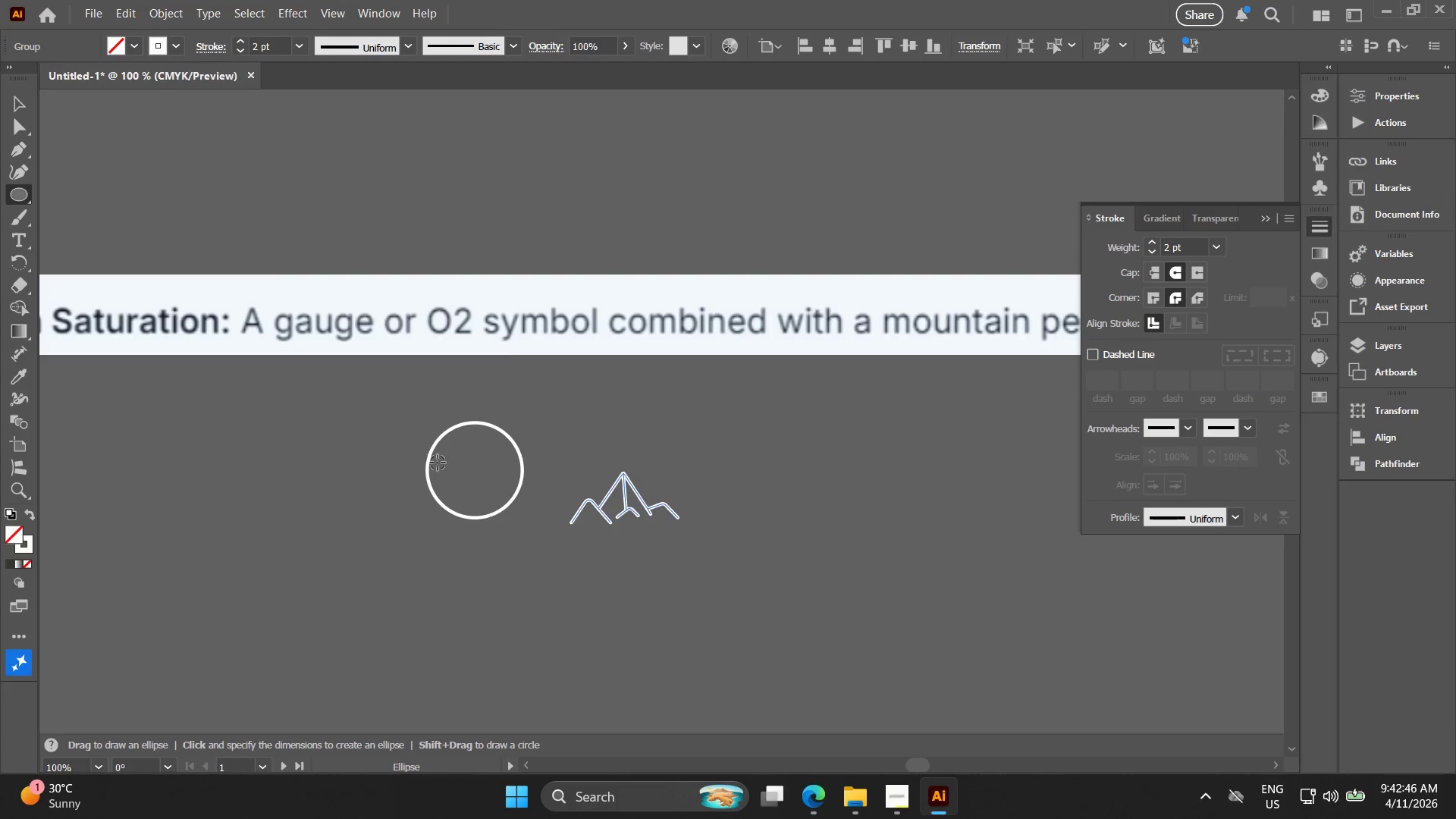 
hold_key(key=AltLeft, duration=1.42)
 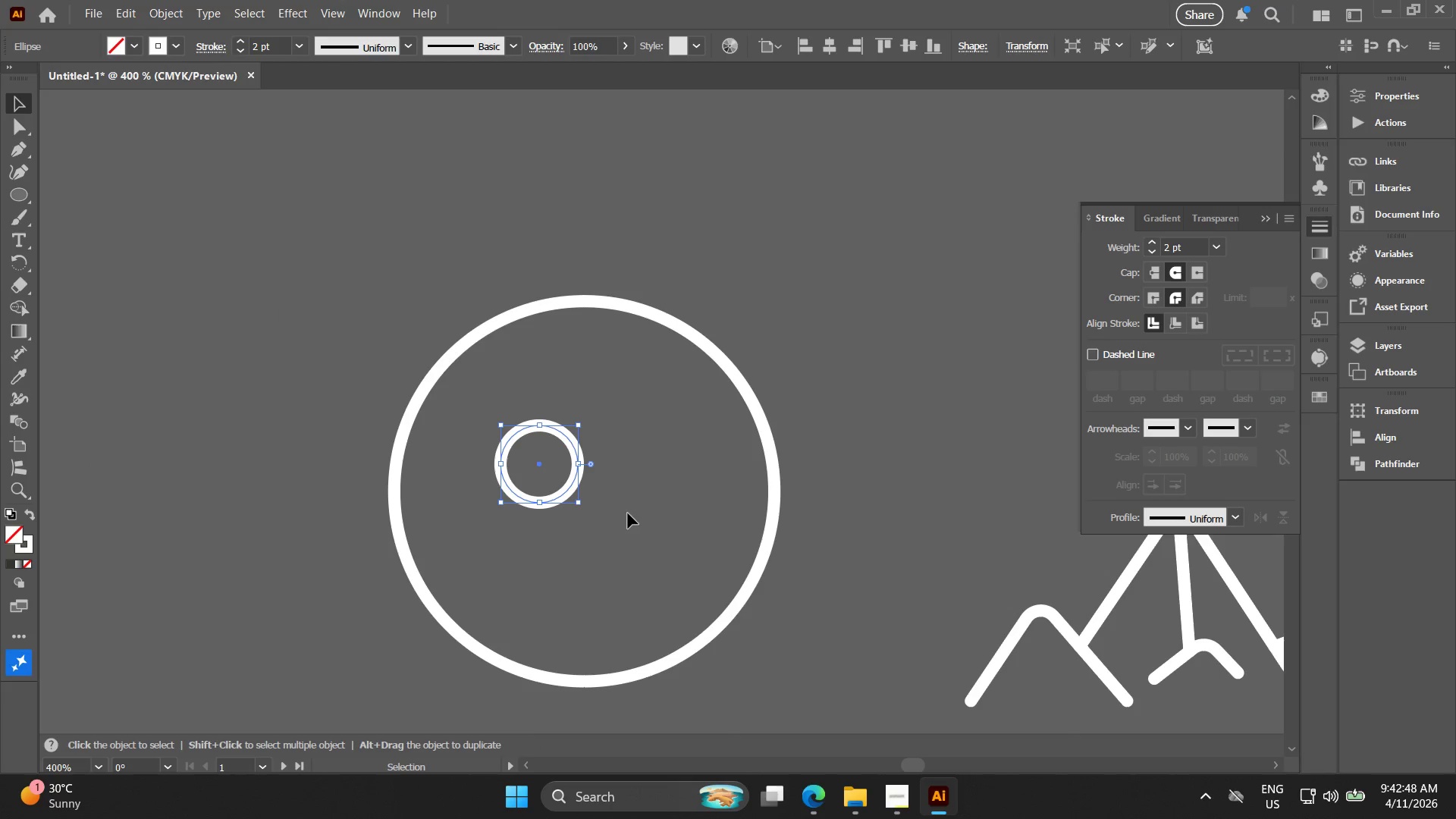 
hold_key(key=ShiftLeft, duration=1.42)
 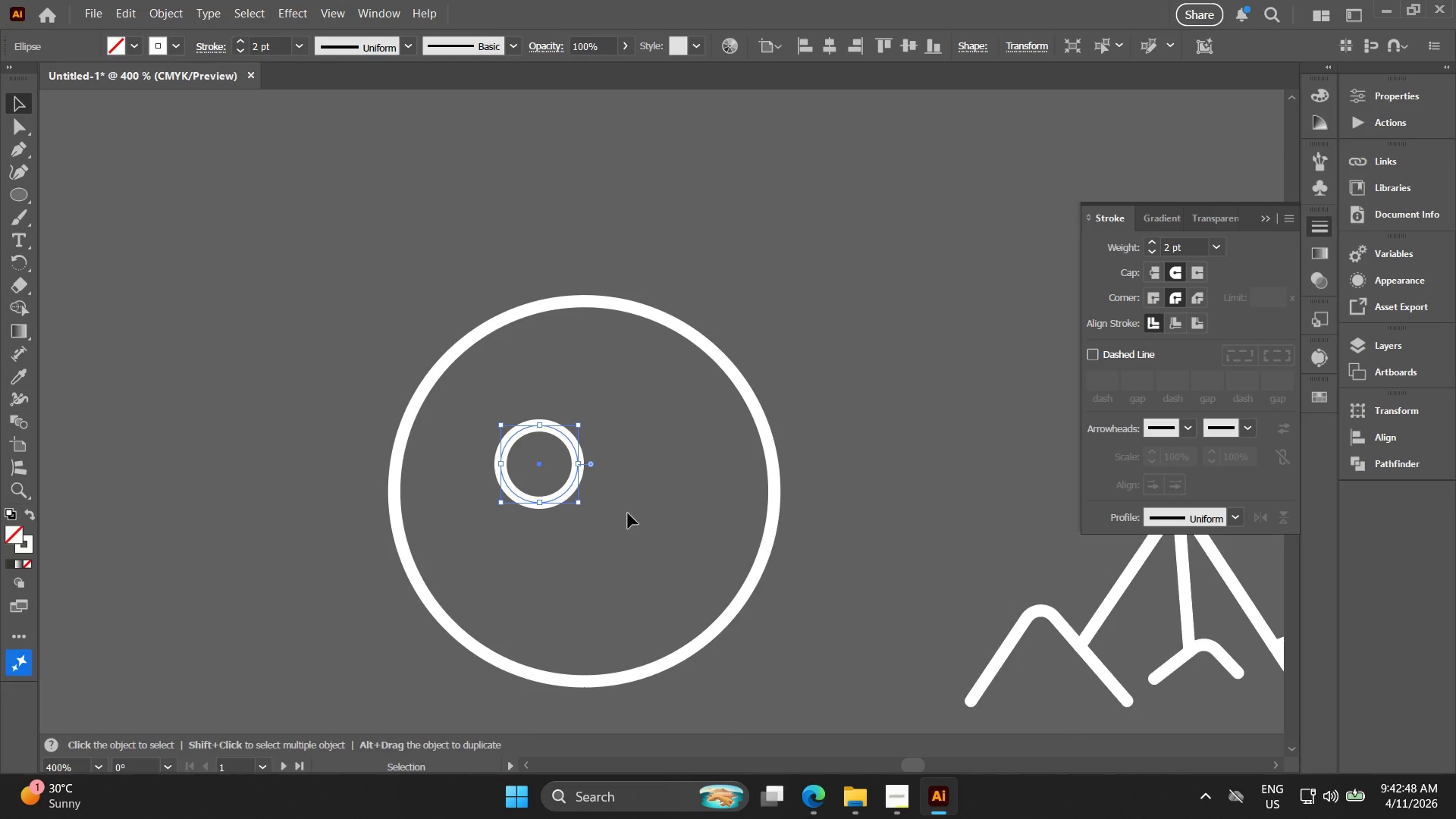 
scroll: coordinate [439, 464], scroll_direction: up, amount: 4.0
 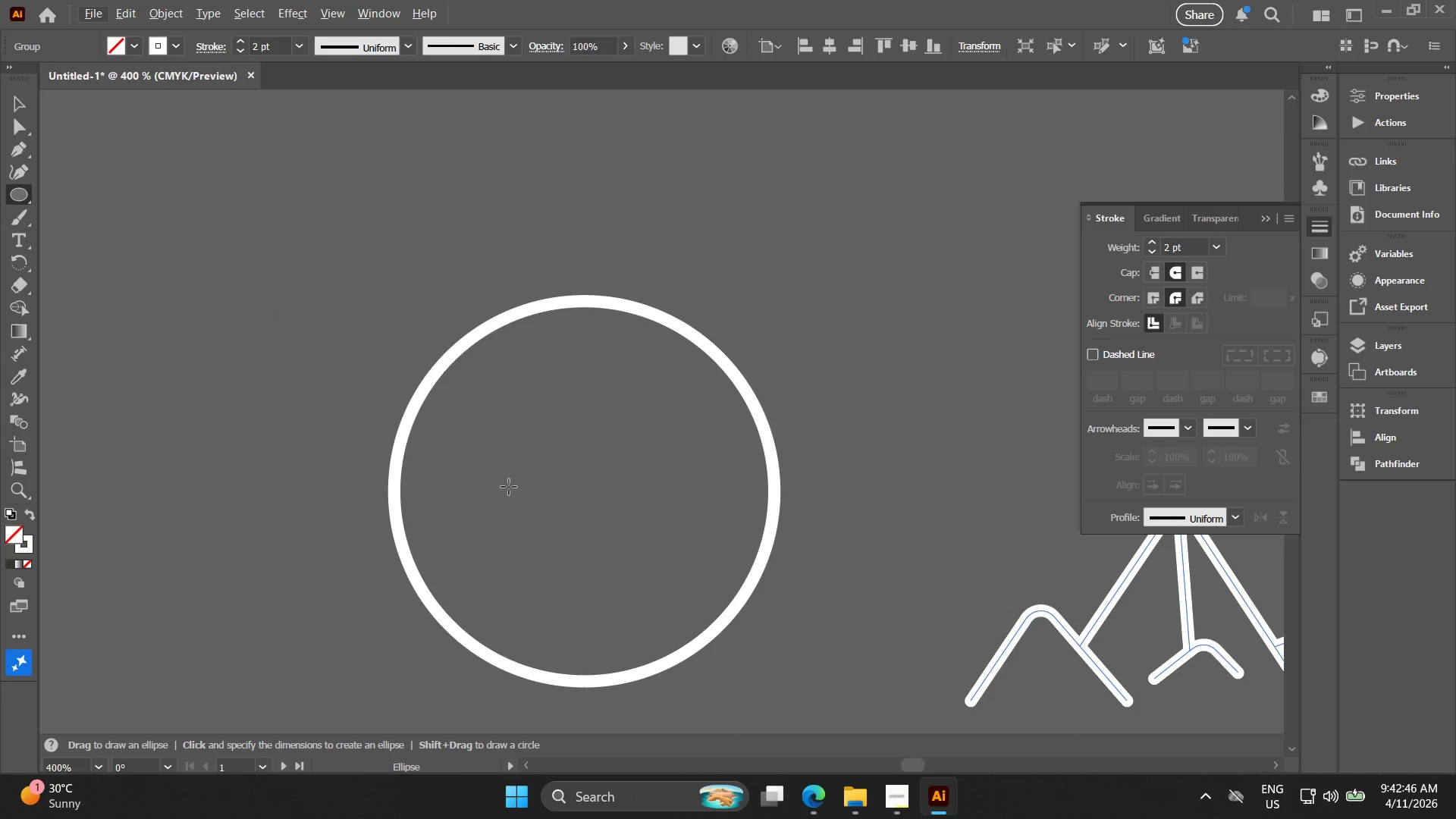 
left_click_drag(start_coordinate=[539, 464], to_coordinate=[578, 492])
 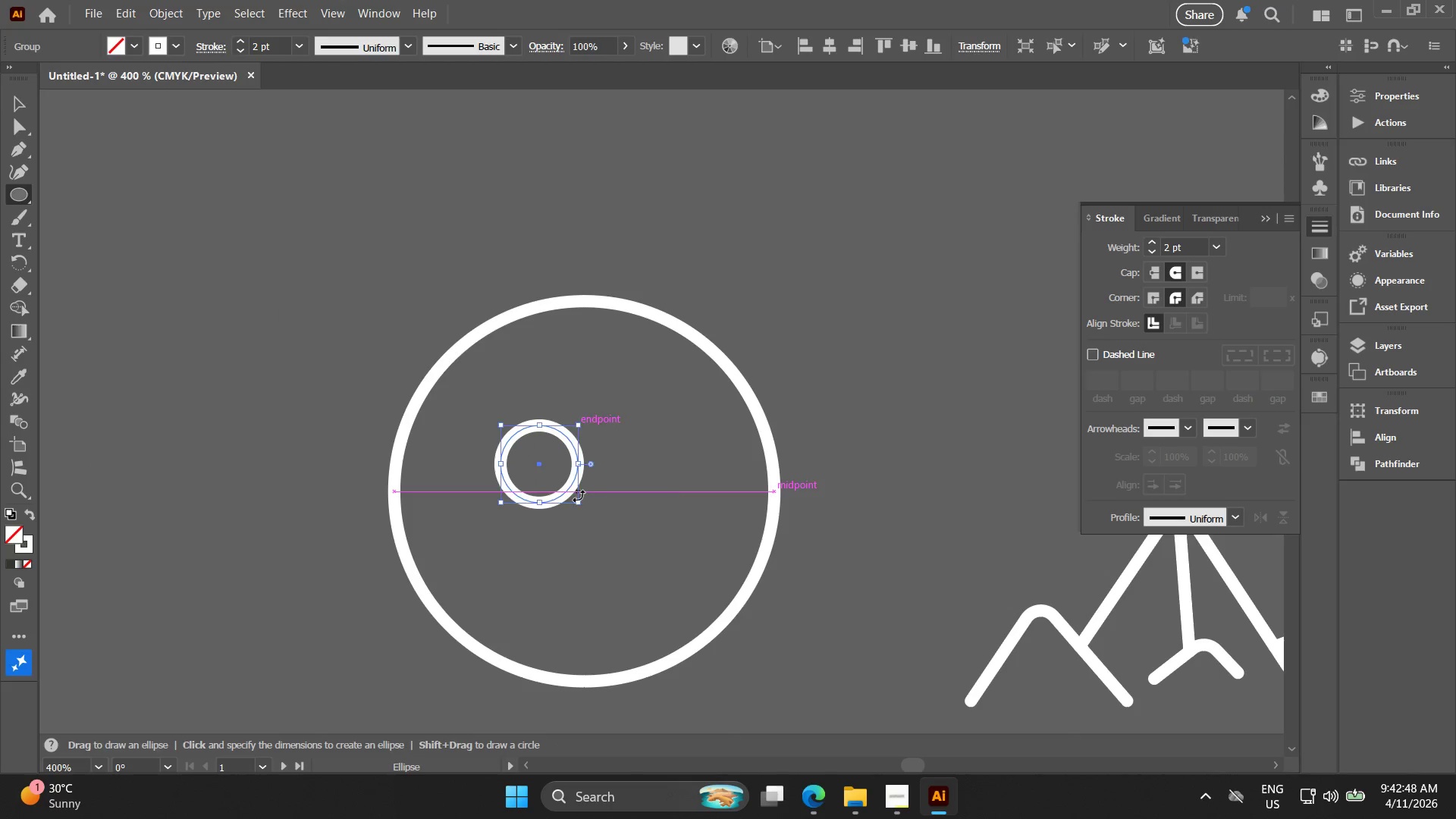 
key(Alt+Shift+V)
 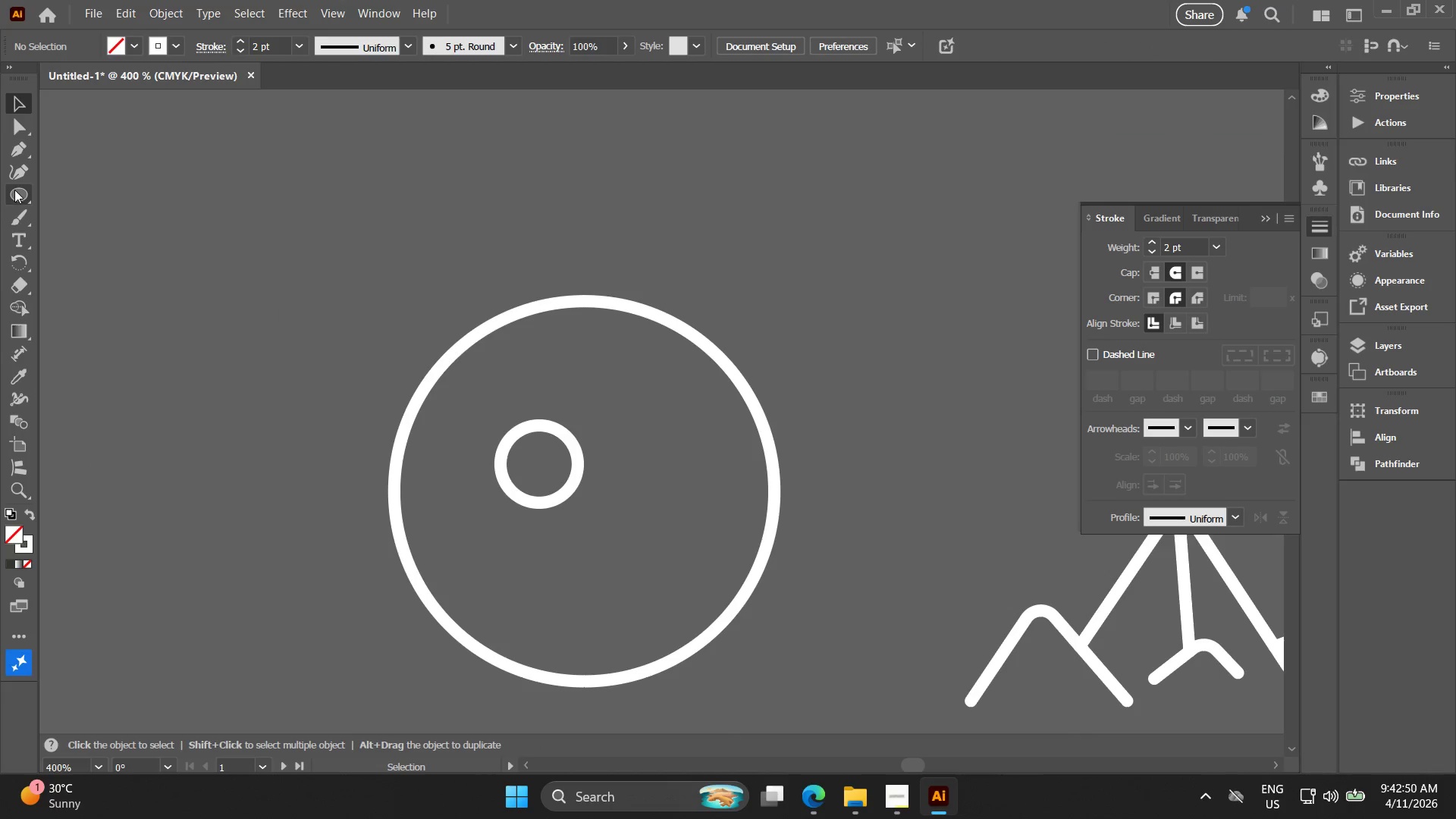 
left_click([19, 156])
 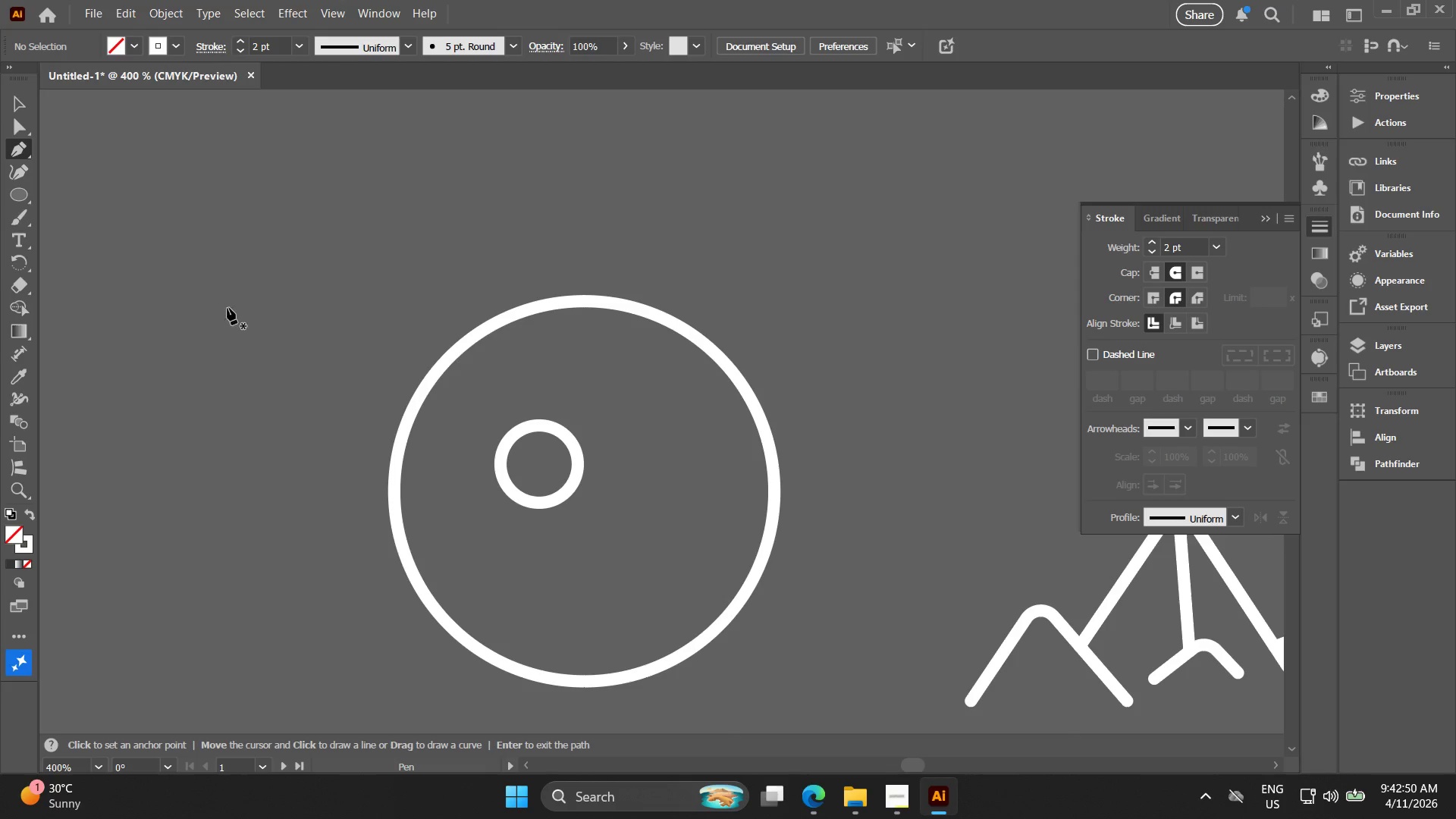 
hold_key(key=AltLeft, duration=0.36)
 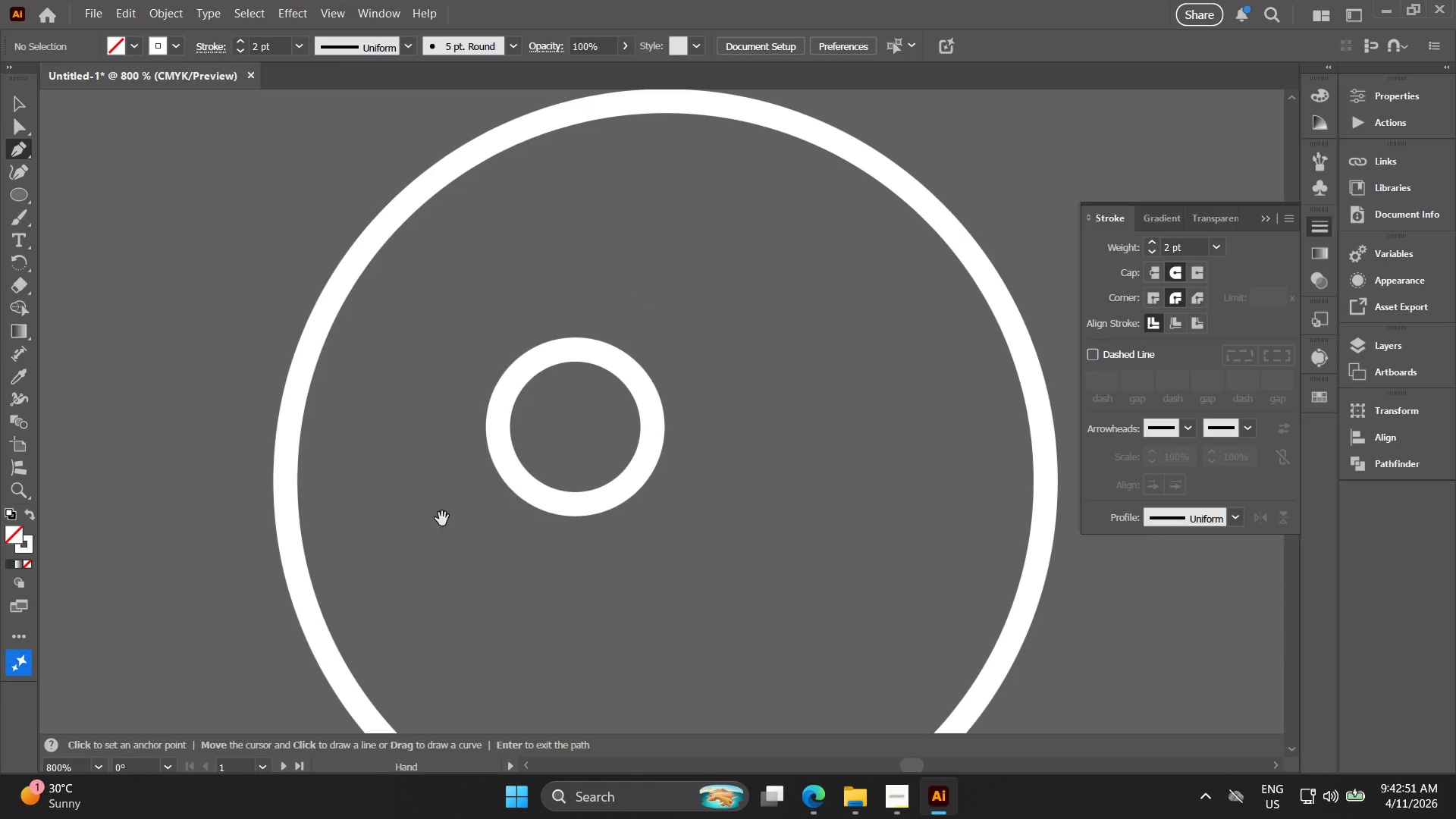 
hold_key(key=Space, duration=0.39)
 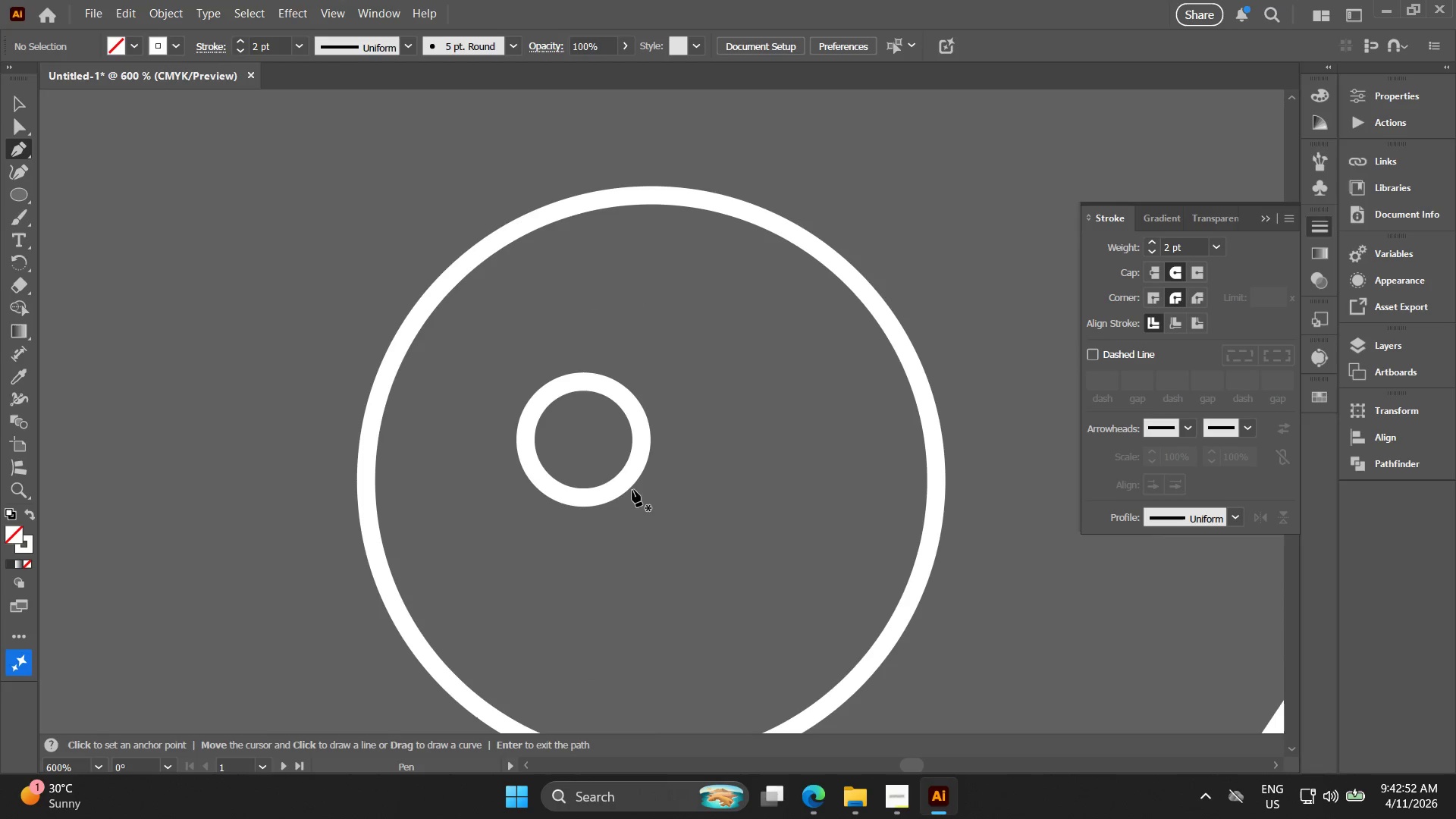 
left_click_drag(start_coordinate=[411, 494], to_coordinate=[347, 491])
 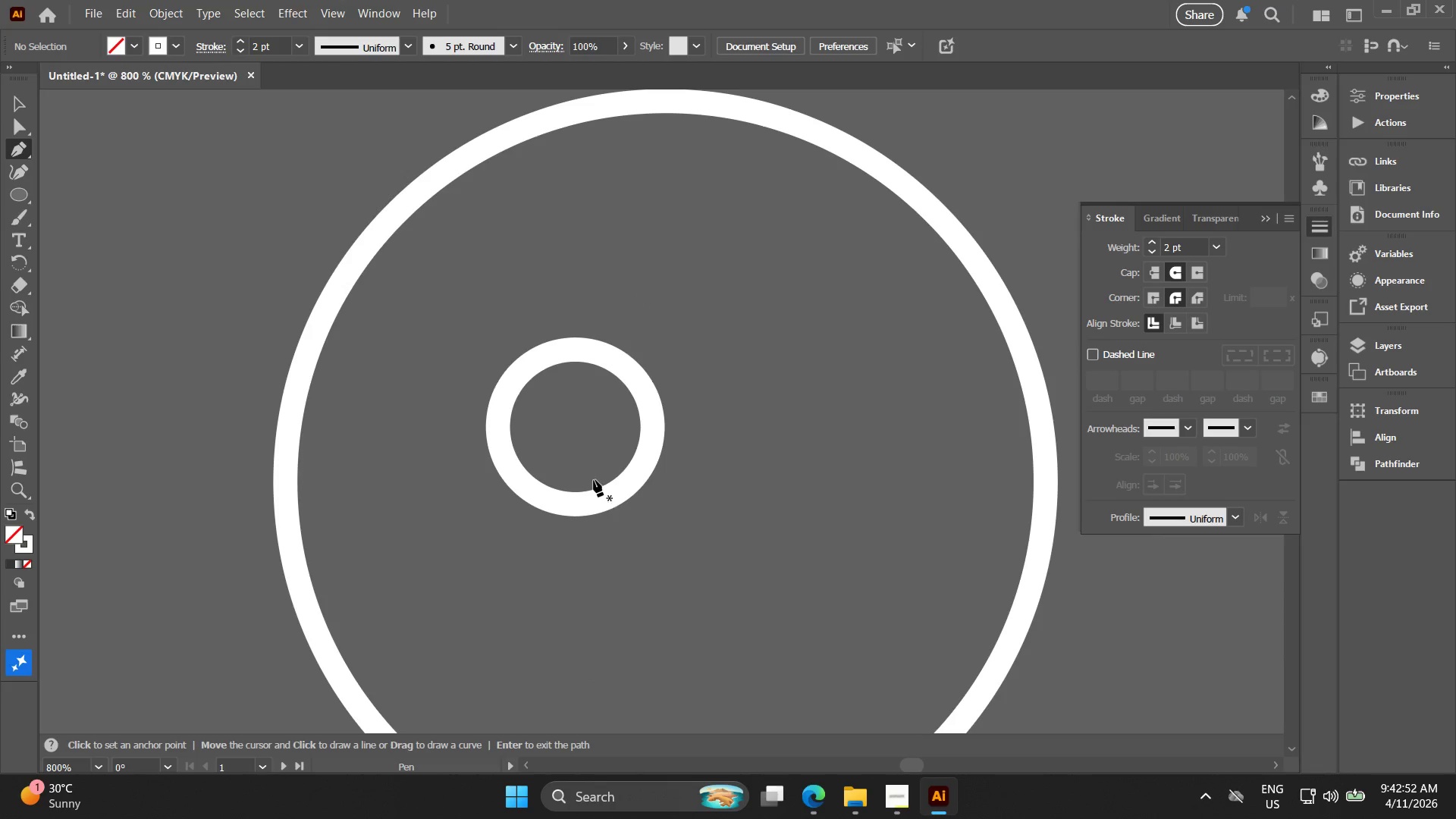 
scroll: coordinate [440, 497], scroll_direction: up, amount: 2.0
 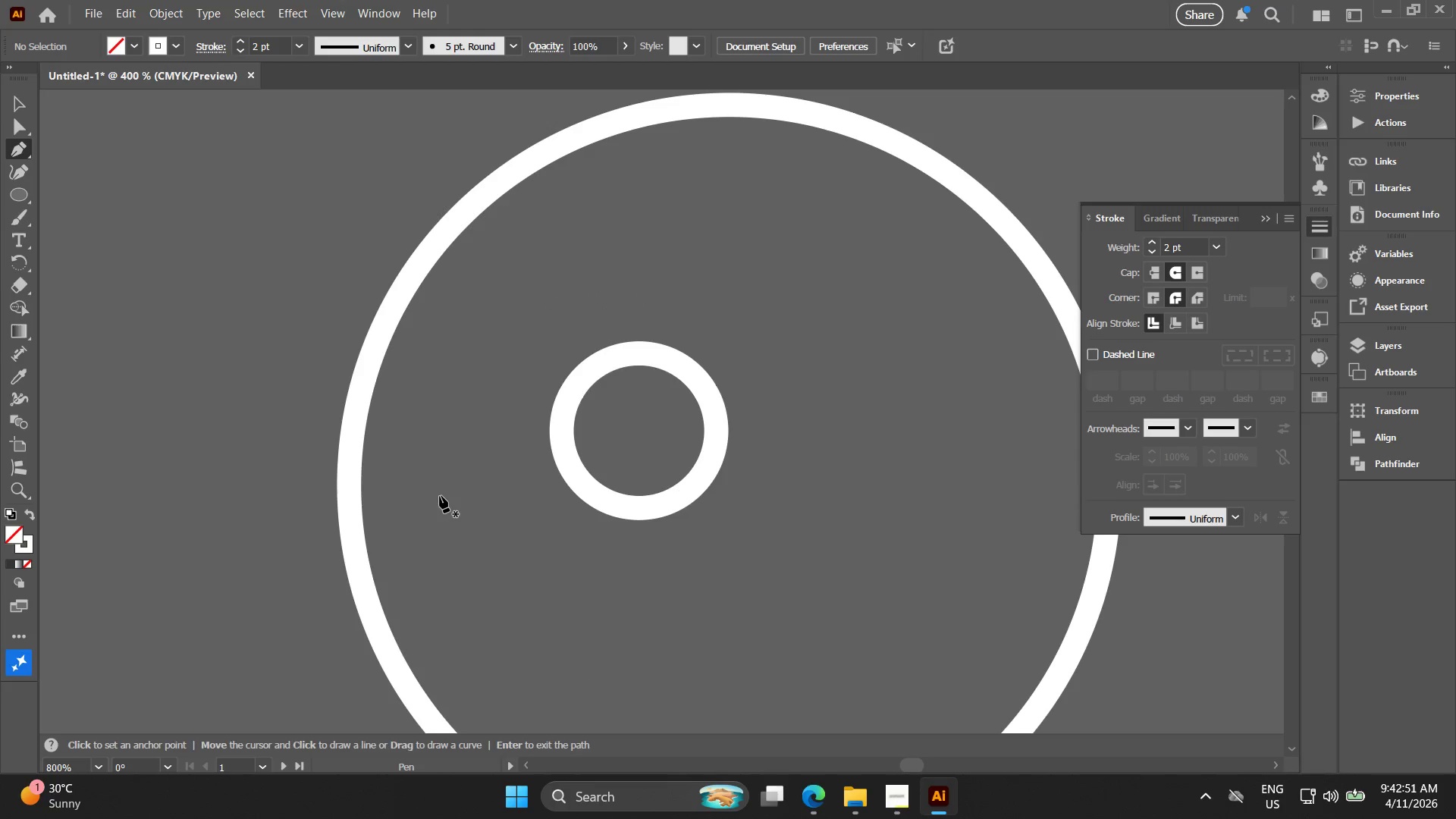 
key(Alt+AltLeft)
 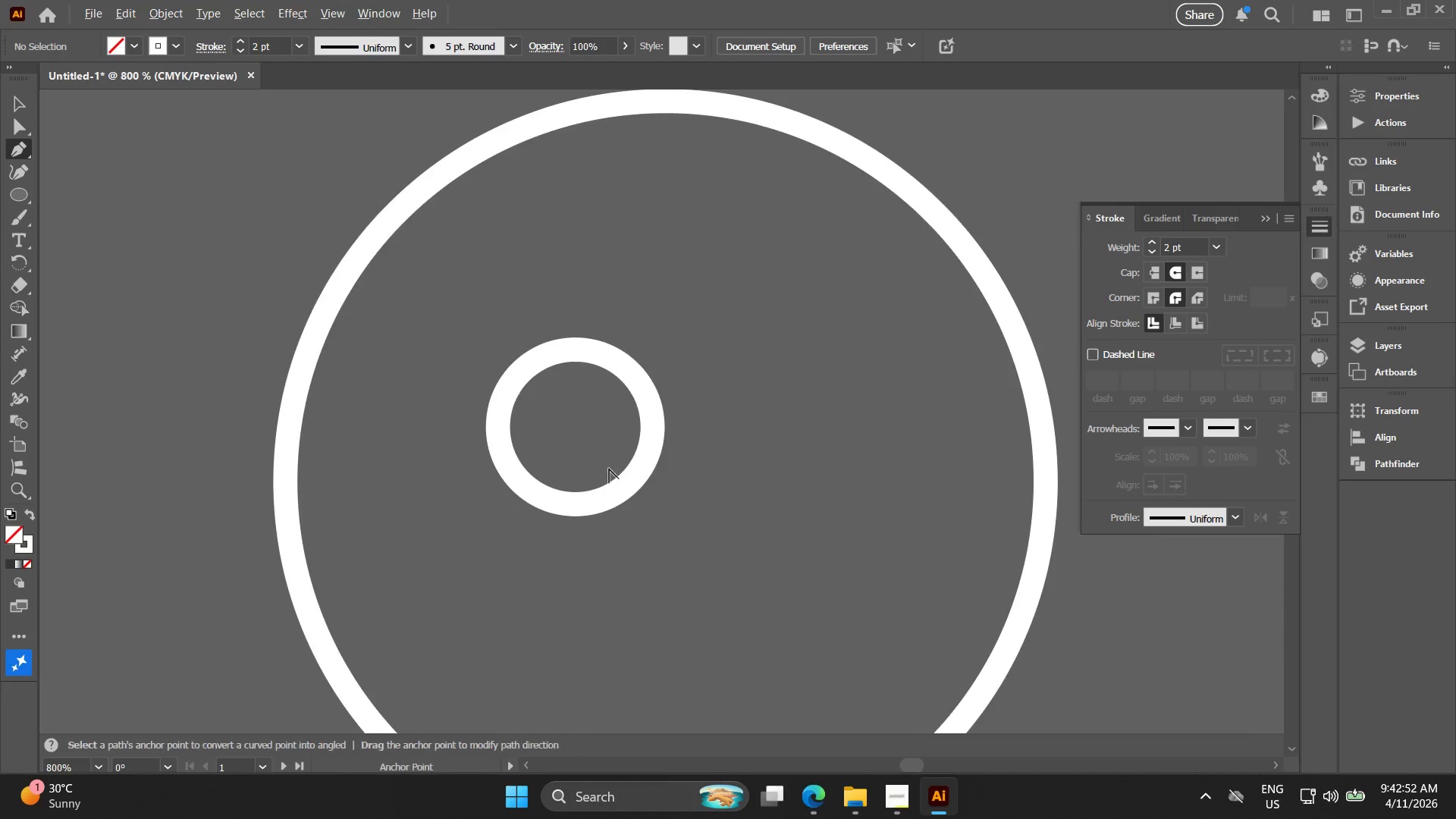 
key(Alt+AltLeft)
 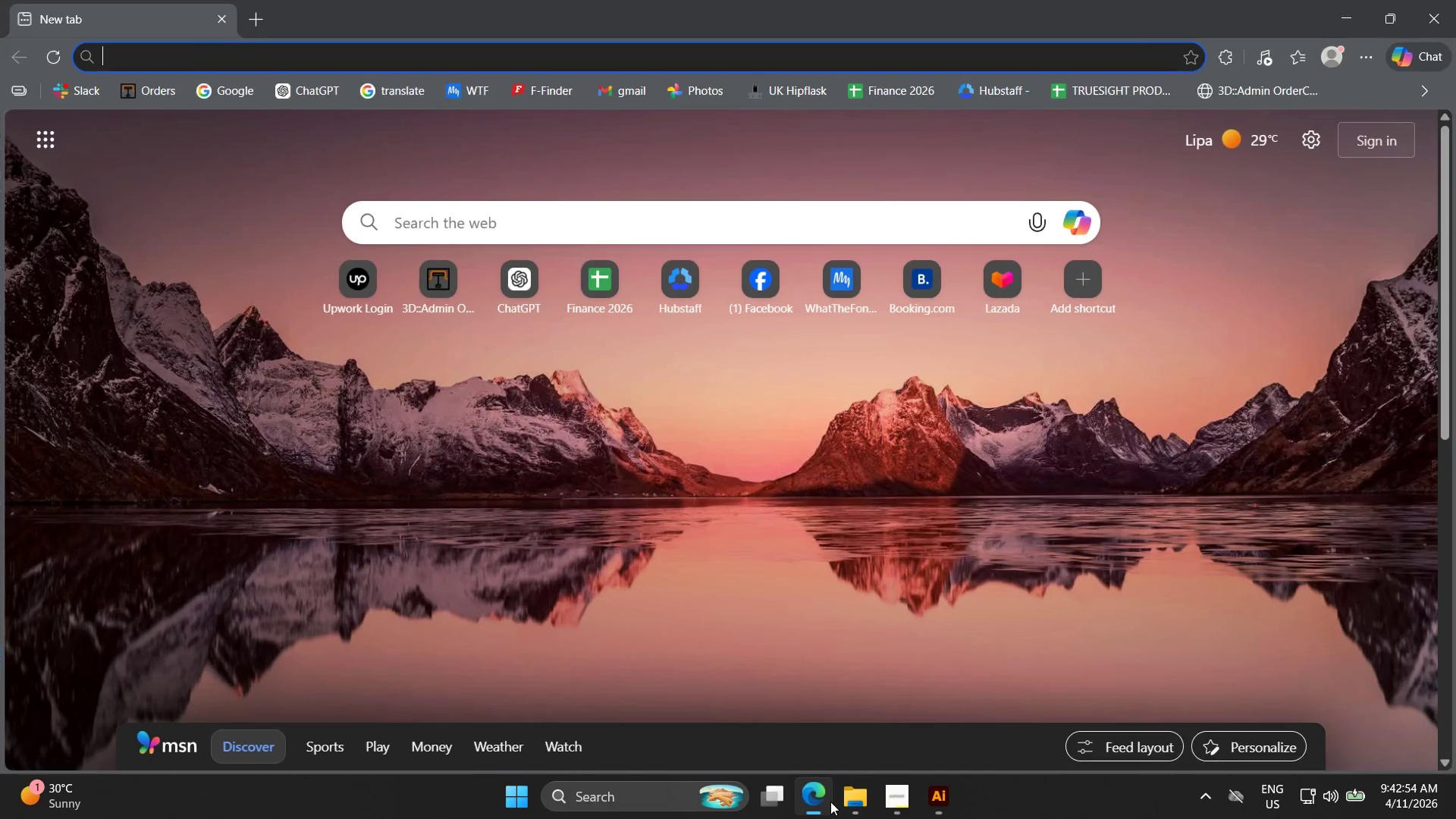 
scroll: coordinate [656, 481], scroll_direction: up, amount: 1.0
 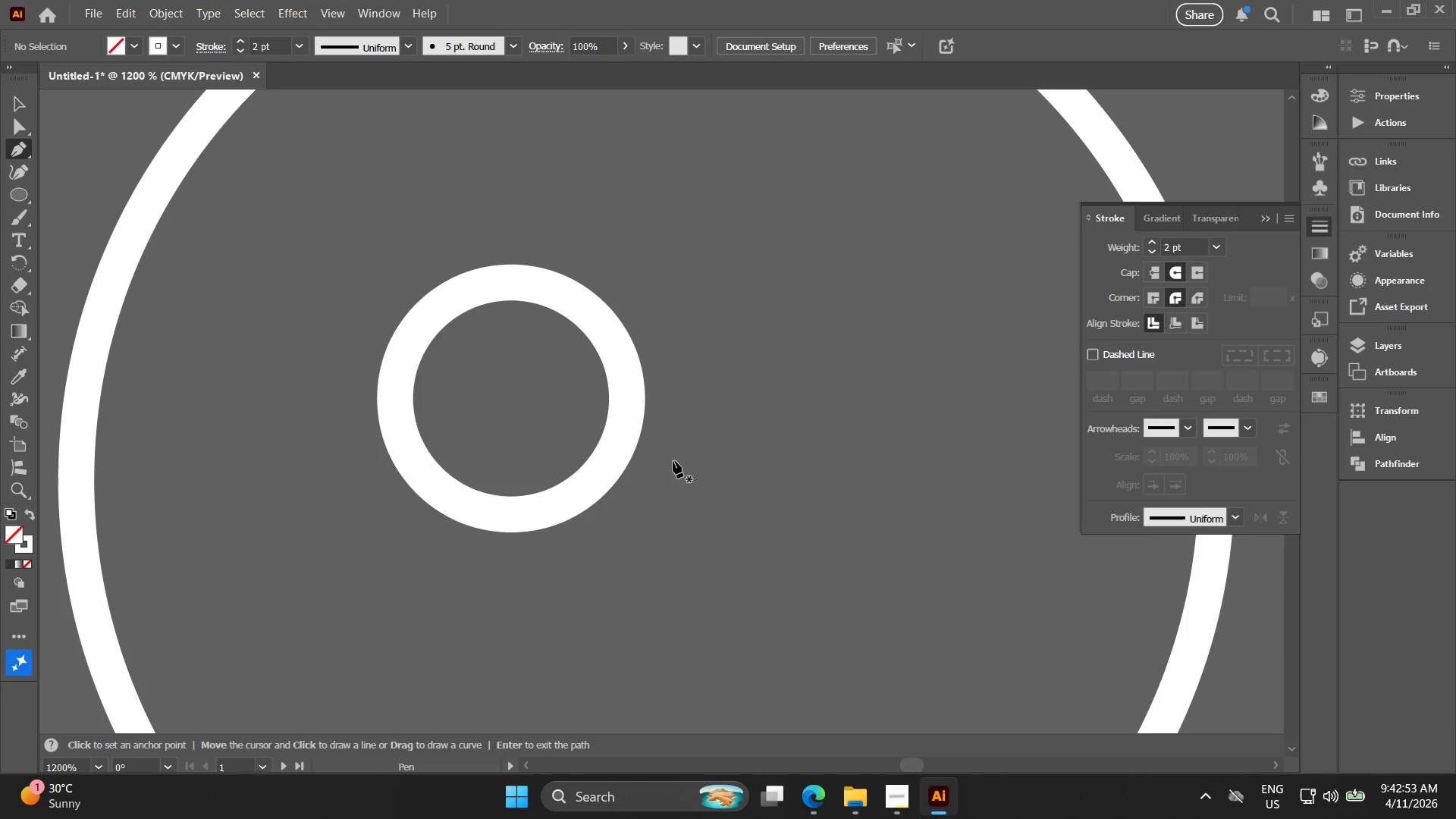 
key(G)
 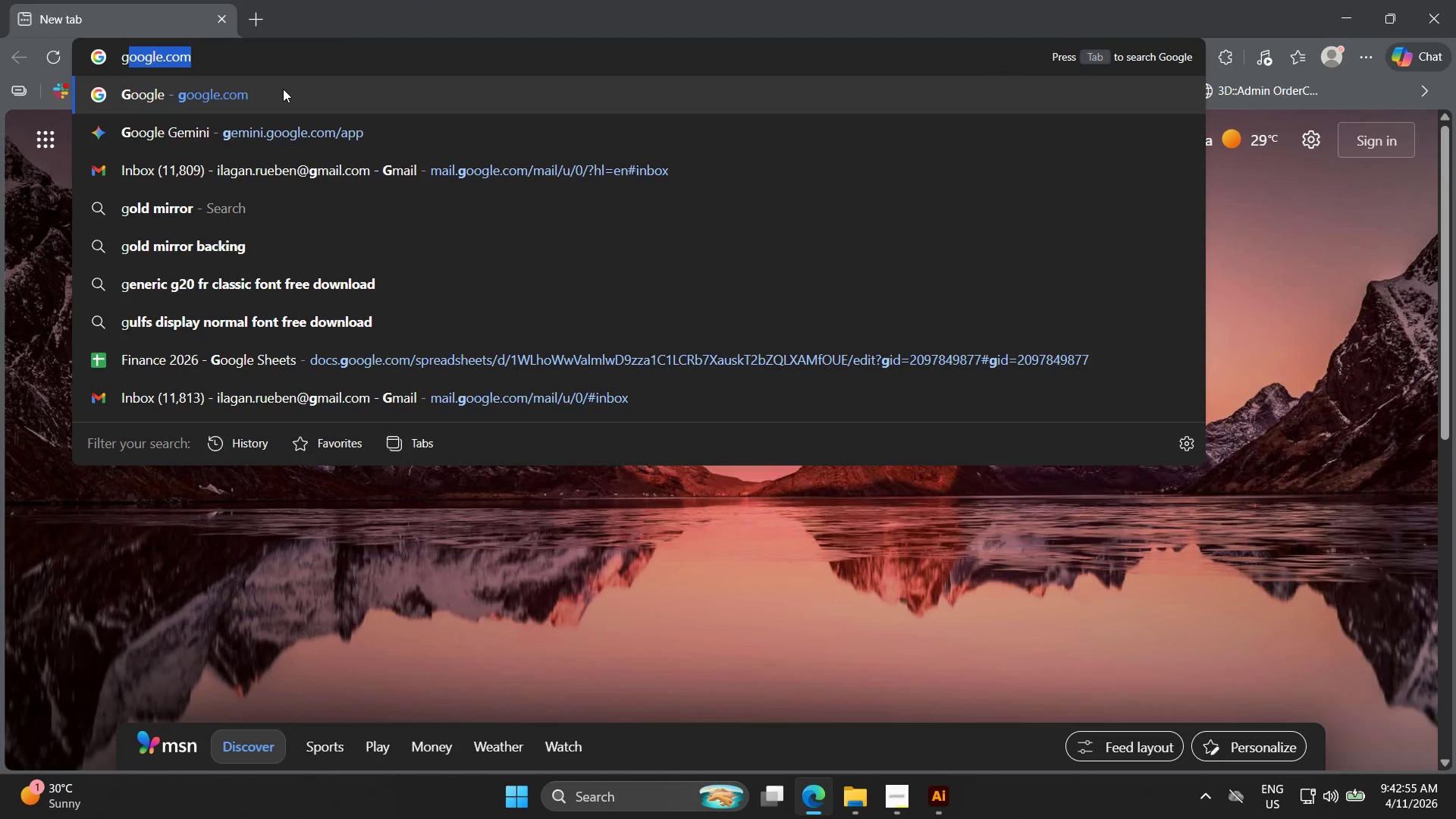 
left_click([284, 90])
 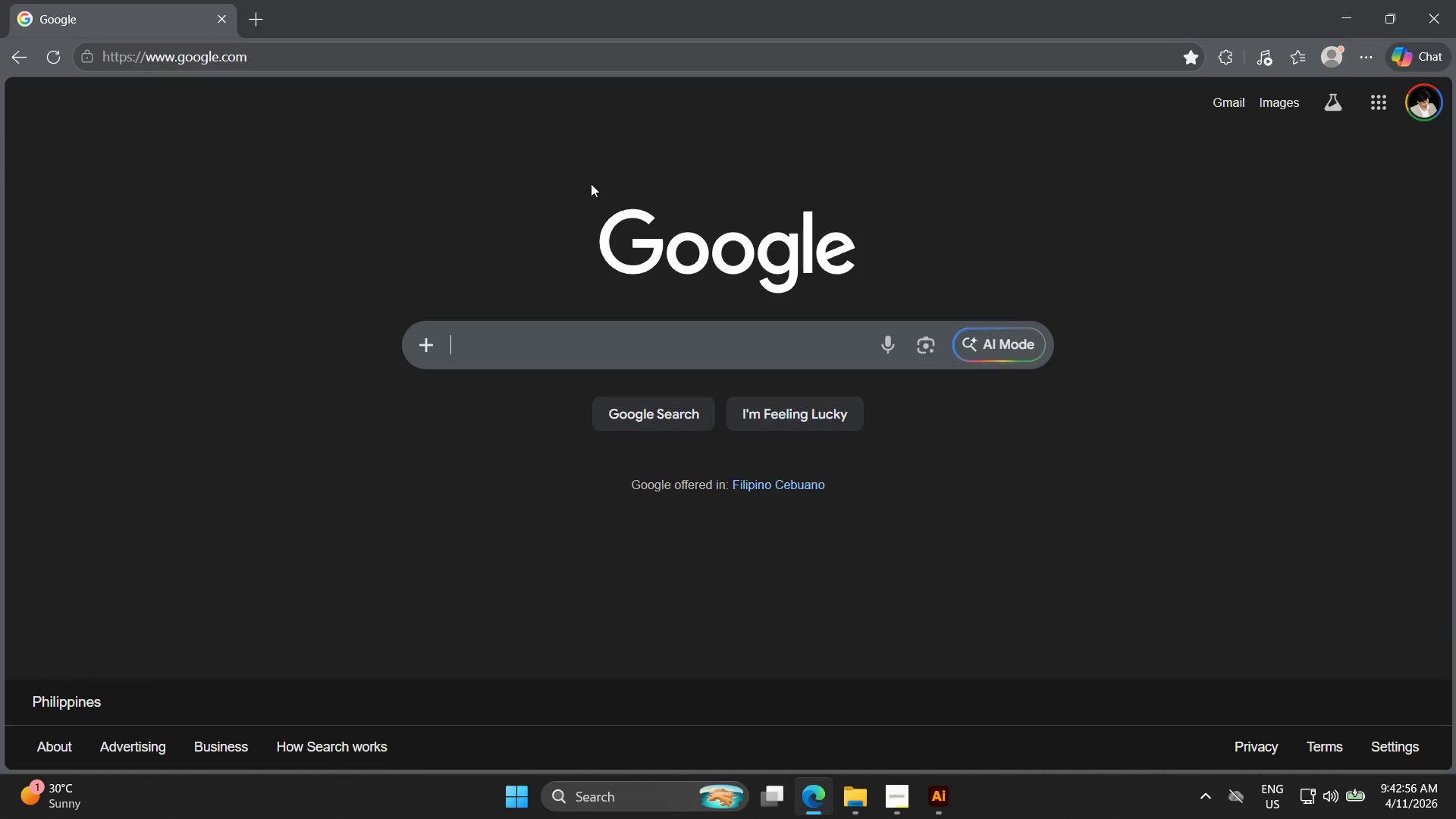 
type(o2 synbv)
key(Backspace)
key(Backspace)
key(Backspace)
type(nm)
key(Backspace)
key(Backspace)
type(mbol)
 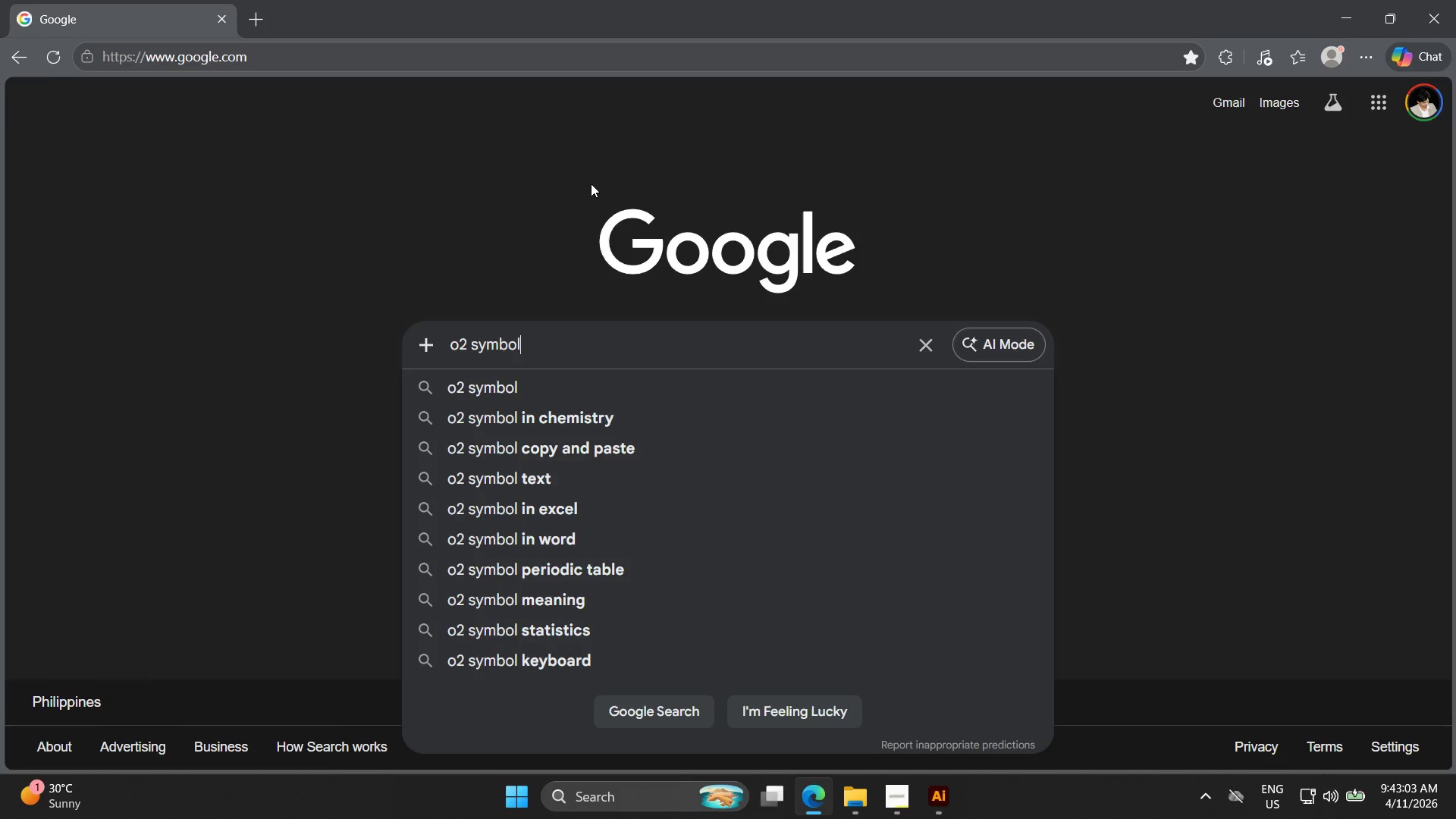 
key(Enter)
 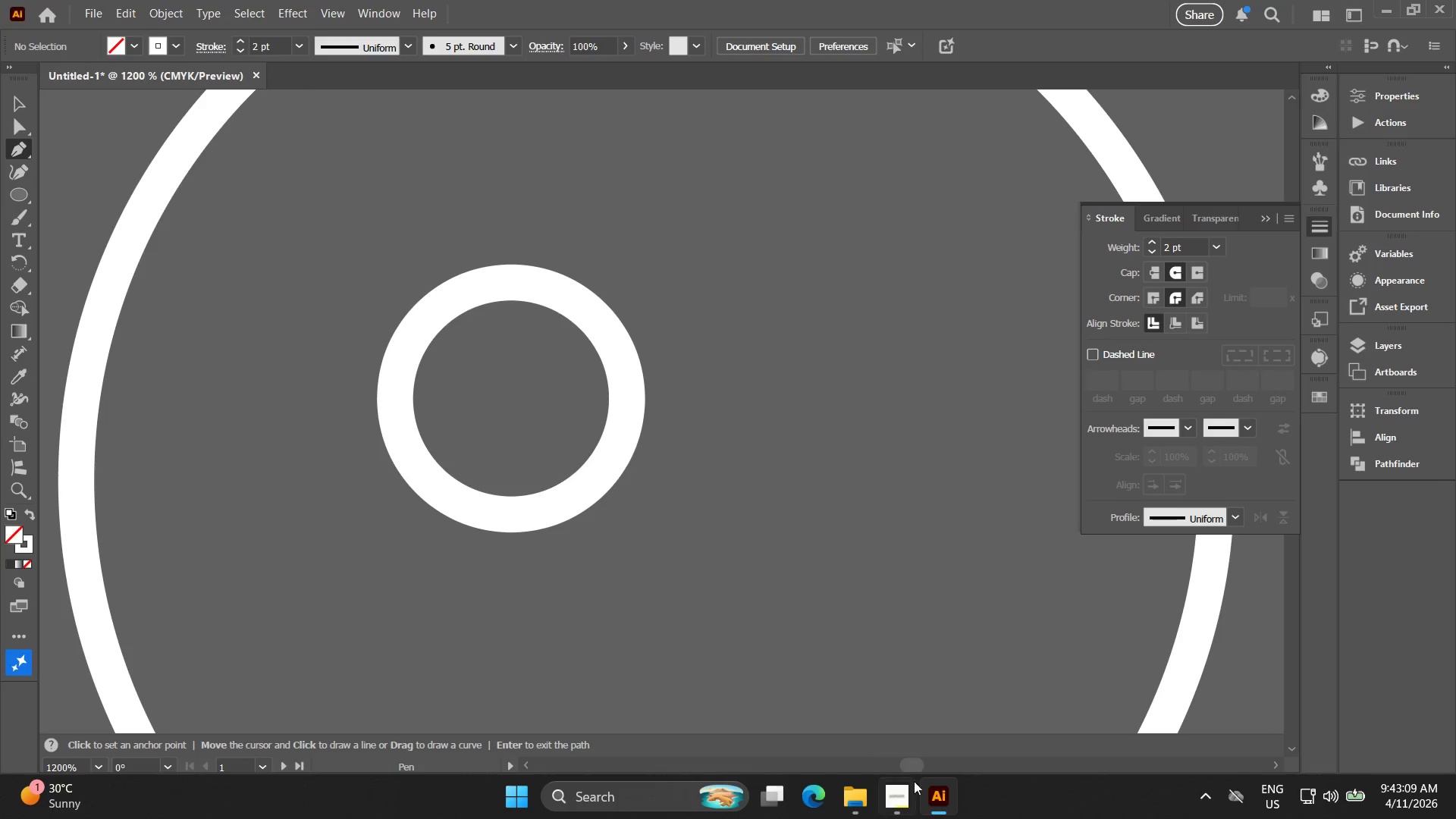 
wait(7.84)
 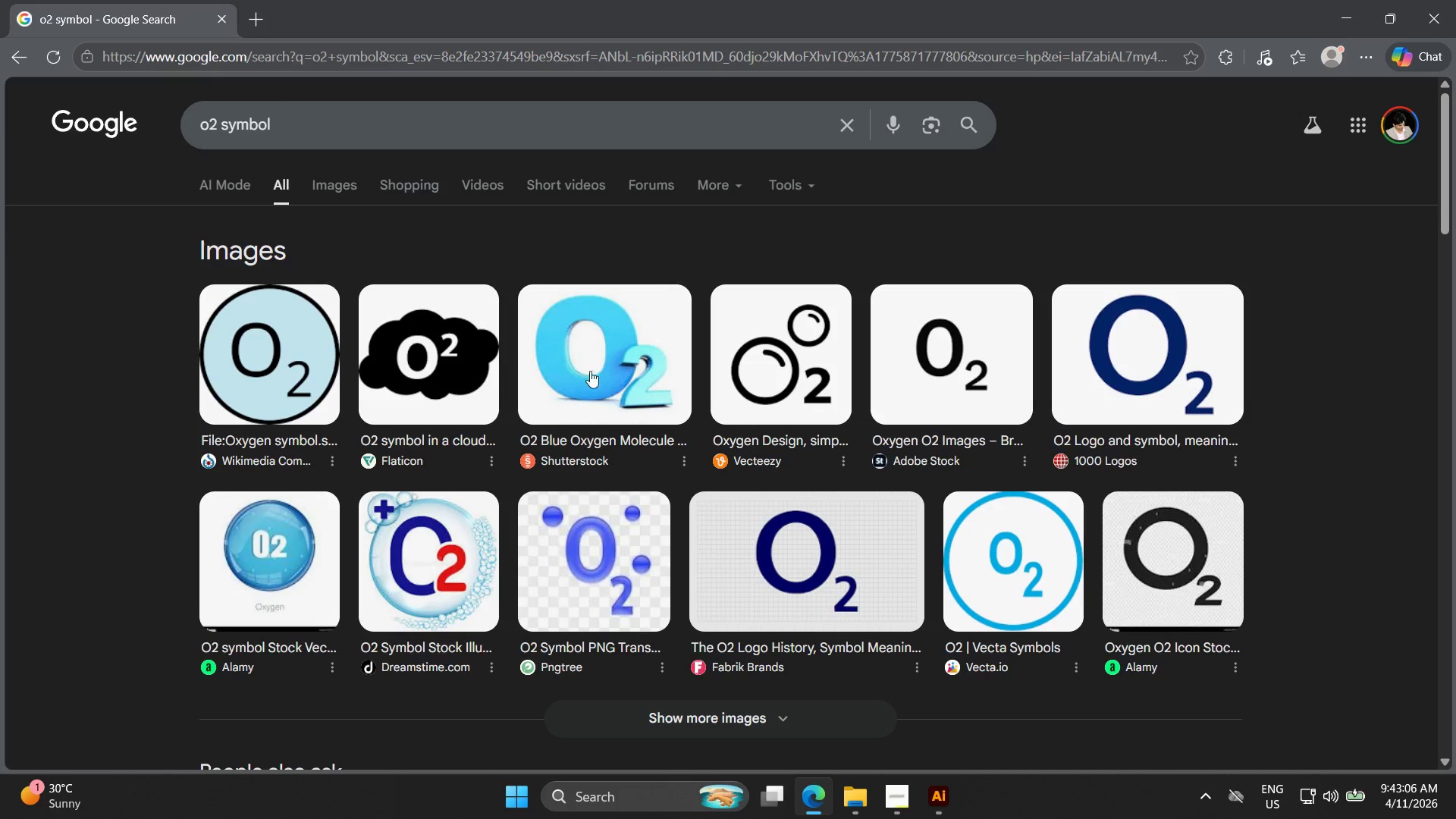 
left_click([619, 524])
 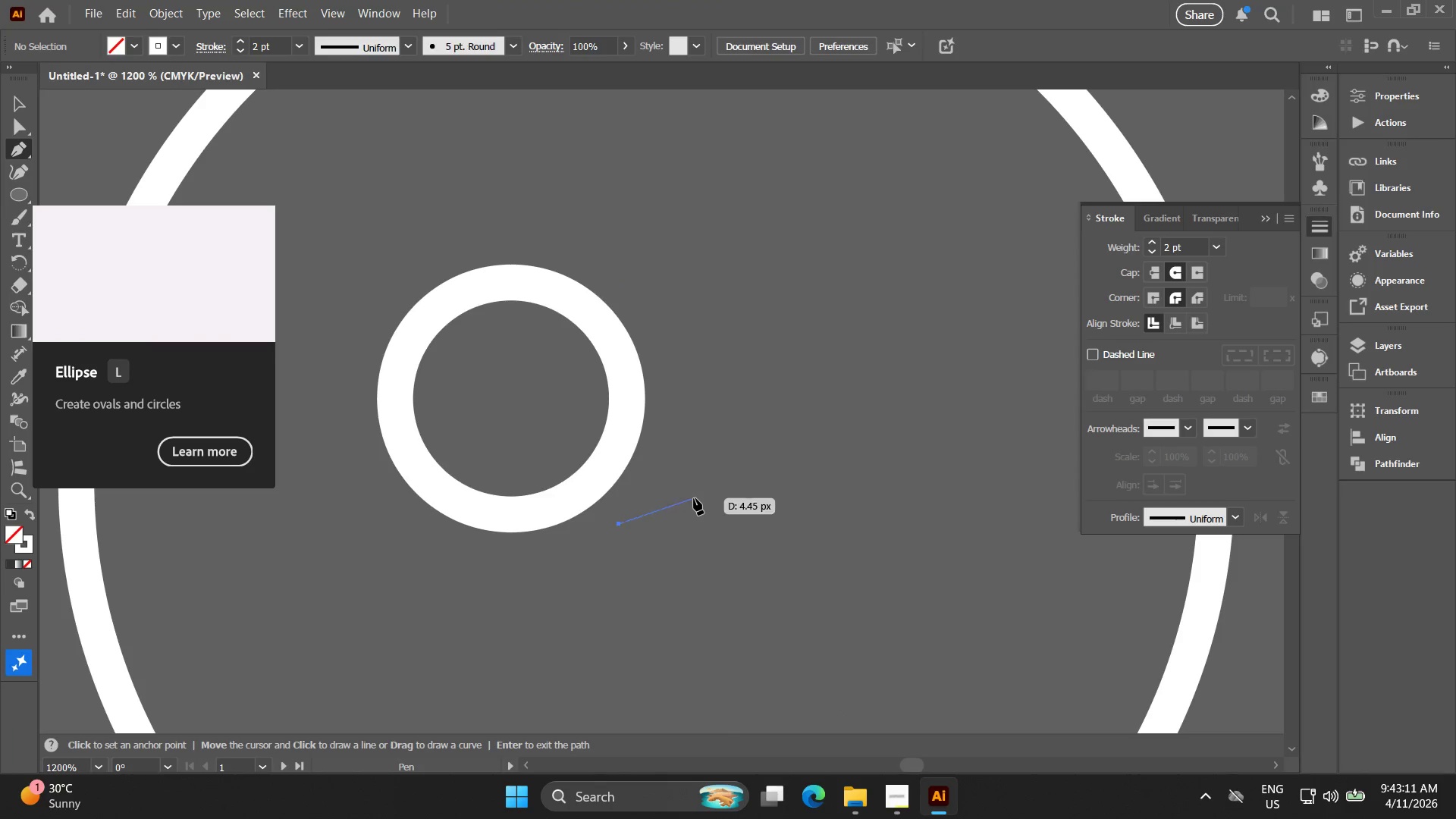 
hold_key(key=ShiftLeft, duration=0.31)
 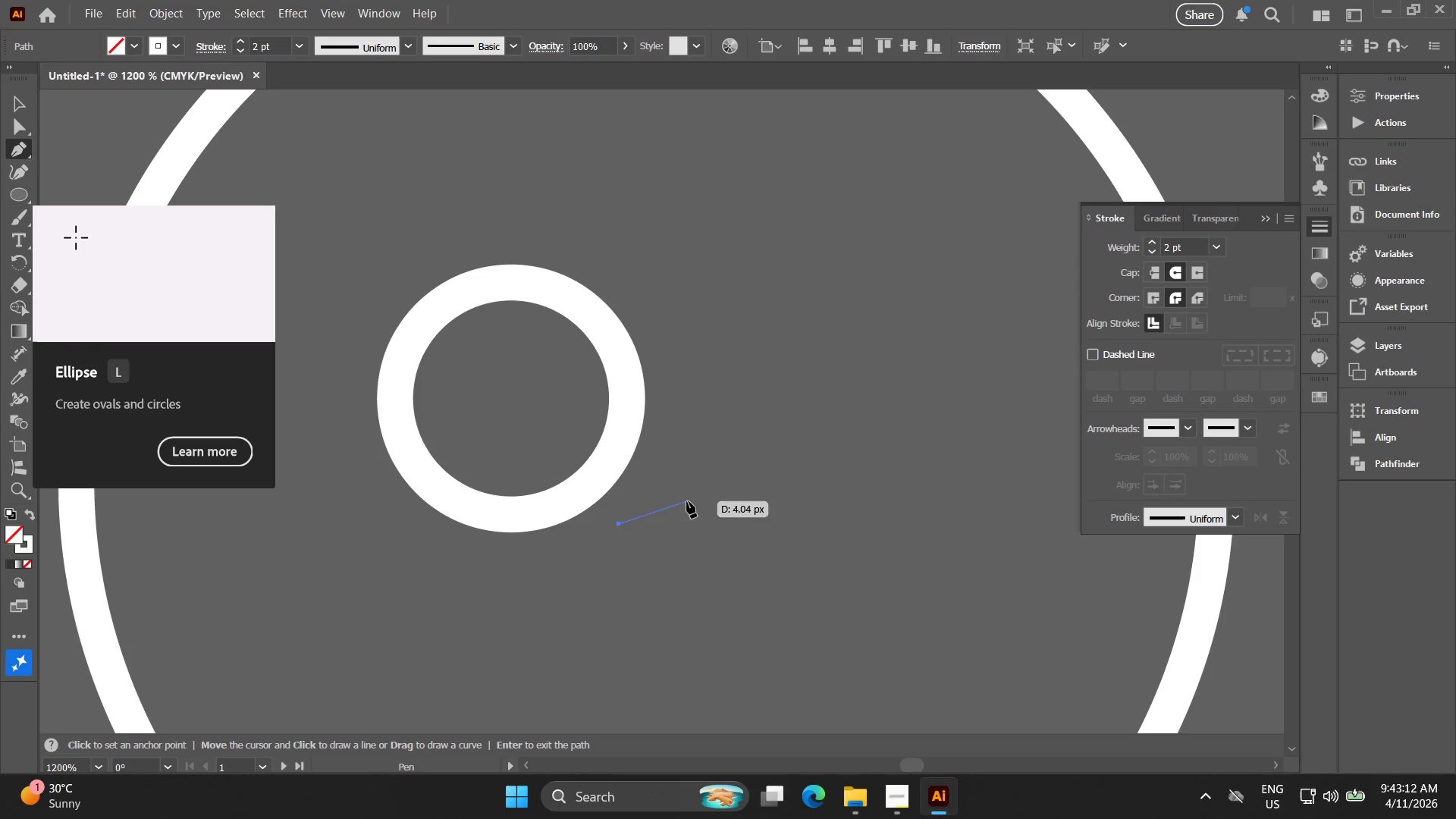 
hold_key(key=ShiftLeft, duration=1.22)
left_click_drag(start_coordinate=[701, 527], to_coordinate=[722, 545])
 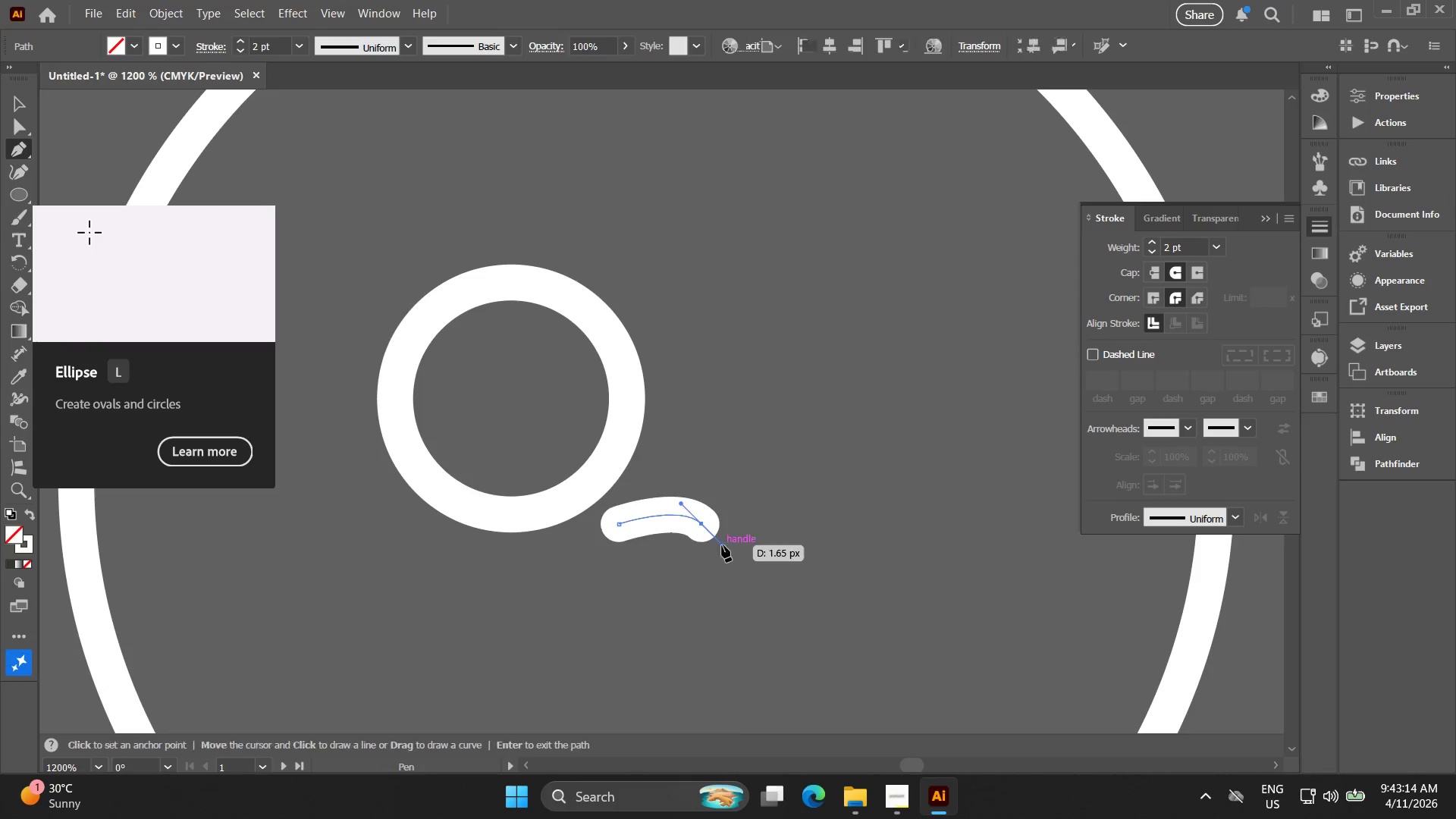 
key(Control+Z)
 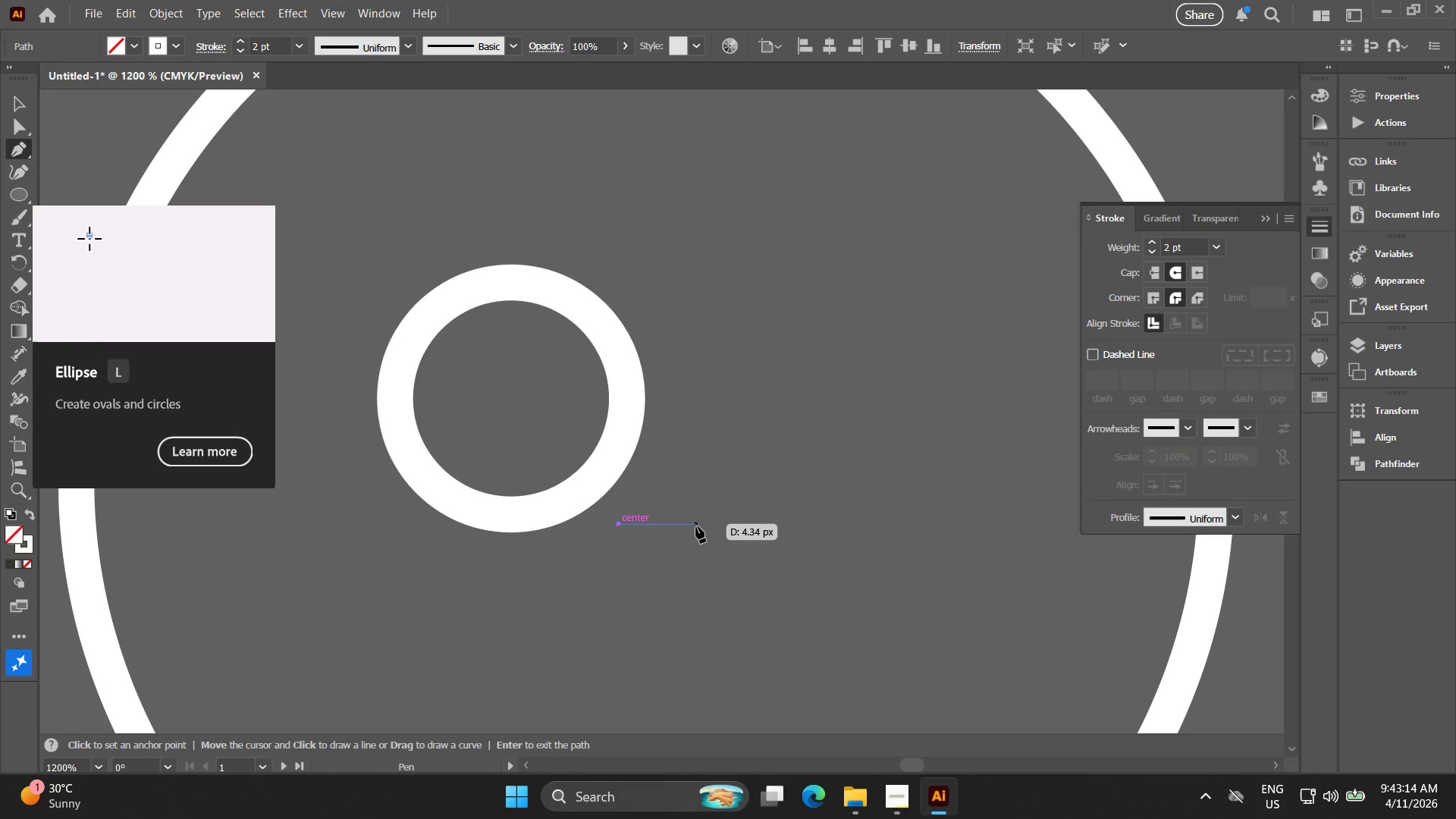 
hold_key(key=ShiftLeft, duration=1.08)
 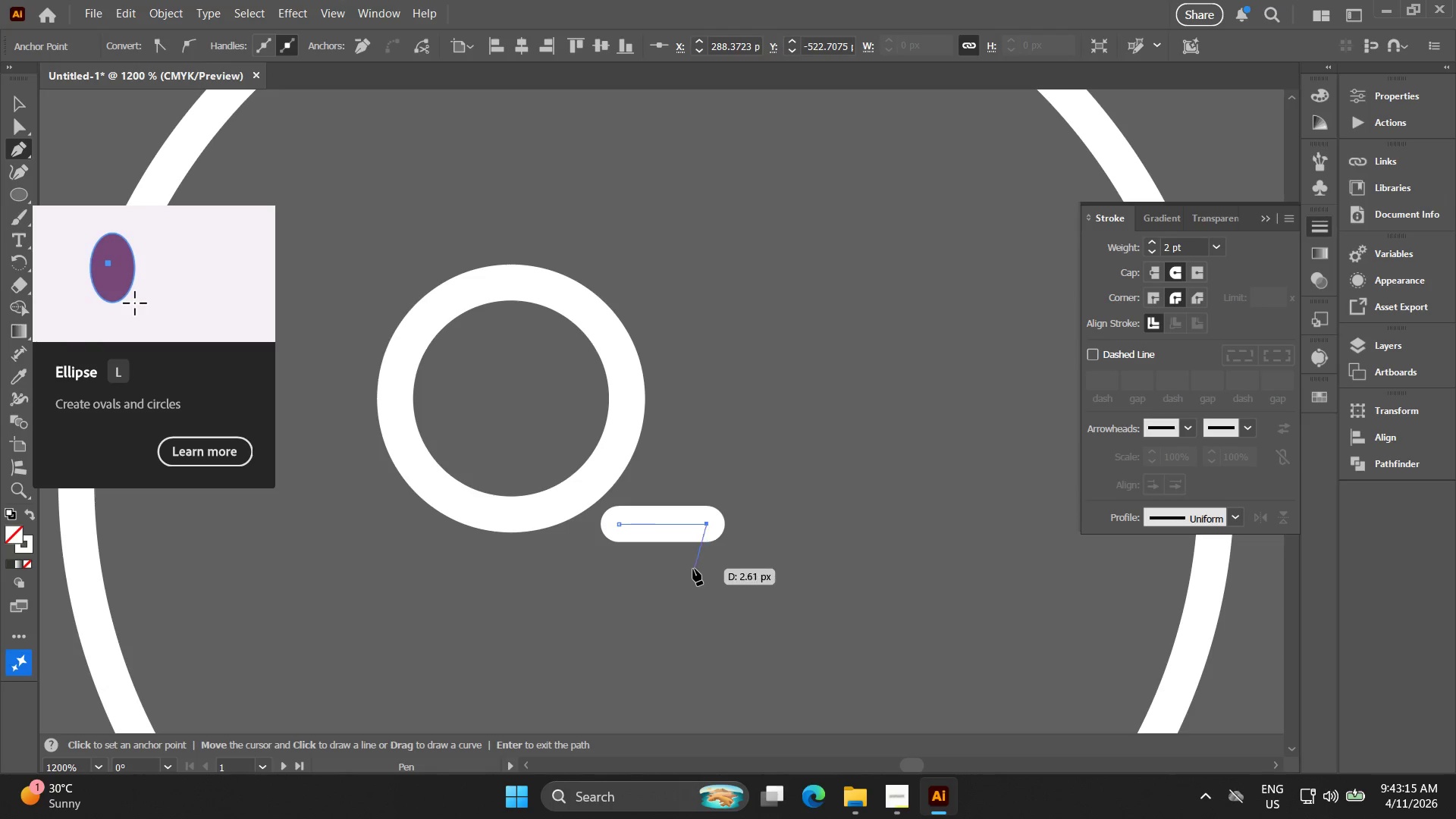 
hold_key(key=Space, duration=0.41)
 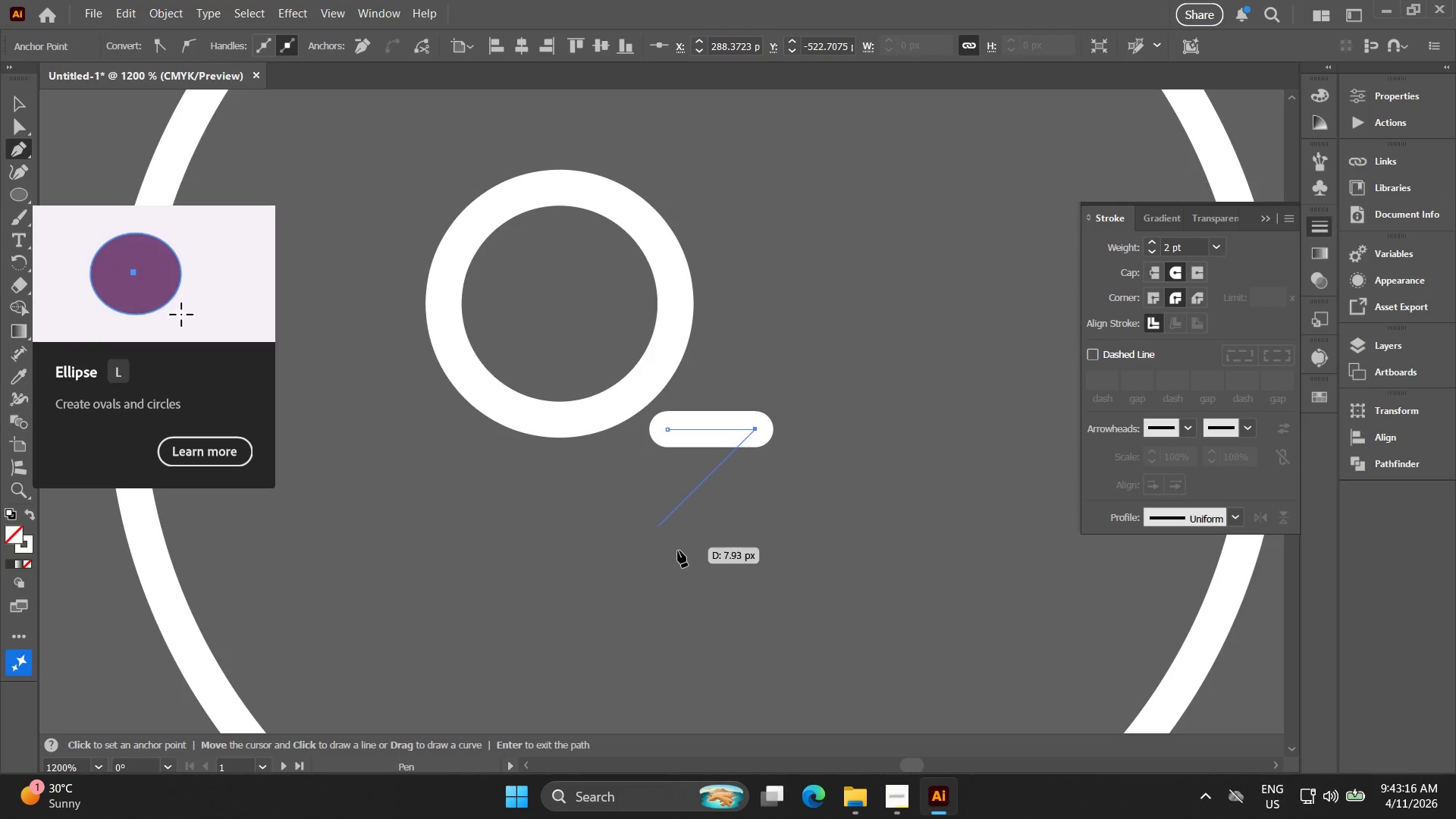 
left_click_drag(start_coordinate=[698, 545], to_coordinate=[746, 450])
 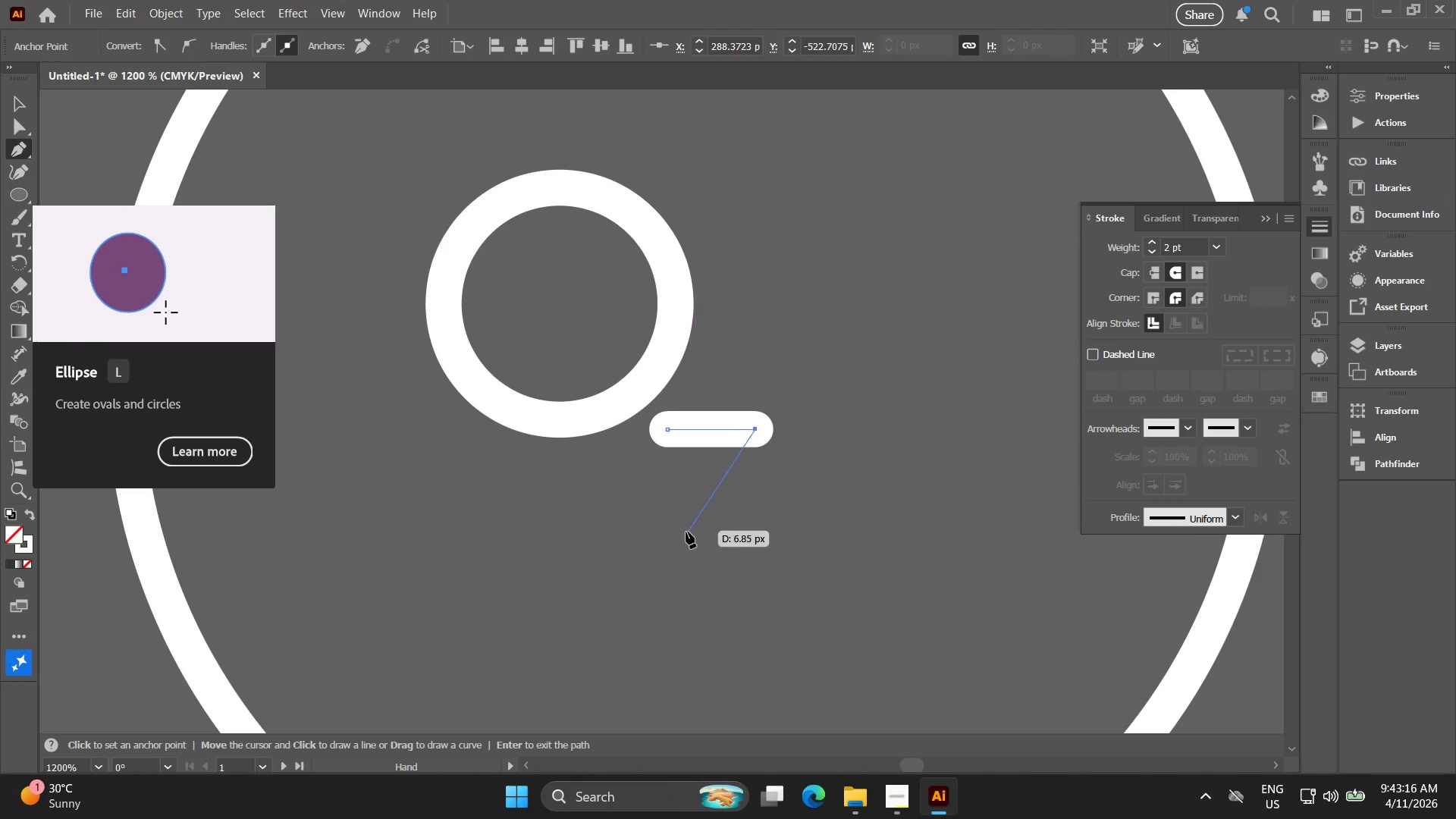 
hold_key(key=ShiftLeft, duration=1.5)
 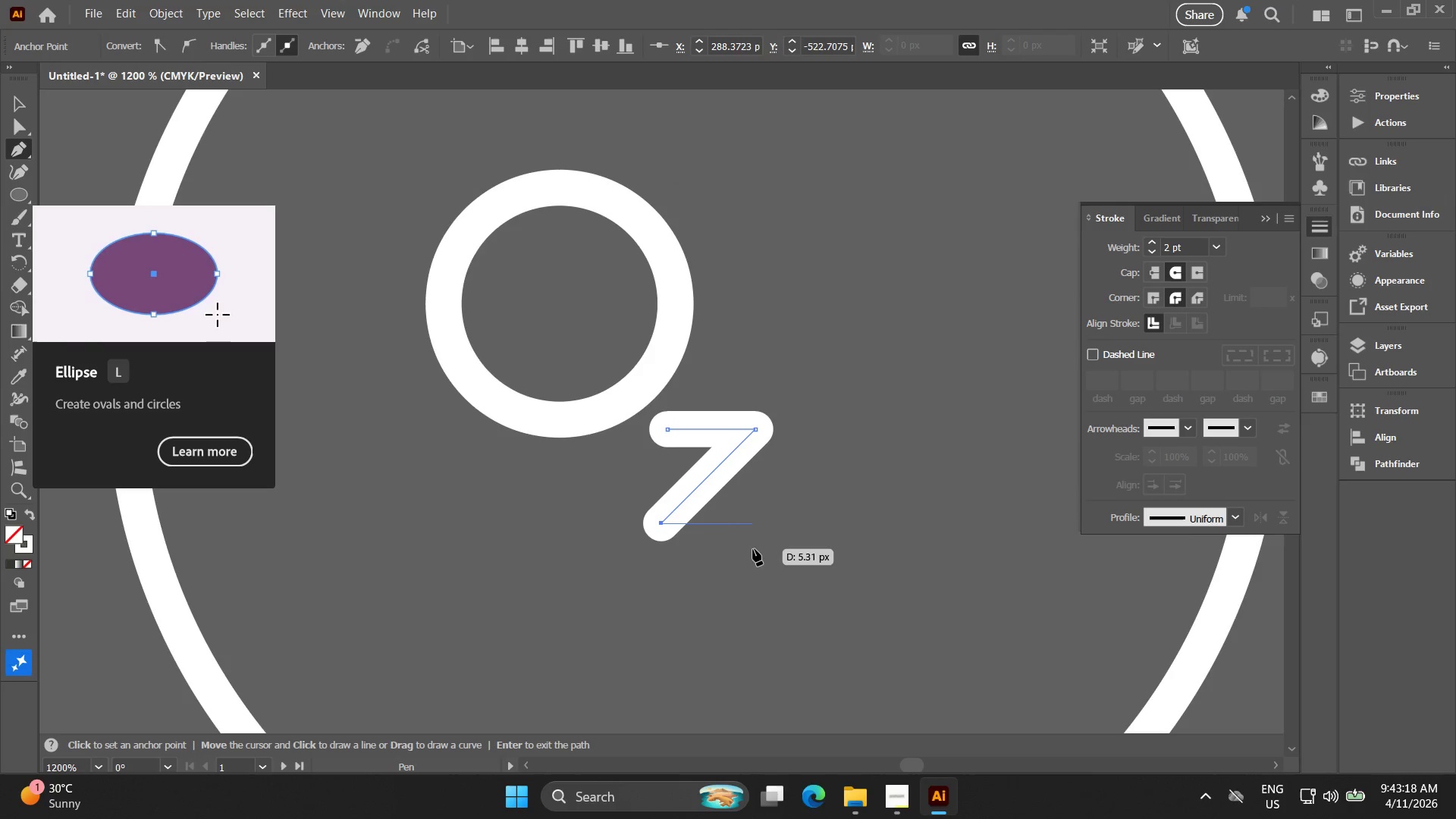 
hold_key(key=ShiftLeft, duration=1.33)
left_click([682, 544])
 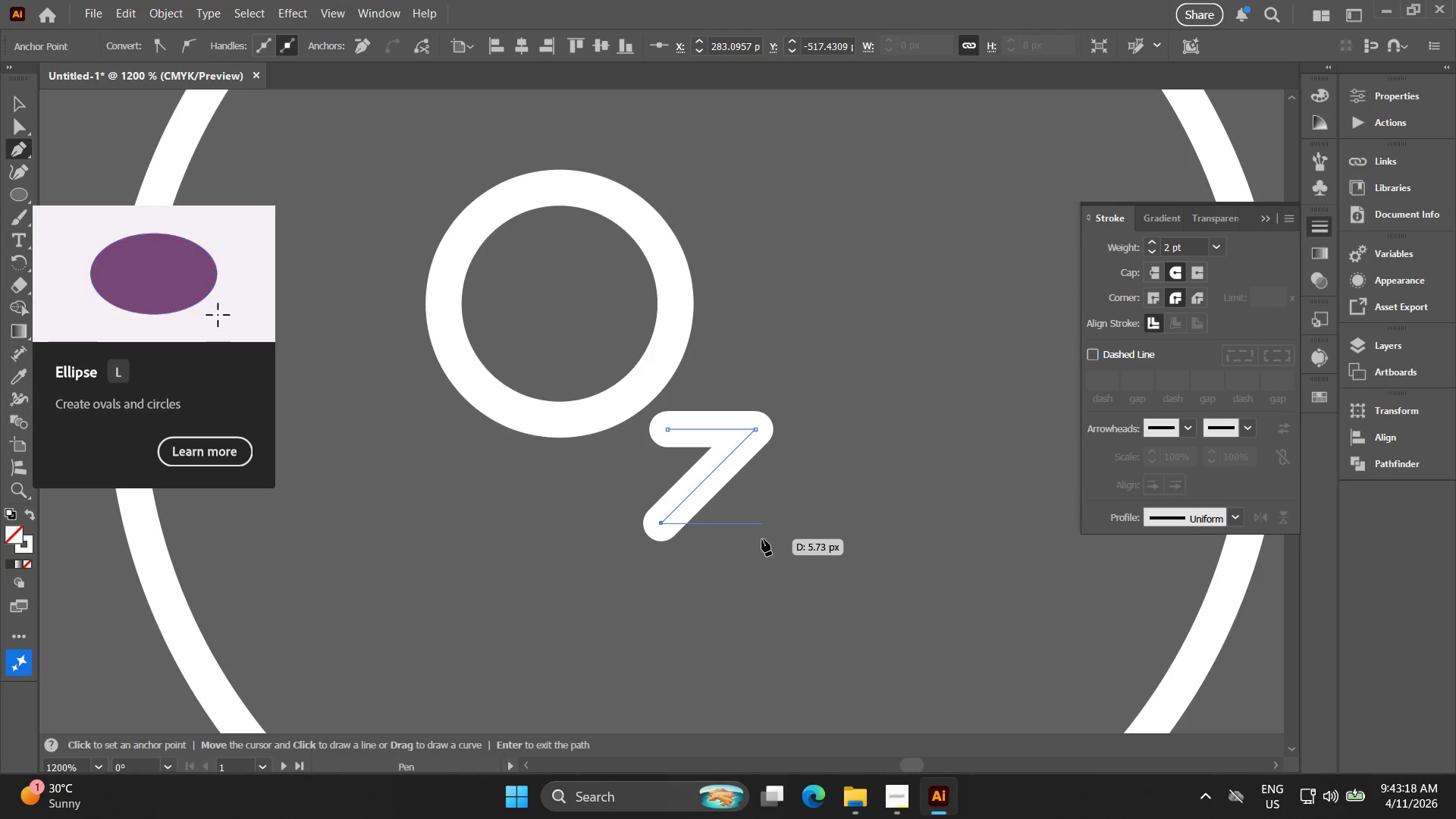 
left_click([759, 537])
 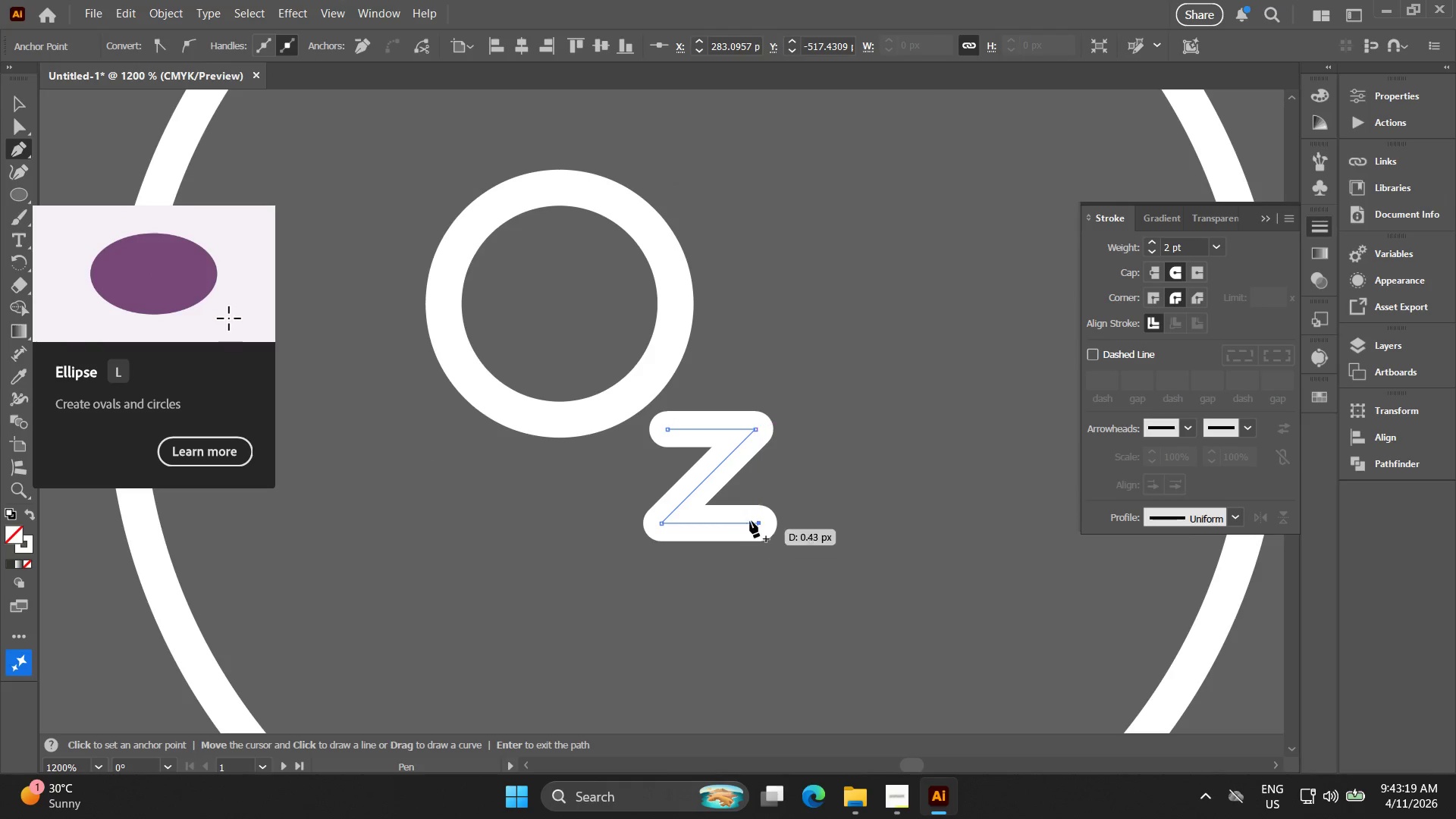 
key(V)
 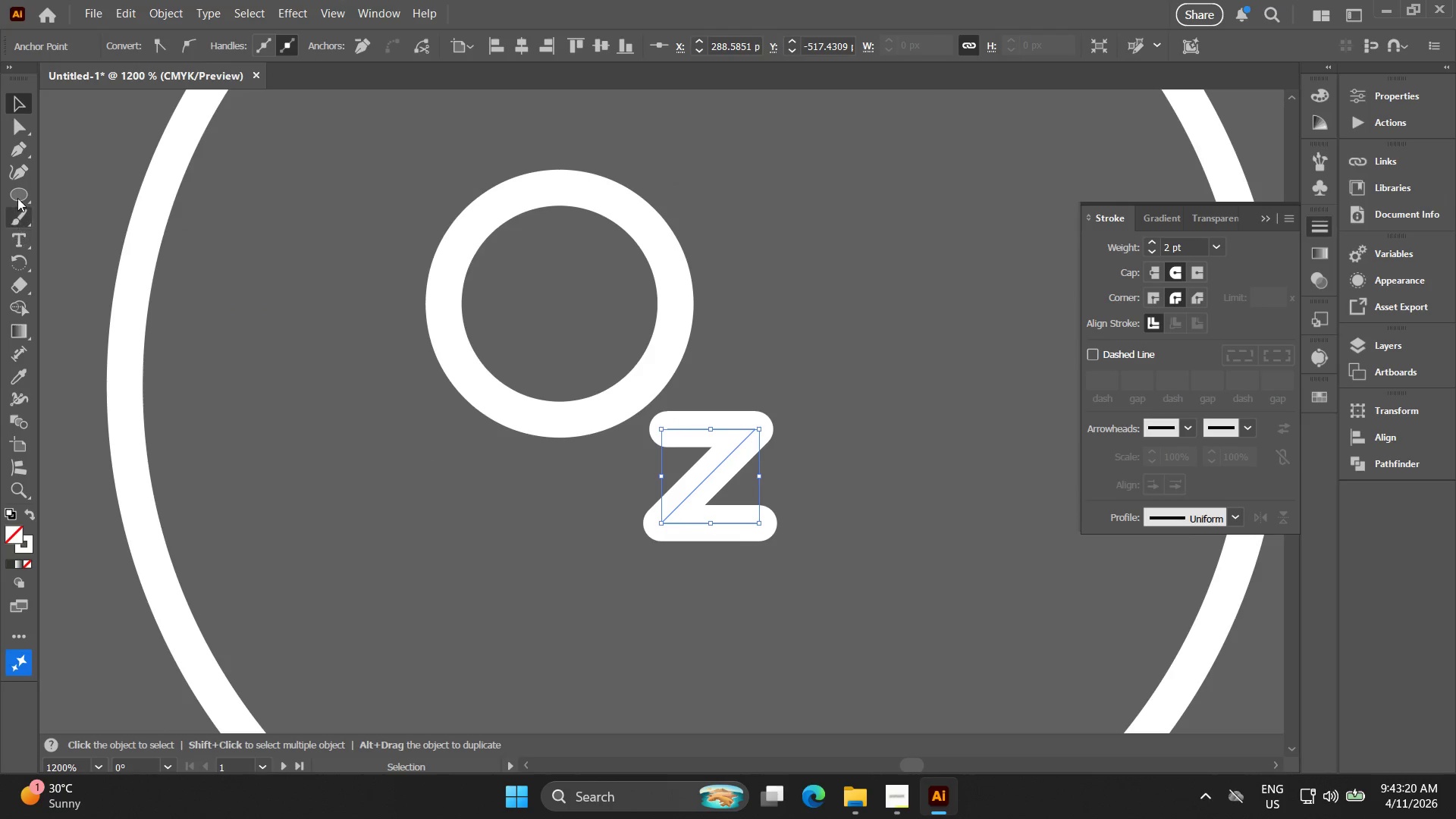 
left_click([17, 179])
 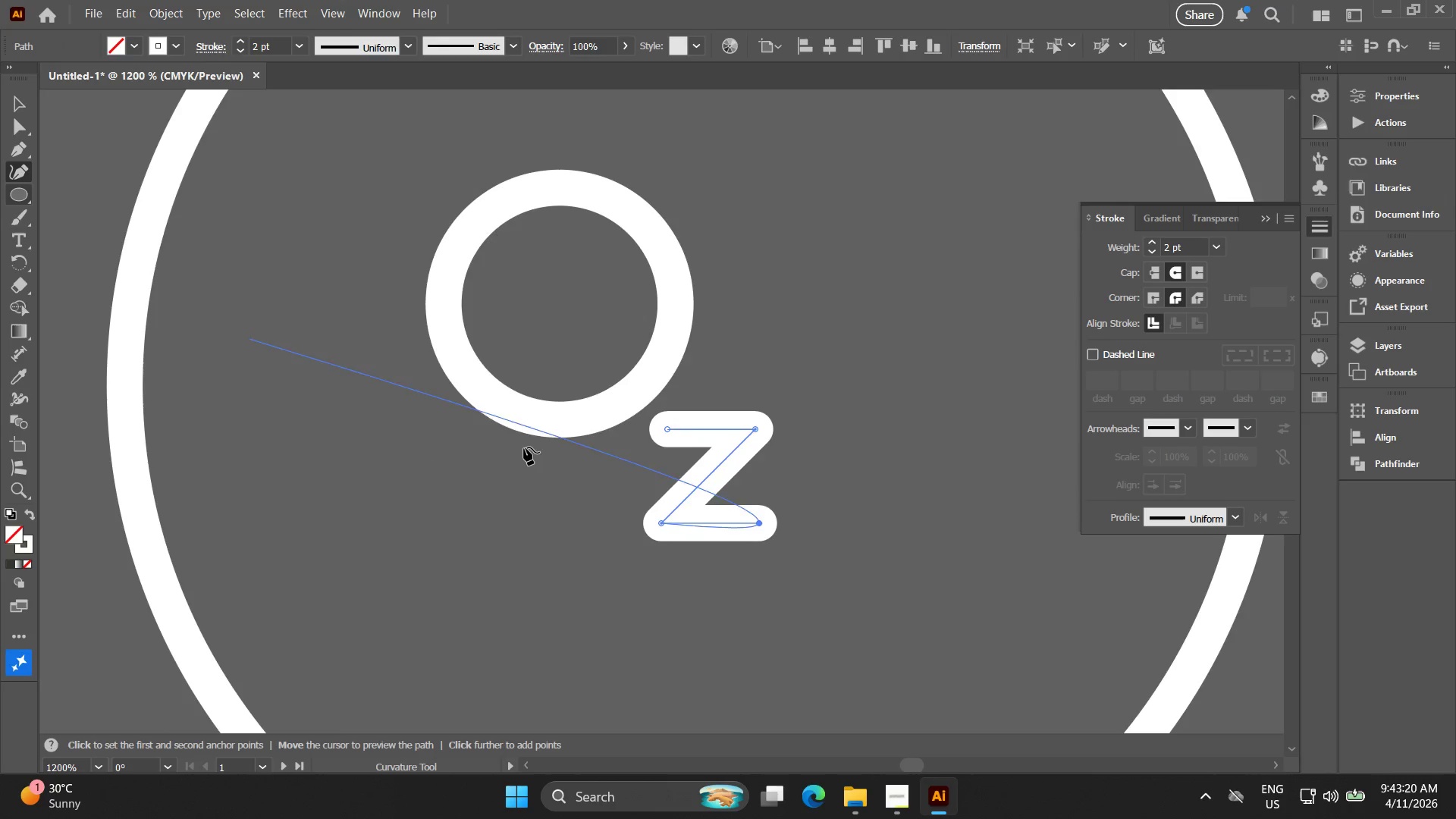 
key(Alt+AltLeft)
 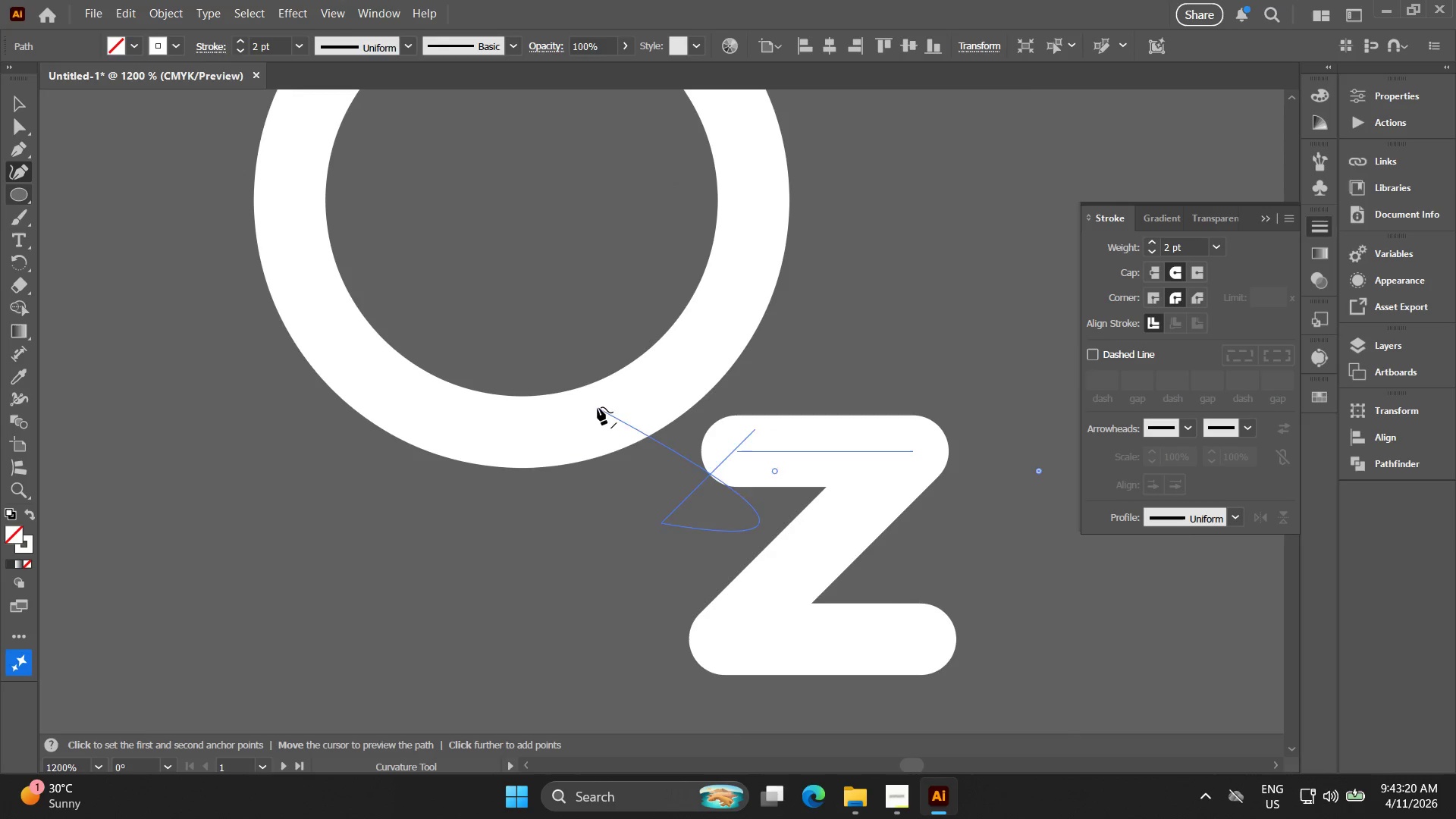 
scroll: coordinate [598, 407], scroll_direction: up, amount: 2.0
 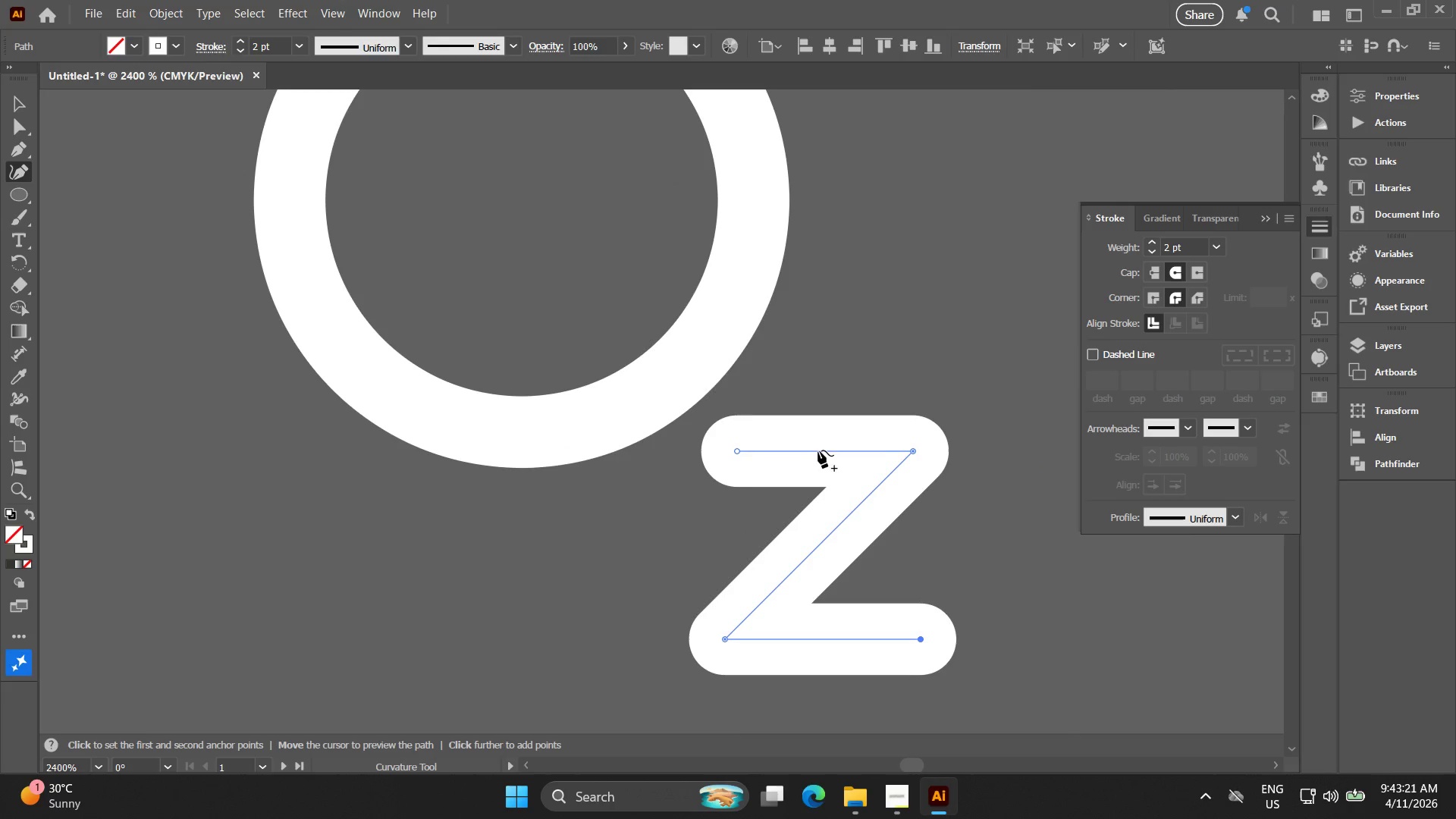 
left_click_drag(start_coordinate=[818, 450], to_coordinate=[823, 357])
 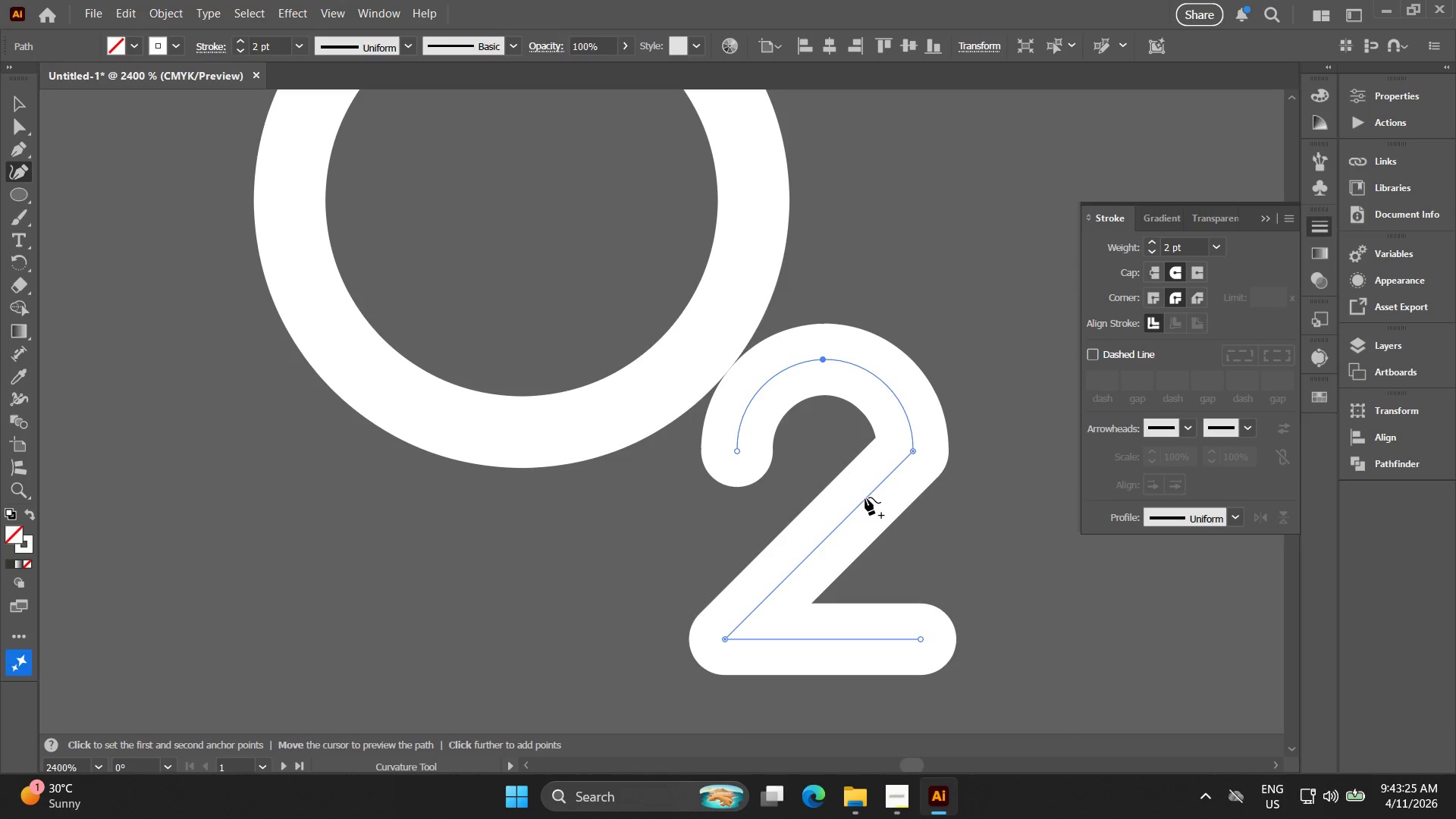 
double_click([865, 497])
 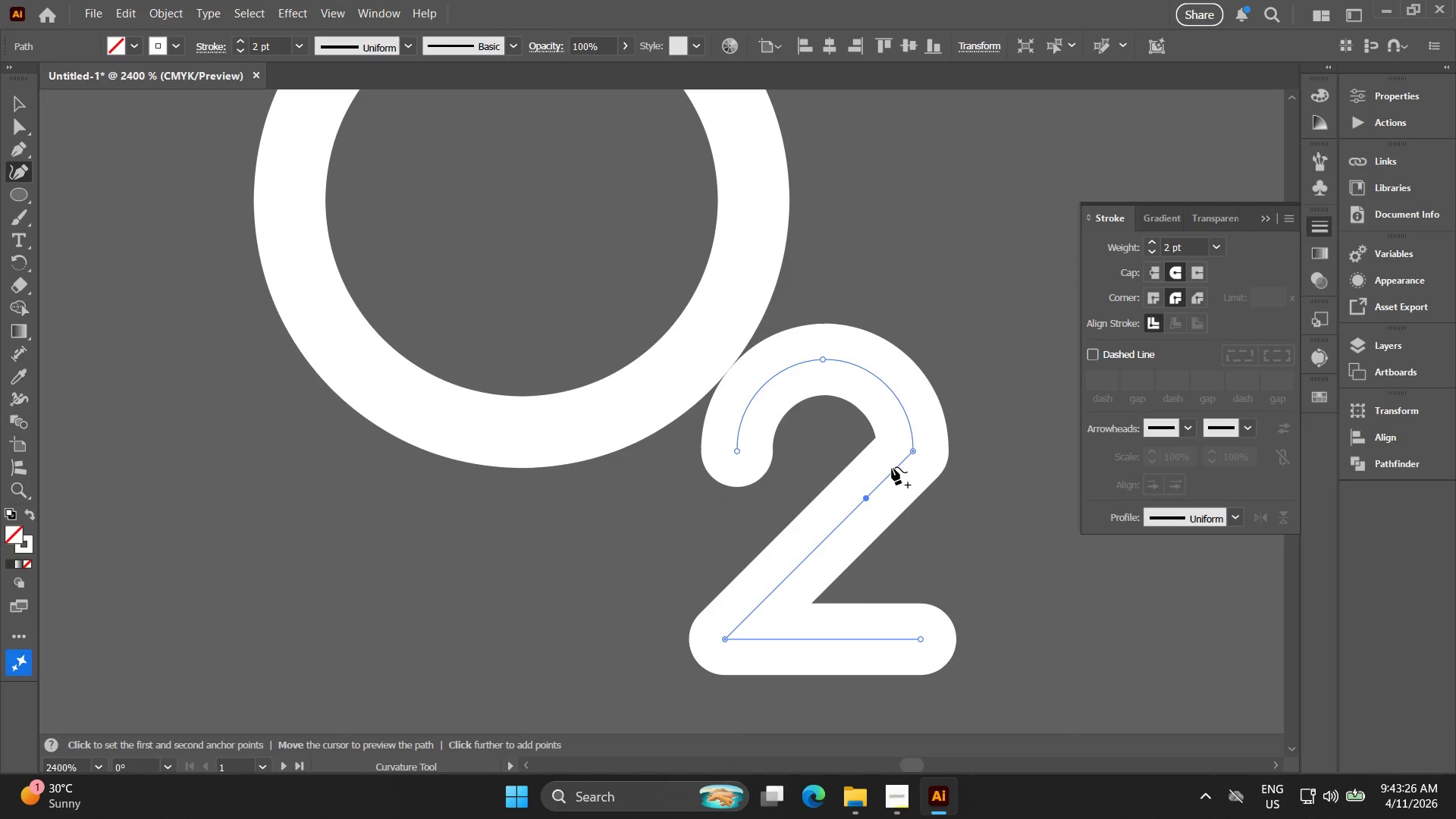 
left_click_drag(start_coordinate=[892, 472], to_coordinate=[901, 477])
 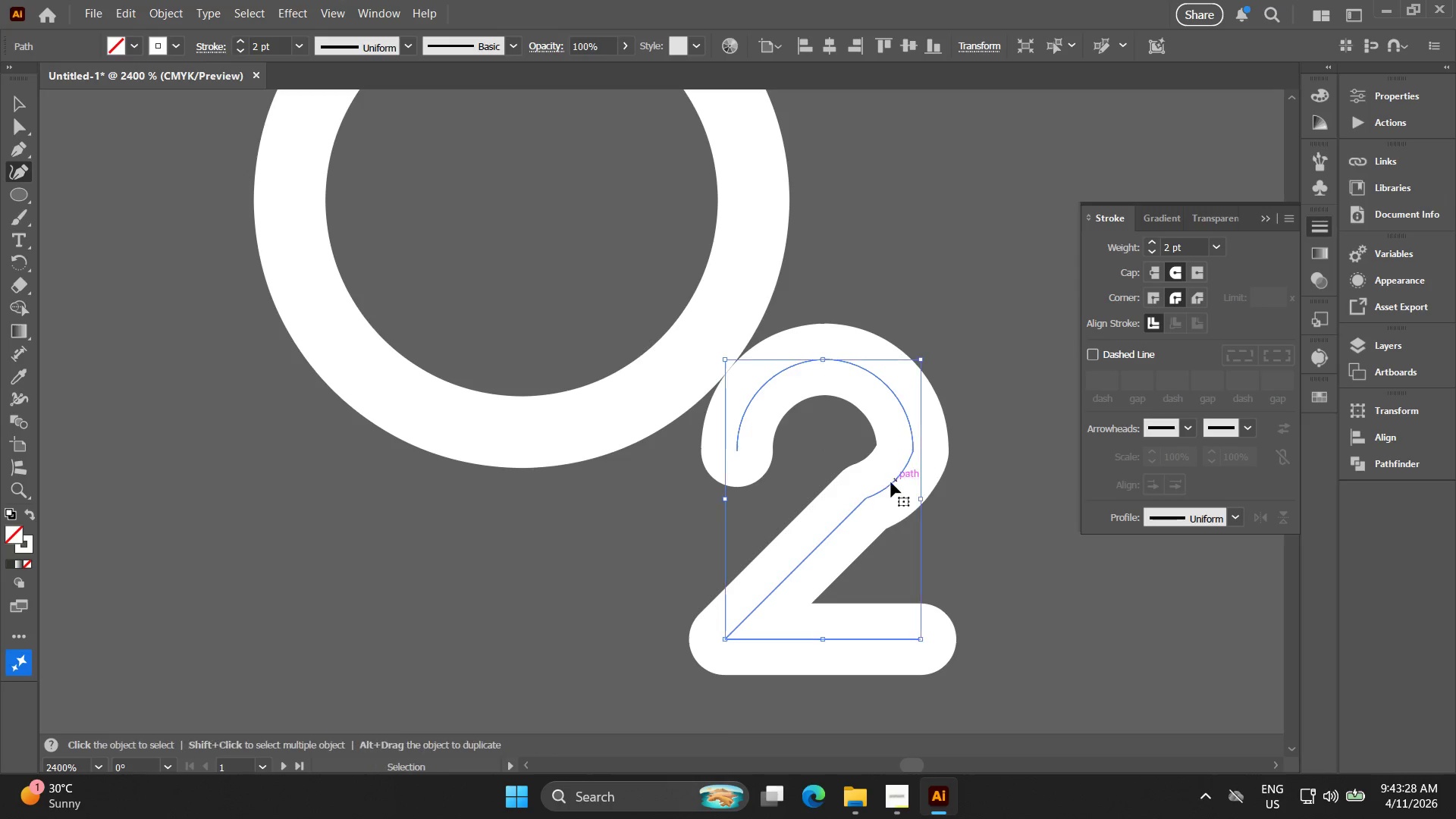 
key(Control+ControlLeft)
 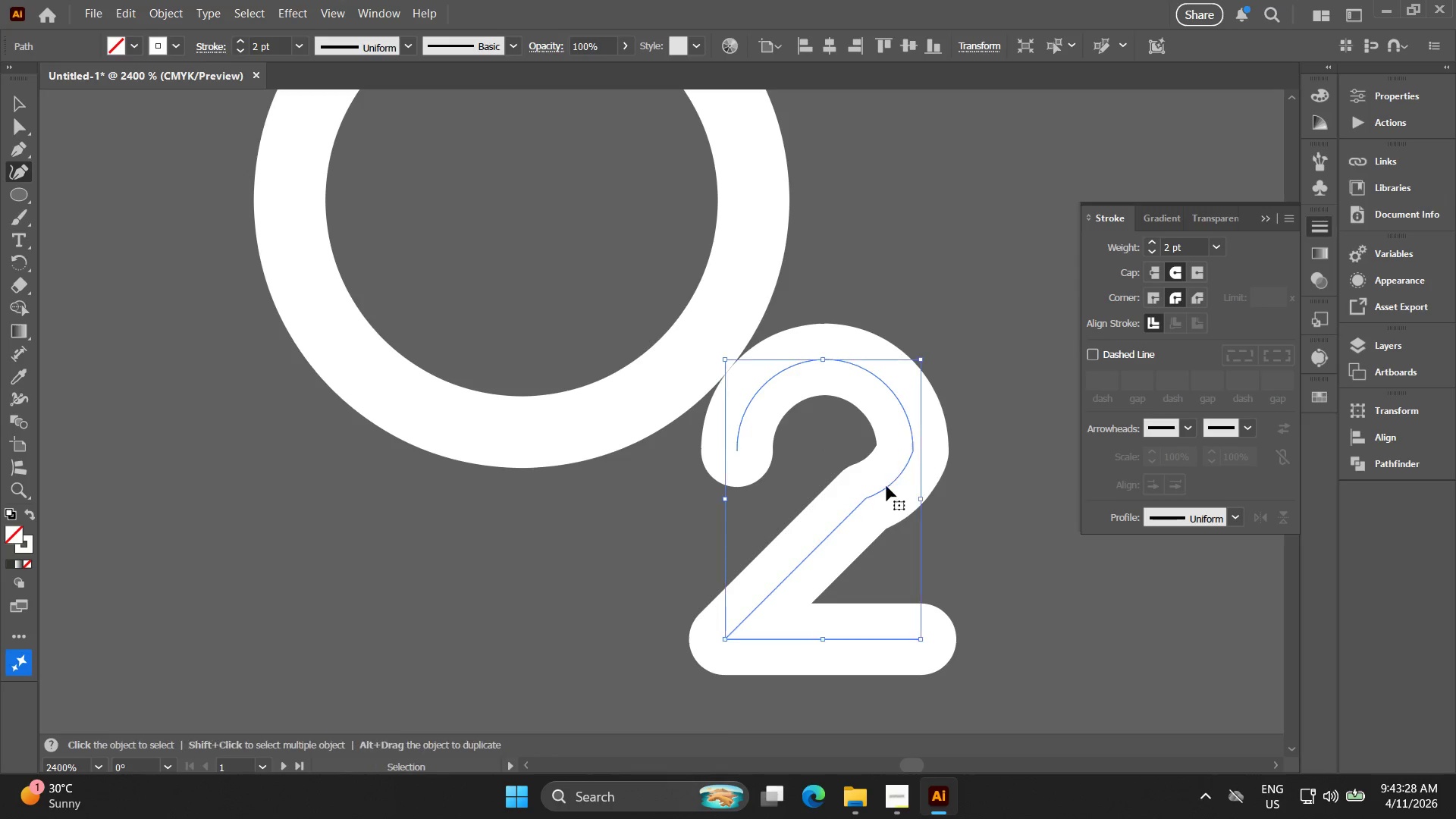 
key(Control+Z)
 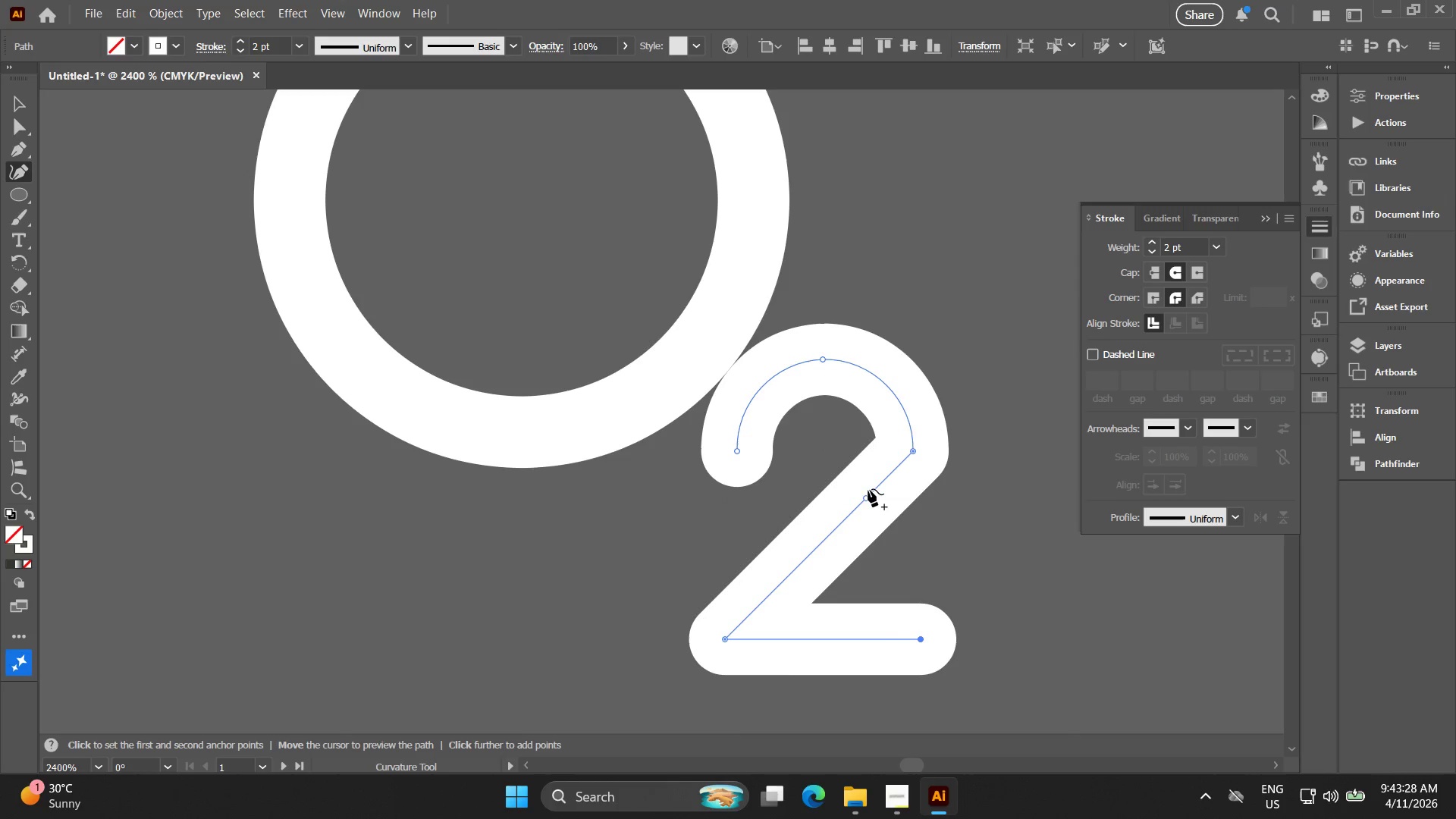 
key(Alt+AltLeft)
 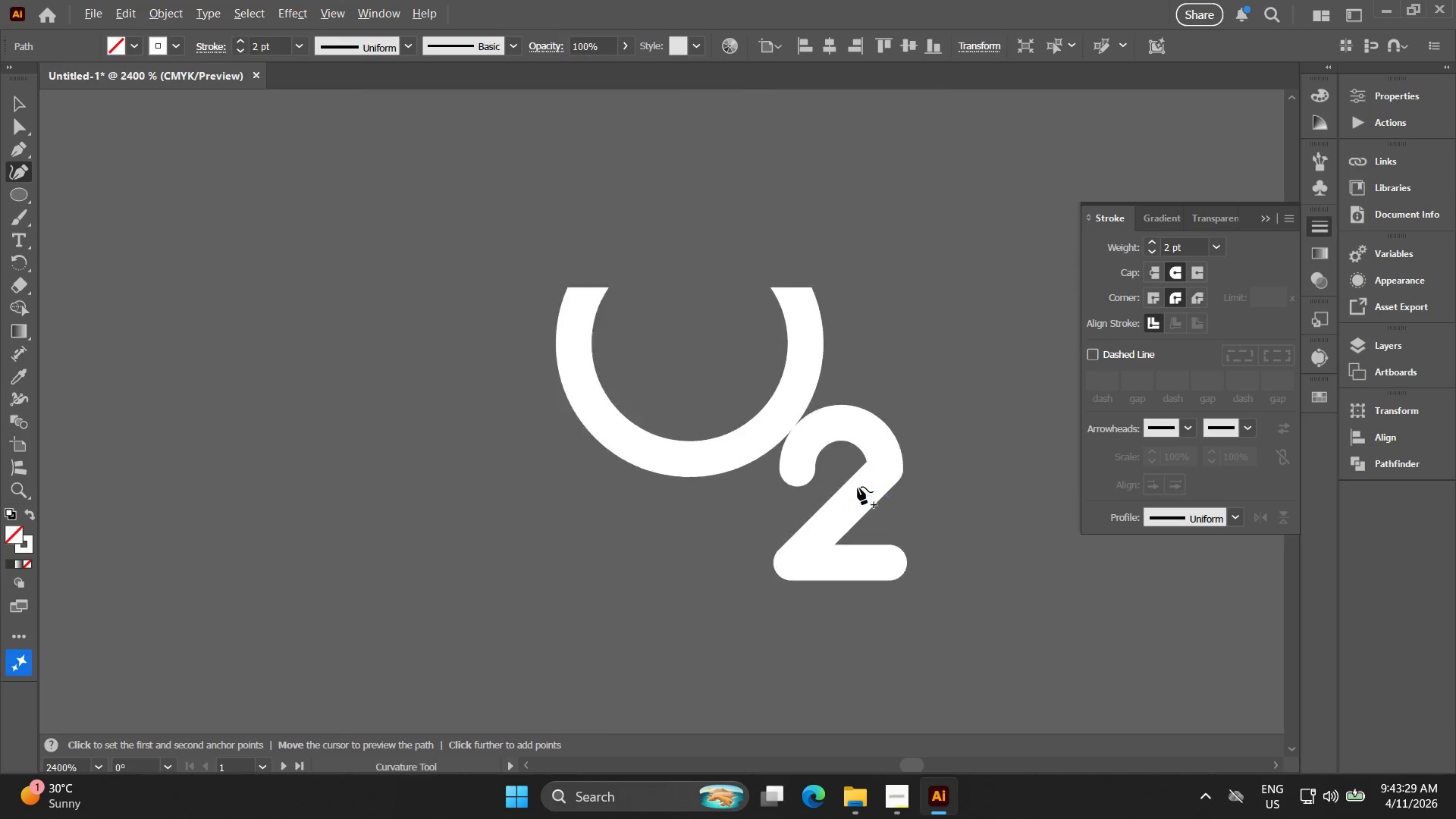 
key(V)
 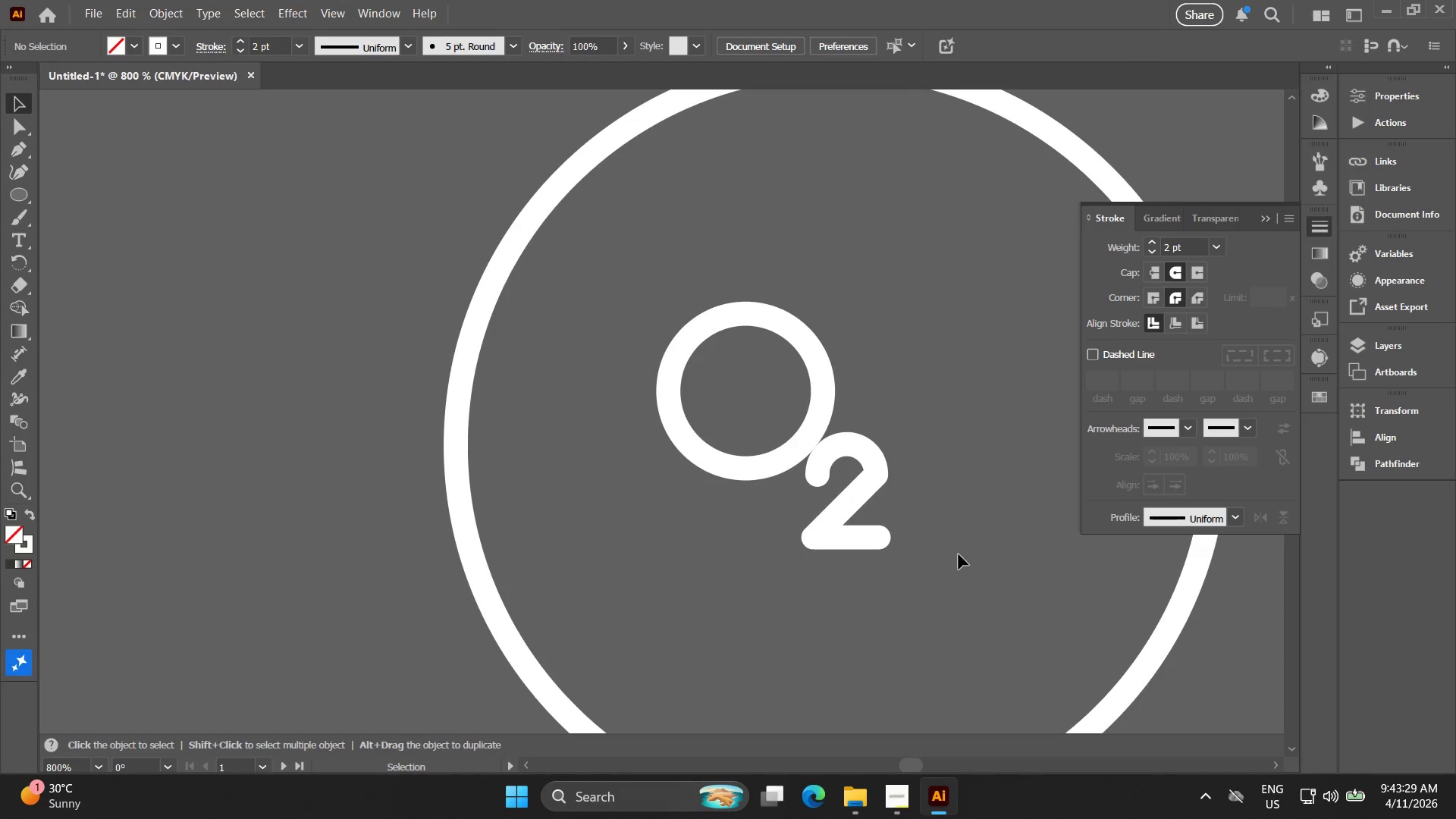 
scroll: coordinate [858, 487], scroll_direction: down, amount: 3.0
 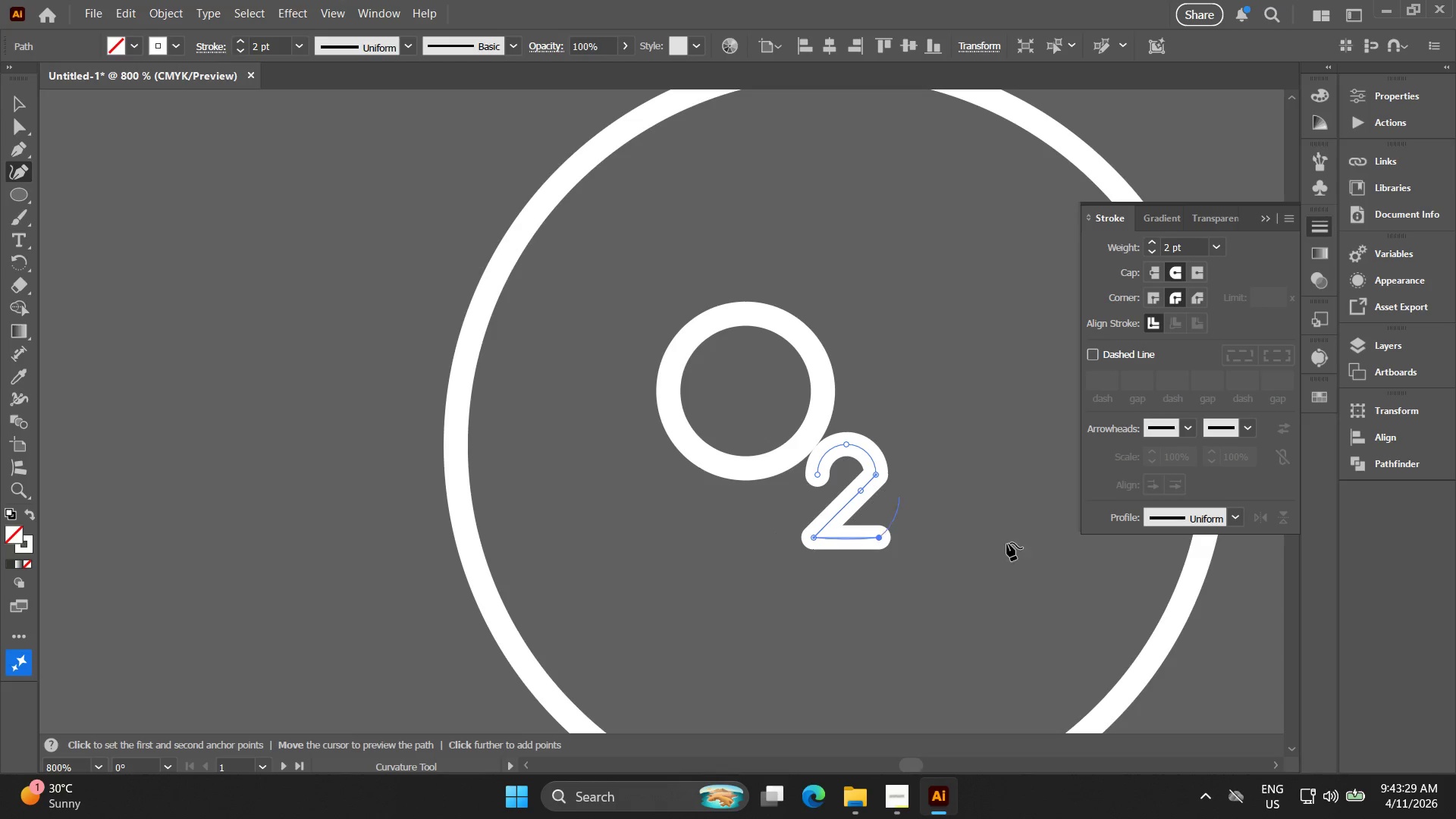 
key(Alt+AltLeft)
 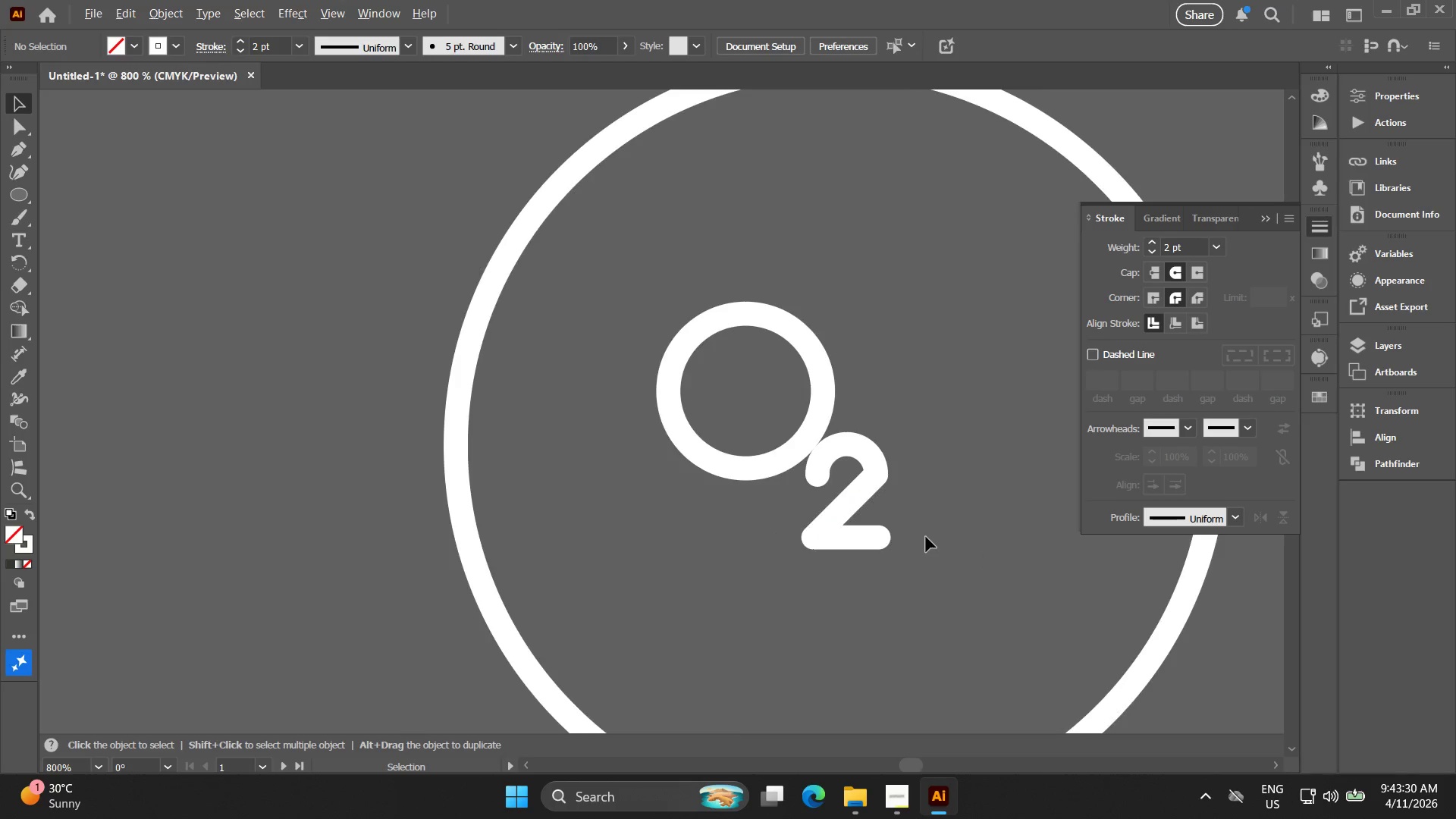 
left_click_drag(start_coordinate=[910, 566], to_coordinate=[702, 404])
 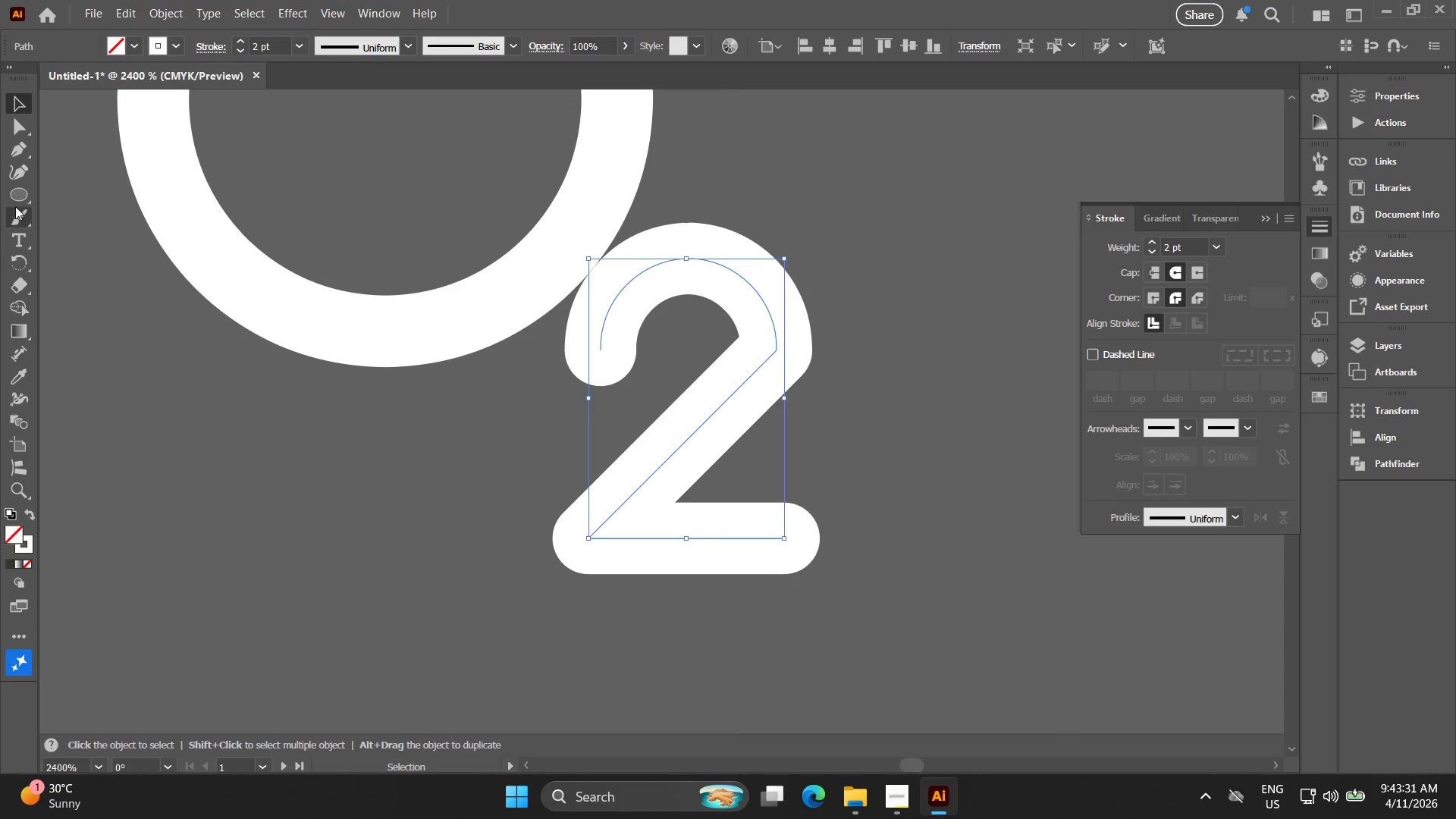 
scroll: coordinate [926, 537], scroll_direction: up, amount: 3.0
 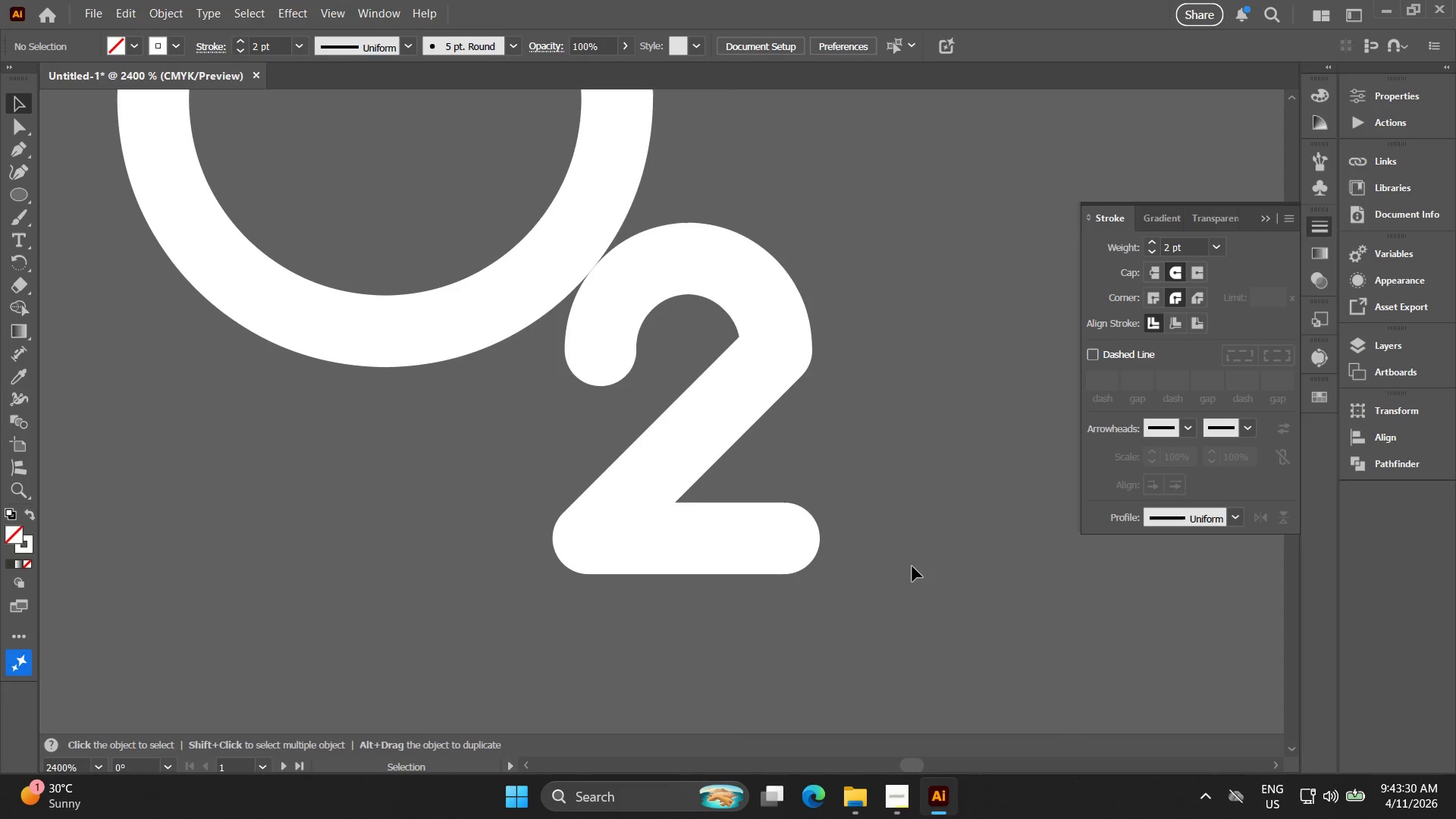 
left_click([21, 175])
 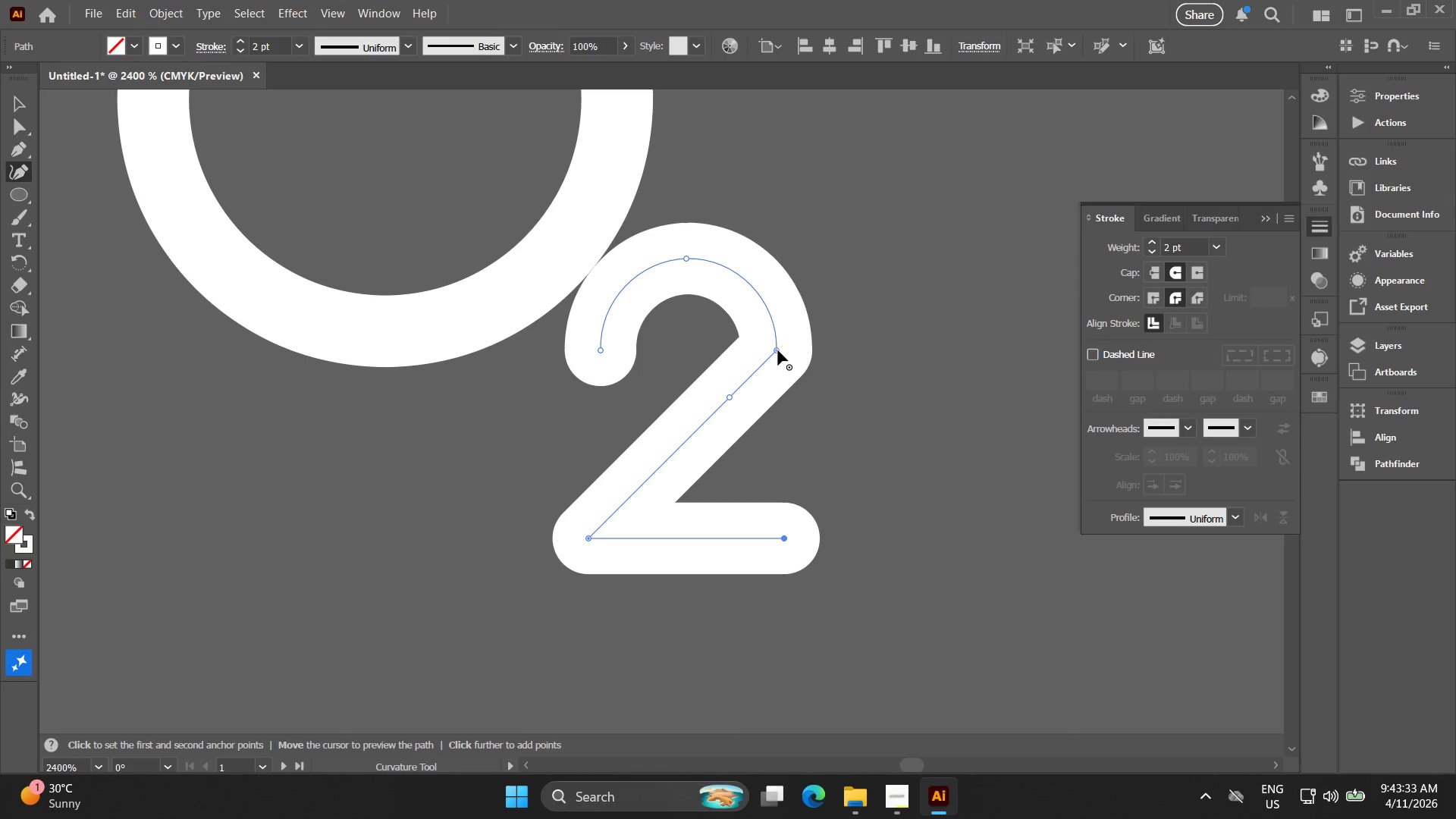 
double_click([777, 350])
 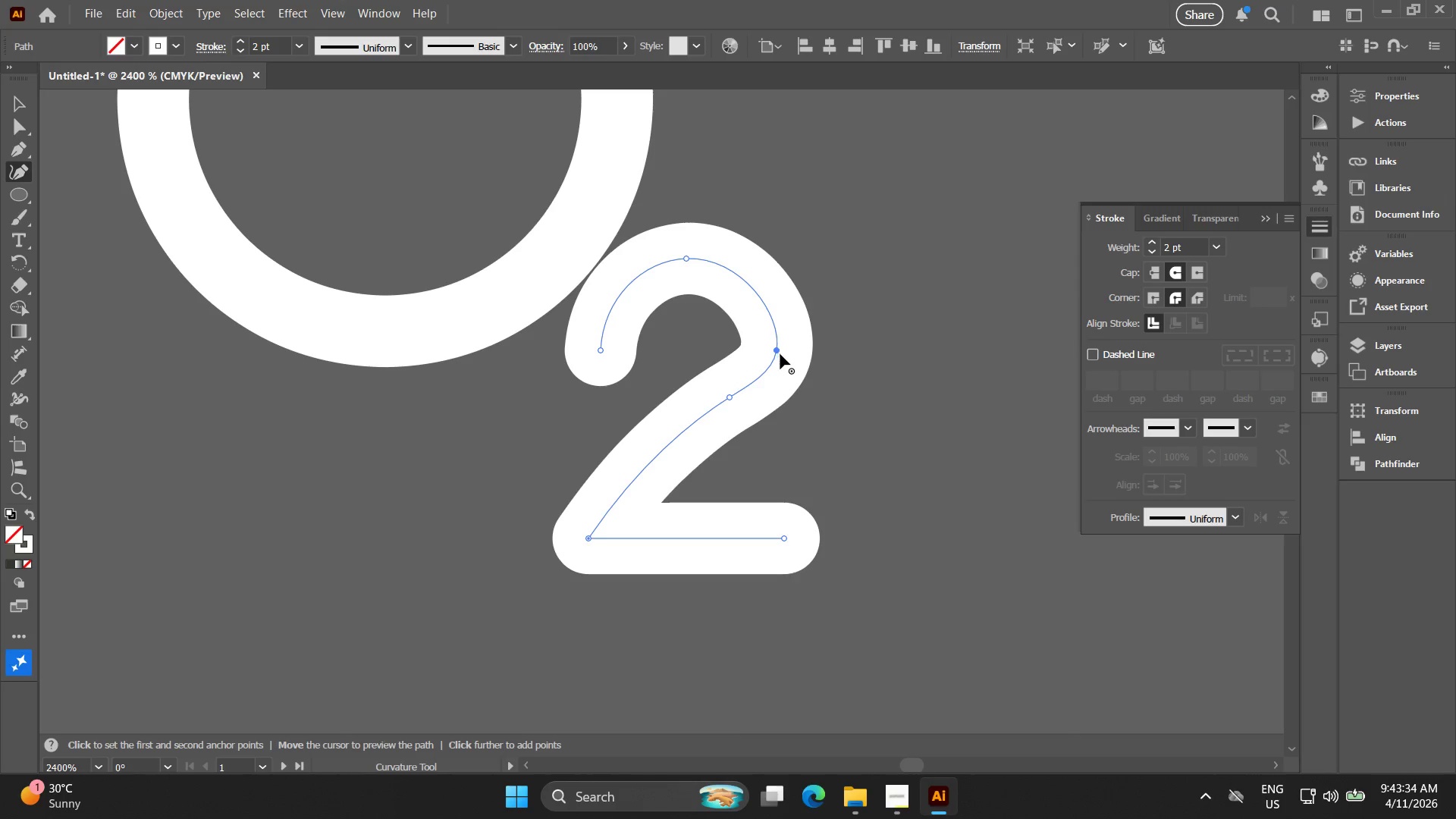 
key(Alt+AltLeft)
 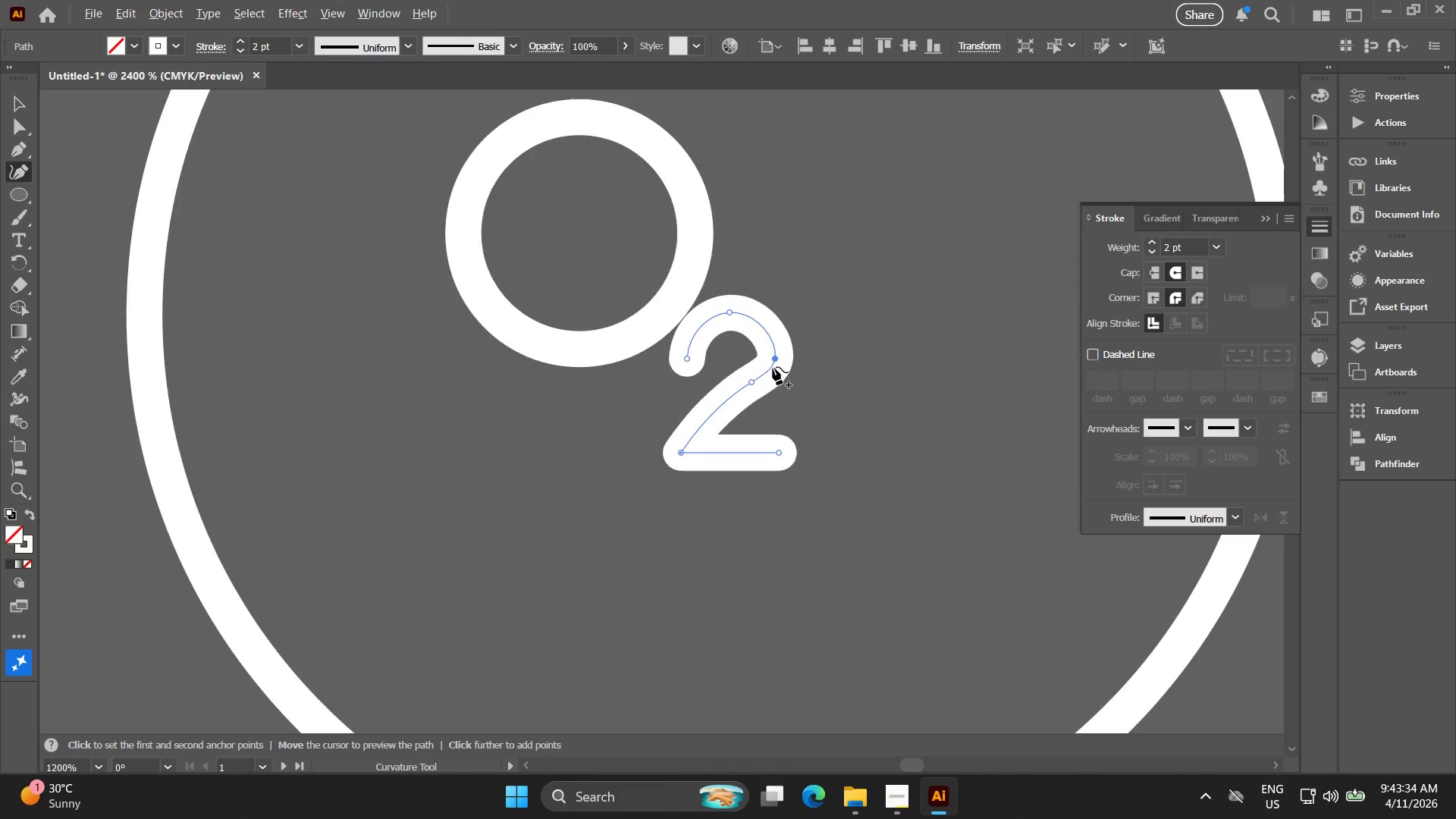 
key(V)
 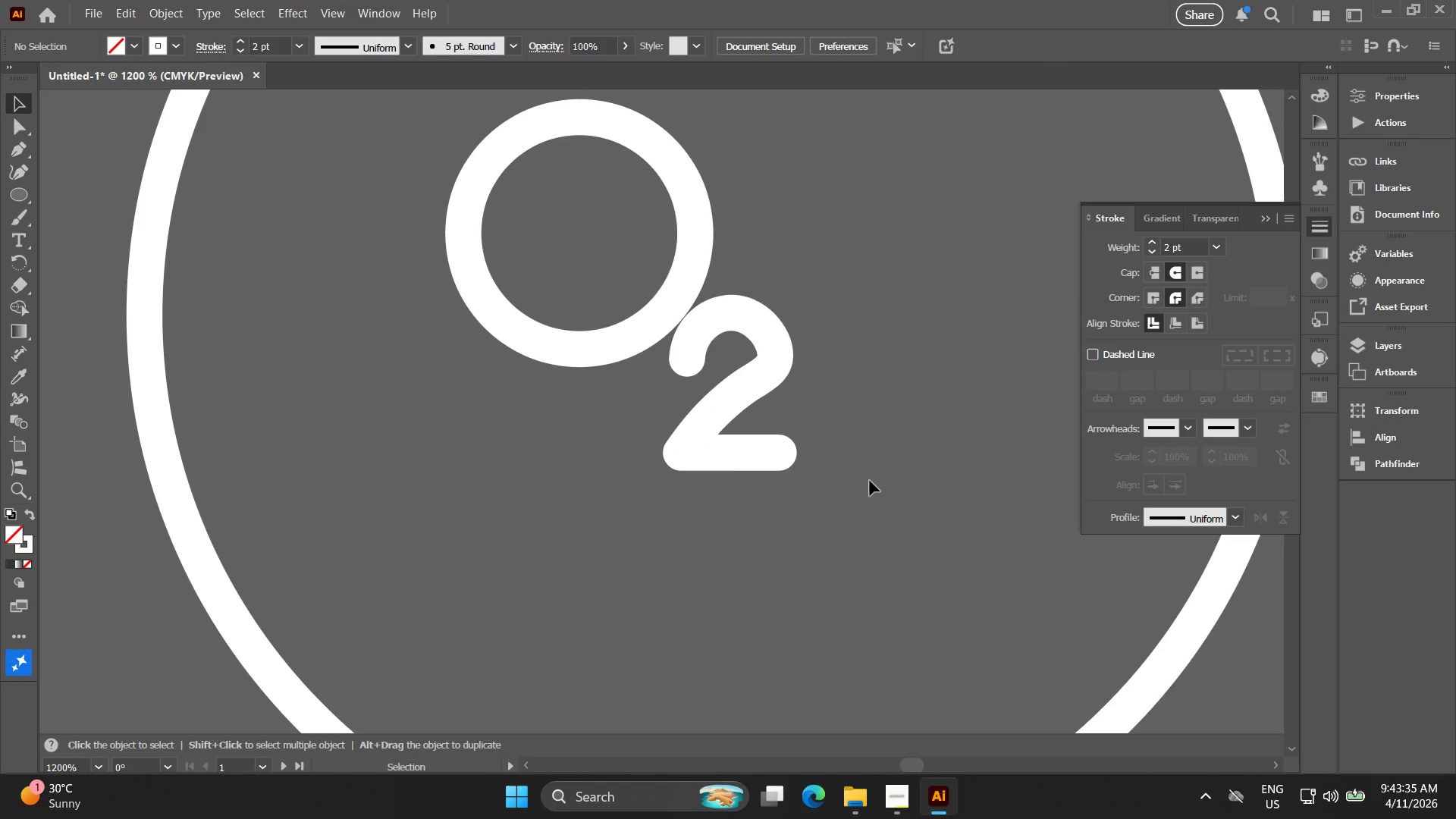 
scroll: coordinate [774, 367], scroll_direction: down, amount: 2.0
 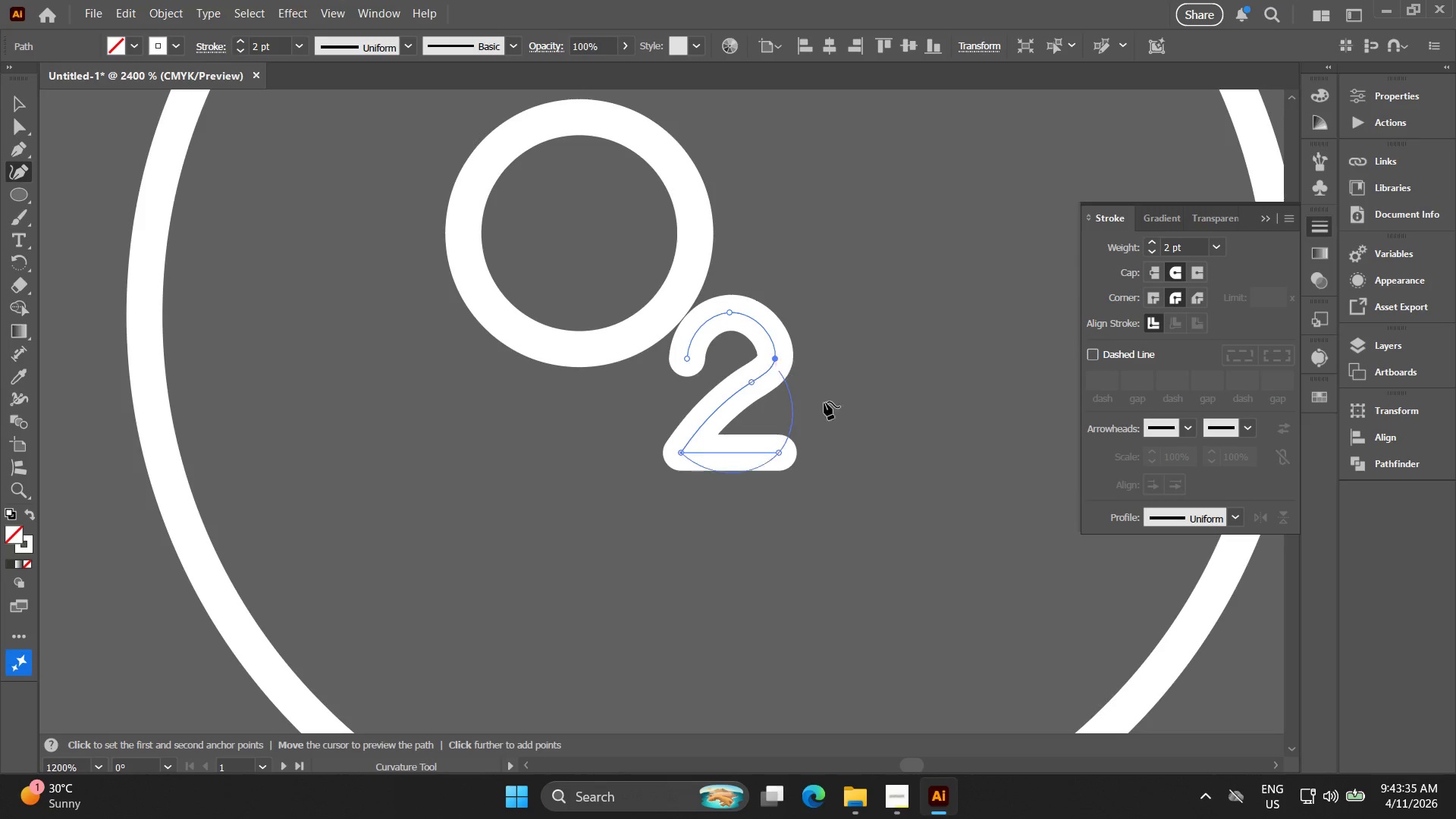 
hold_key(key=Space, duration=0.42)
 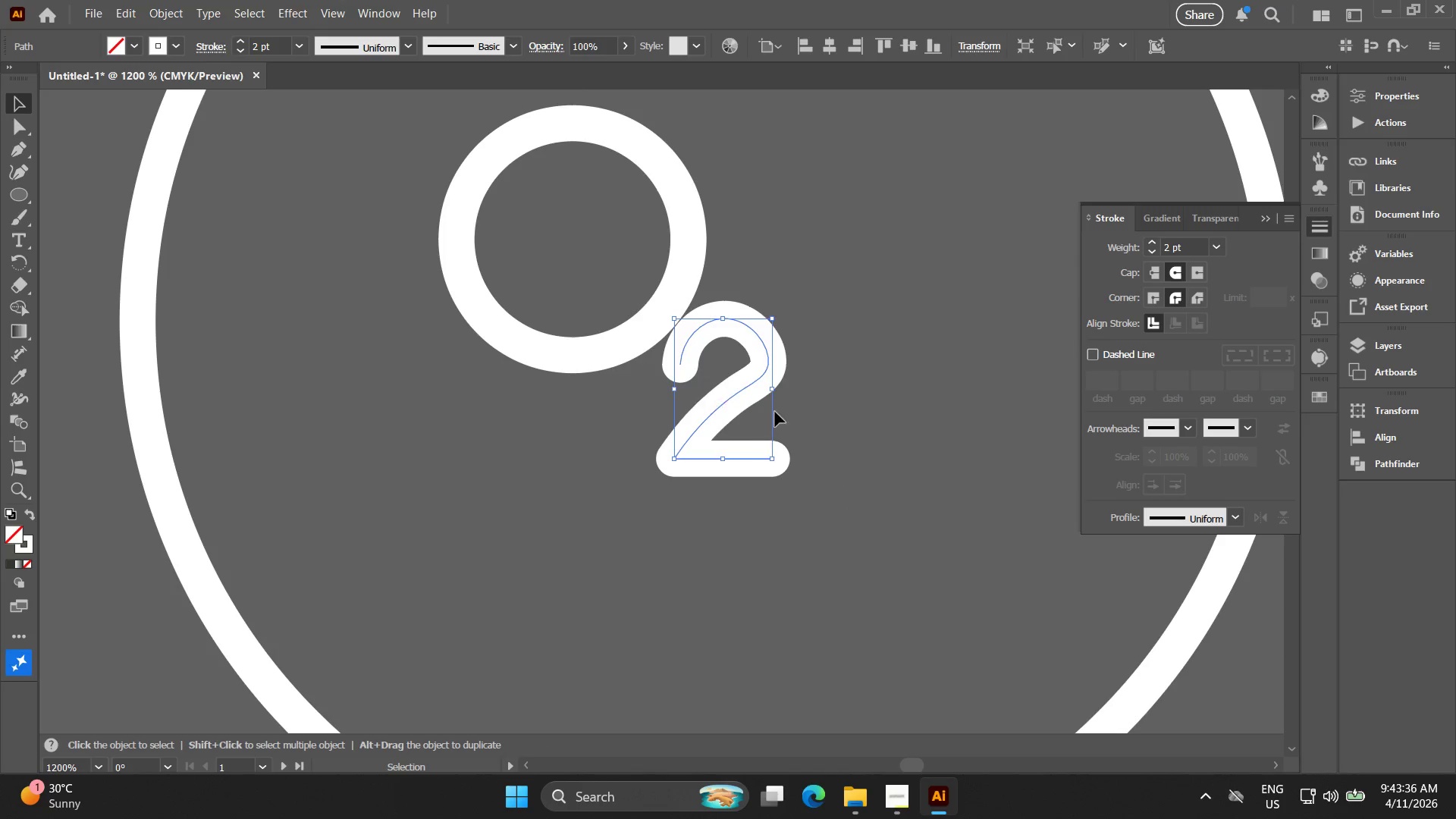 
left_click_drag(start_coordinate=[868, 494], to_coordinate=[860, 500])
 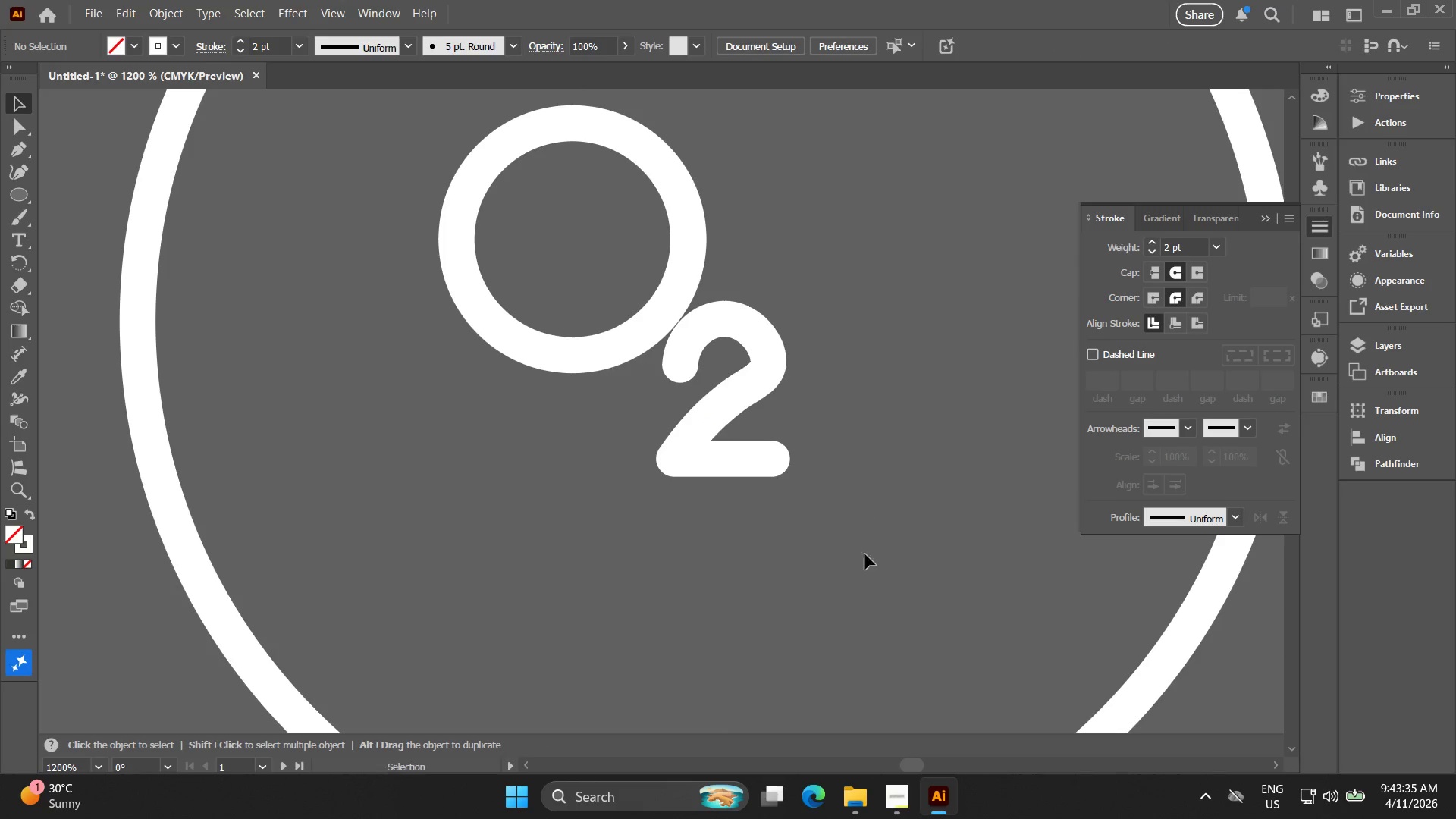 
left_click_drag(start_coordinate=[847, 544], to_coordinate=[675, 395])
 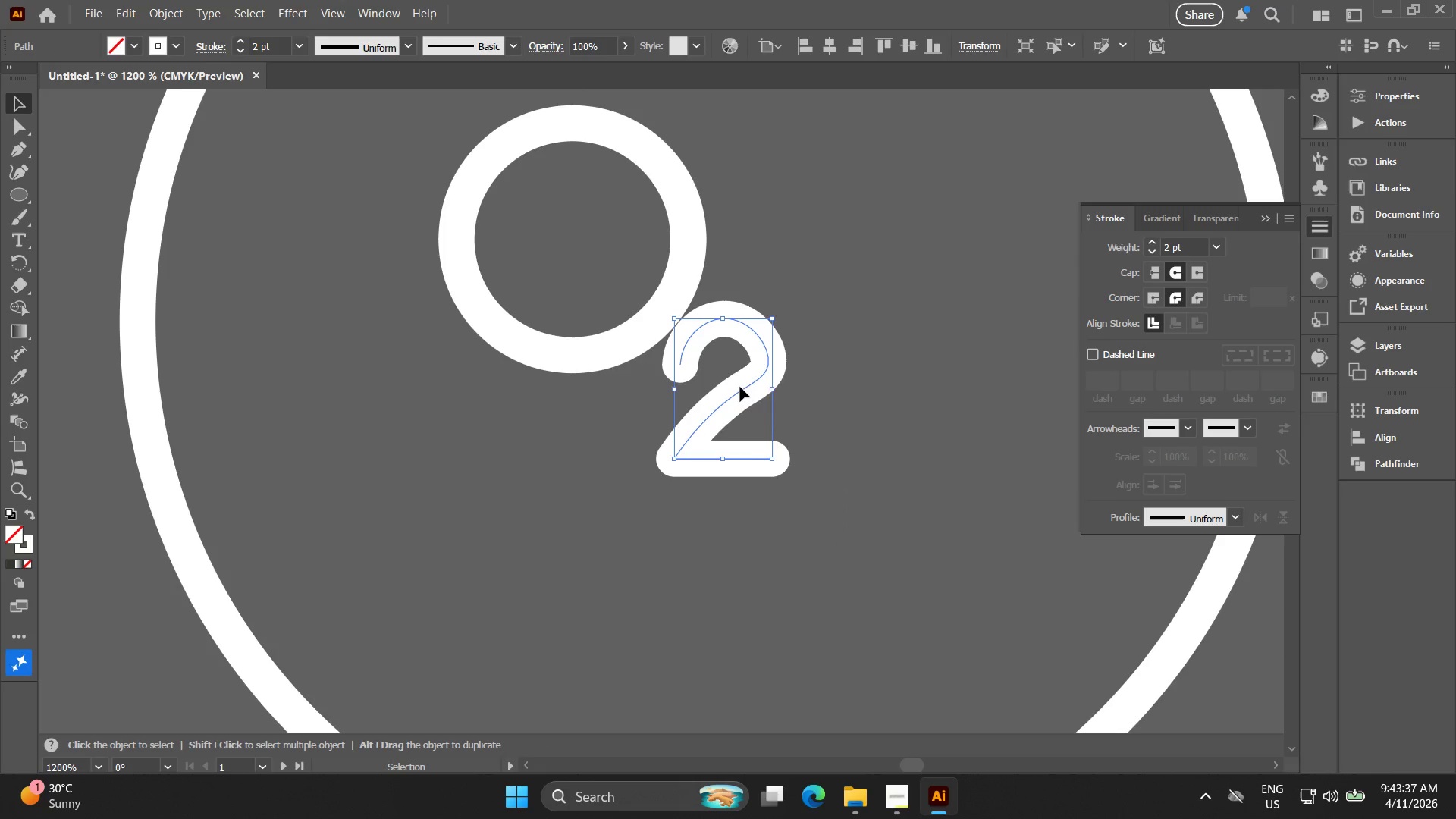 
left_click_drag(start_coordinate=[749, 387], to_coordinate=[802, 316])
 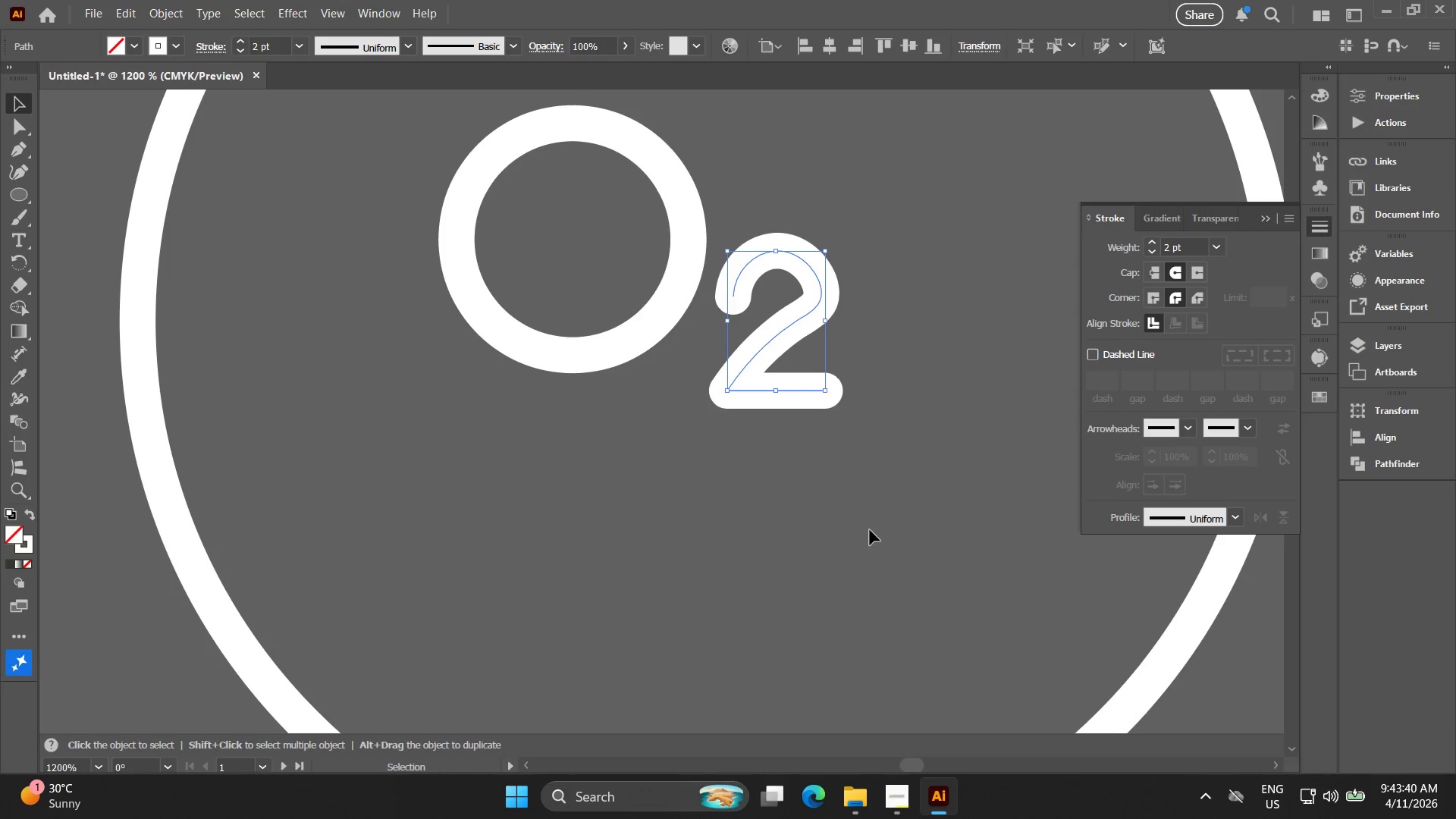 
left_click_drag(start_coordinate=[870, 530], to_coordinate=[422, 232])
 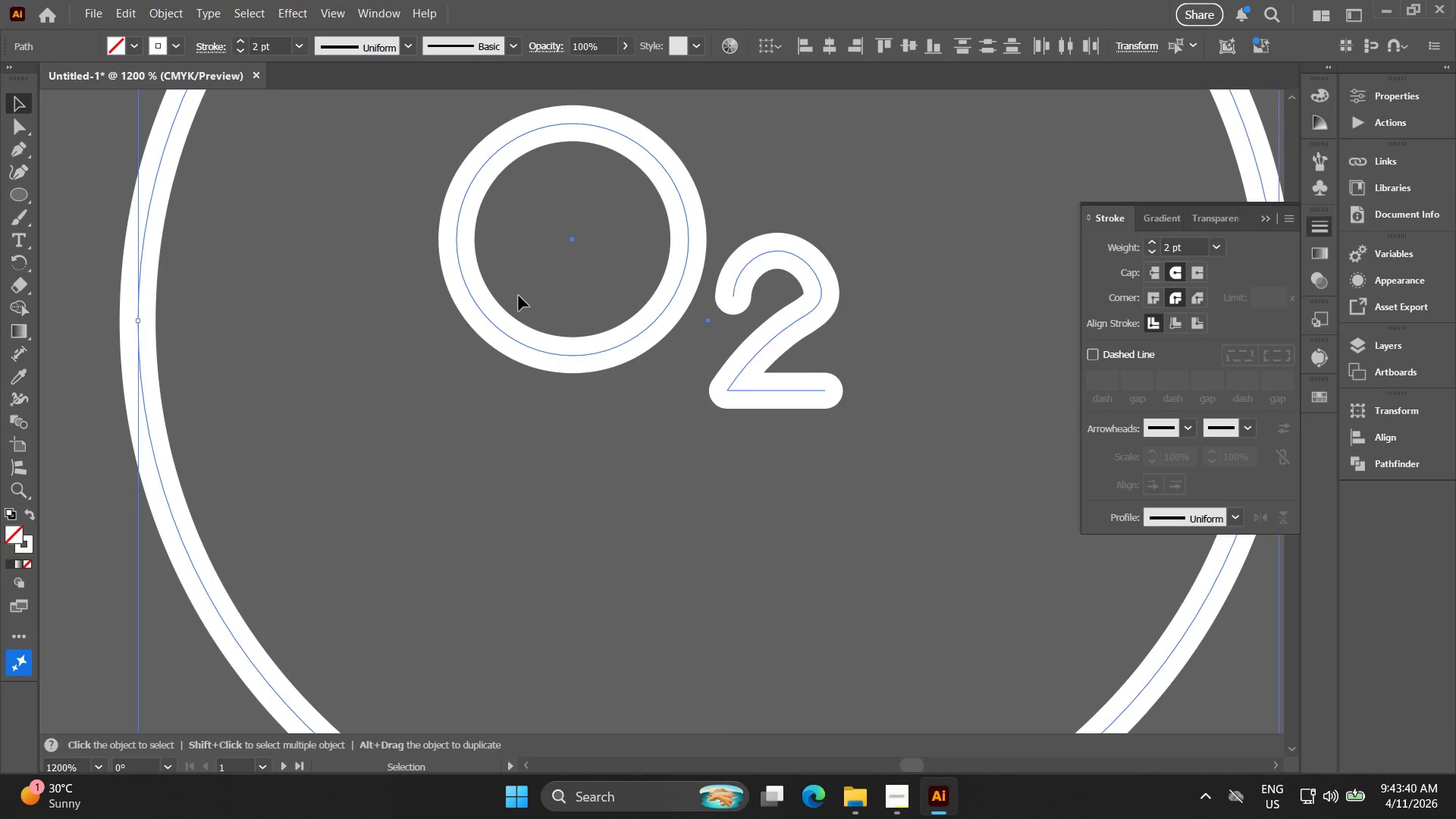 
hold_key(key=Space, duration=0.41)
 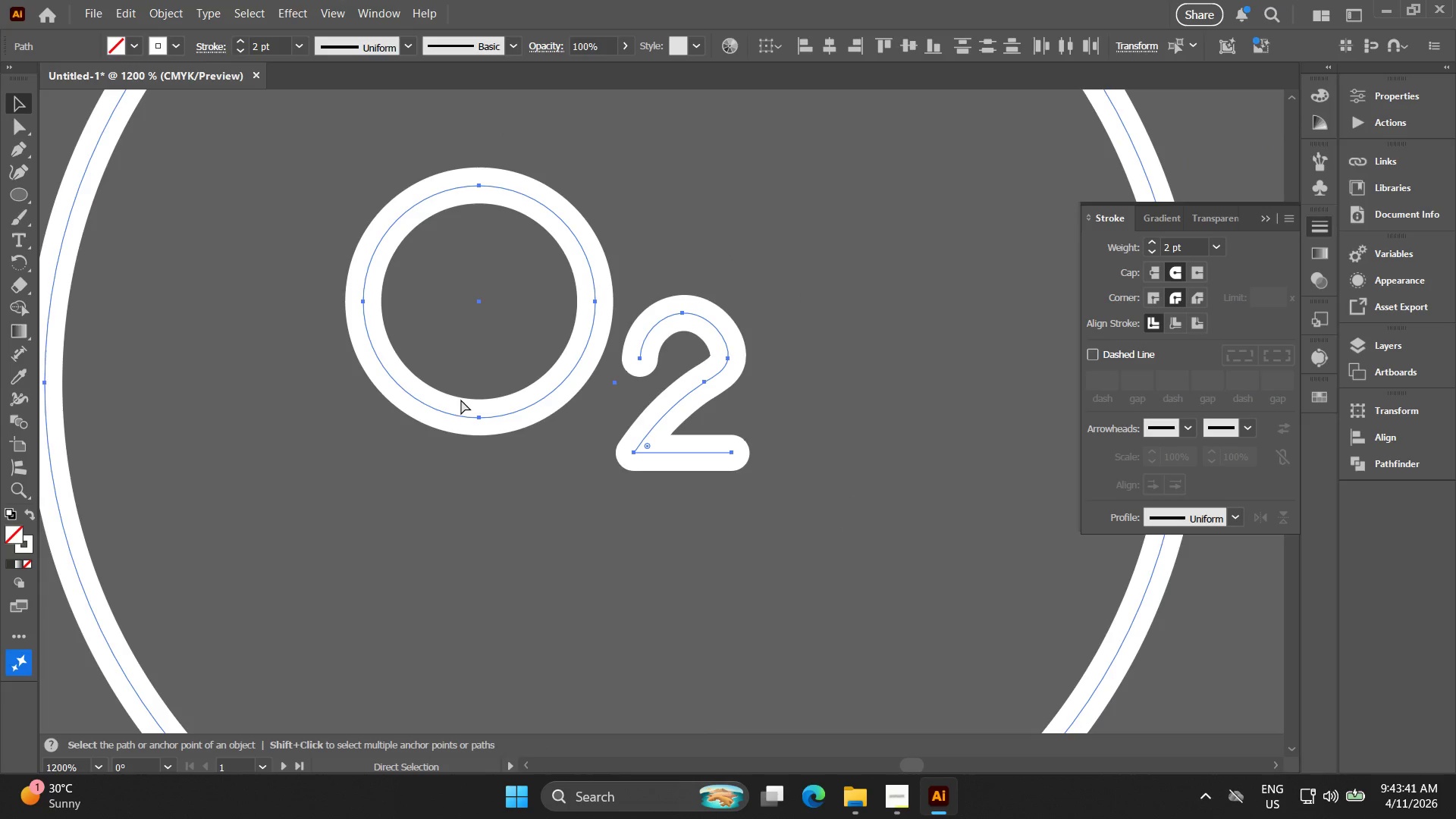 
left_click_drag(start_coordinate=[511, 333], to_coordinate=[418, 395])
 